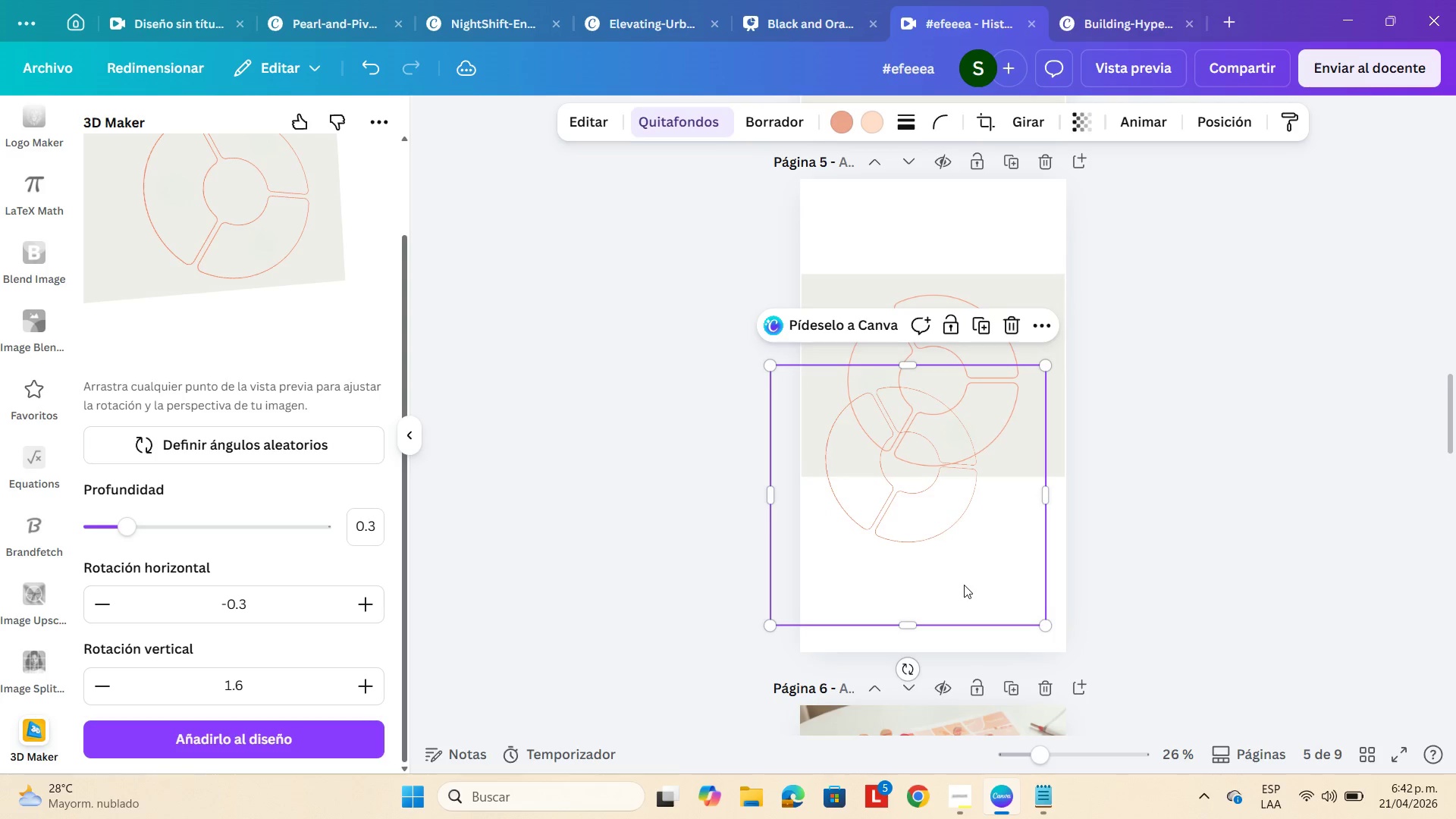 
double_click([963, 585])
 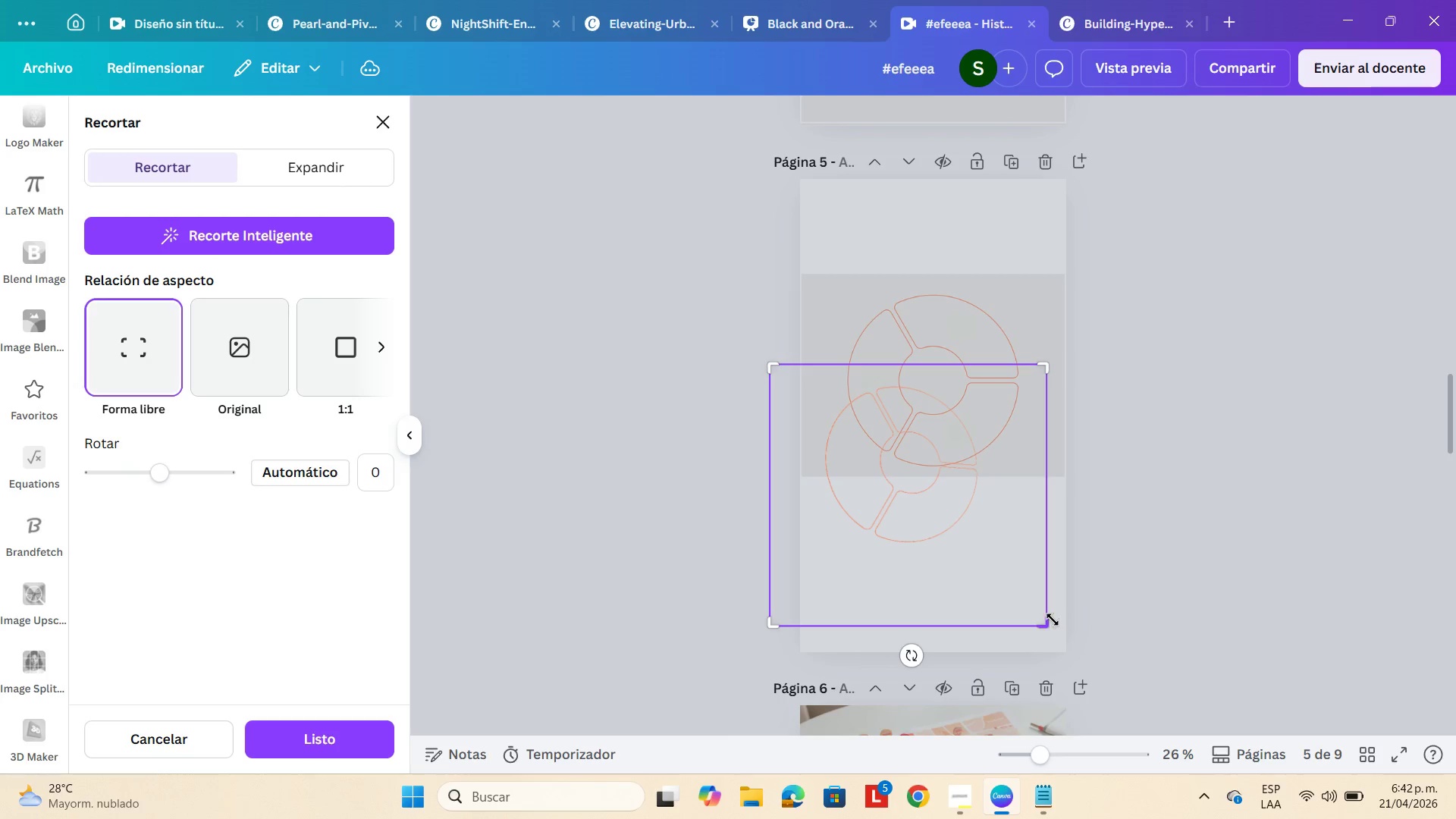 
left_click_drag(start_coordinate=[1043, 619], to_coordinate=[1053, 562])
 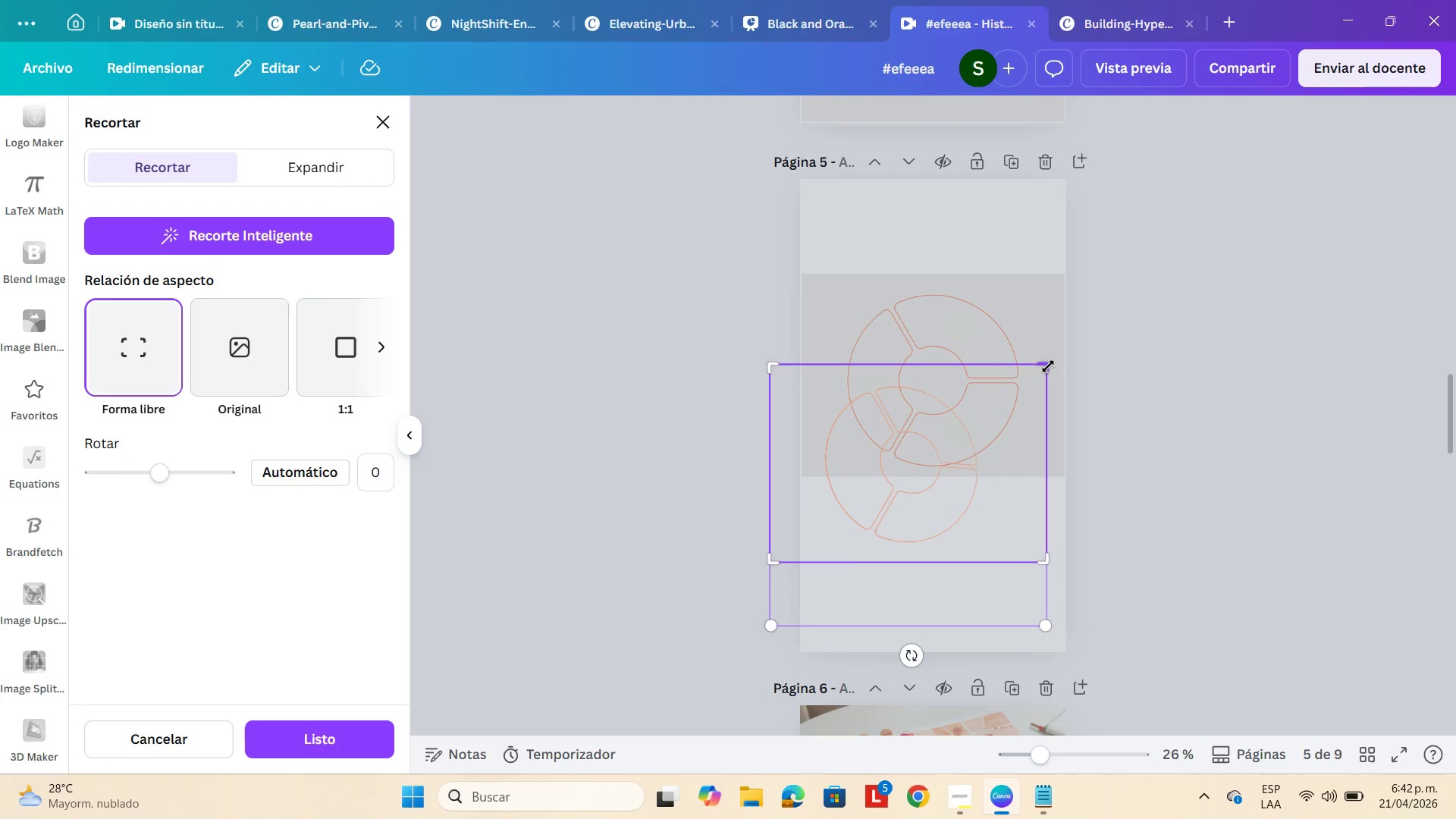 
left_click_drag(start_coordinate=[1046, 366], to_coordinate=[1009, 365])
 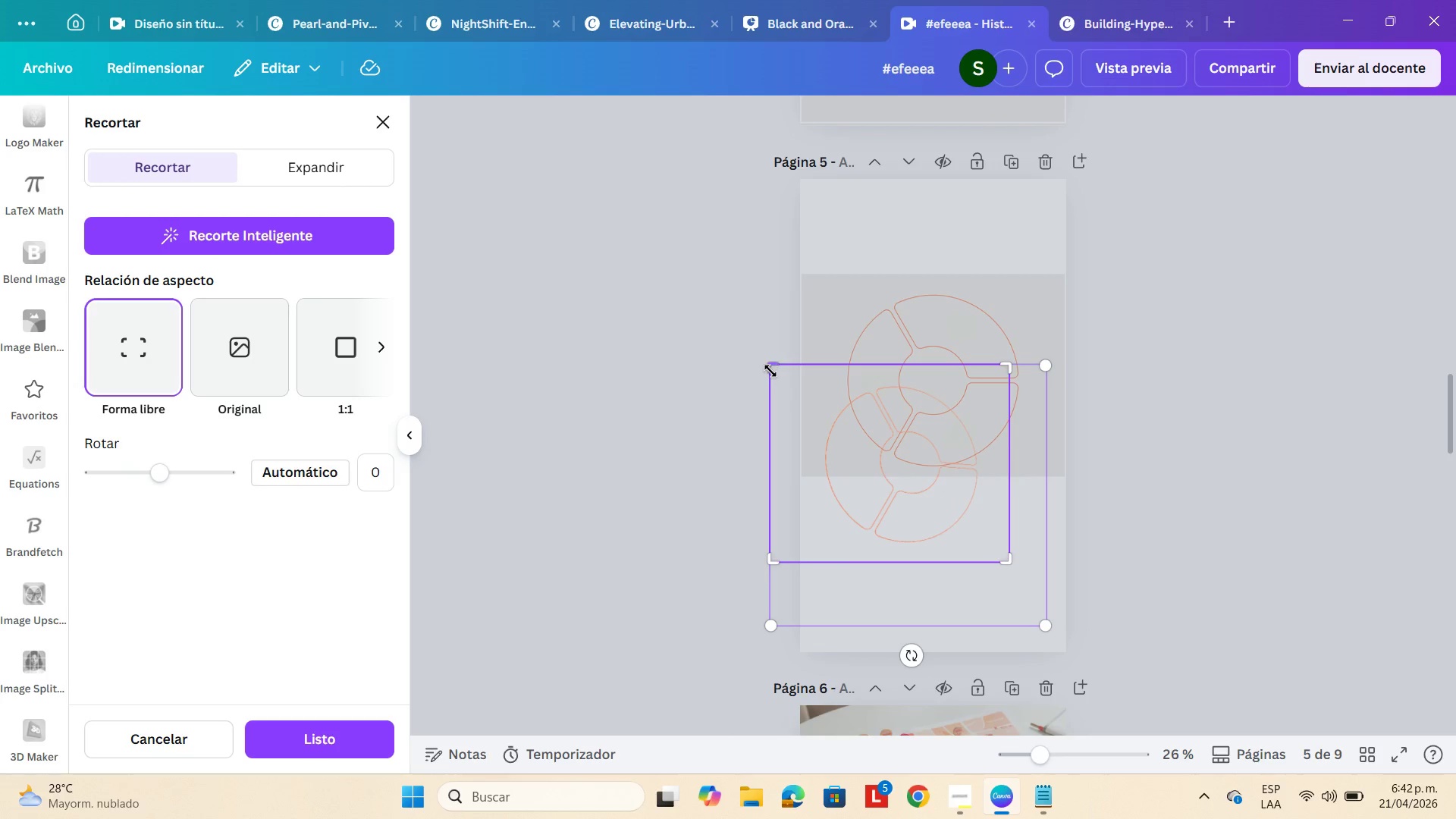 
left_click_drag(start_coordinate=[770, 371], to_coordinate=[795, 372])
 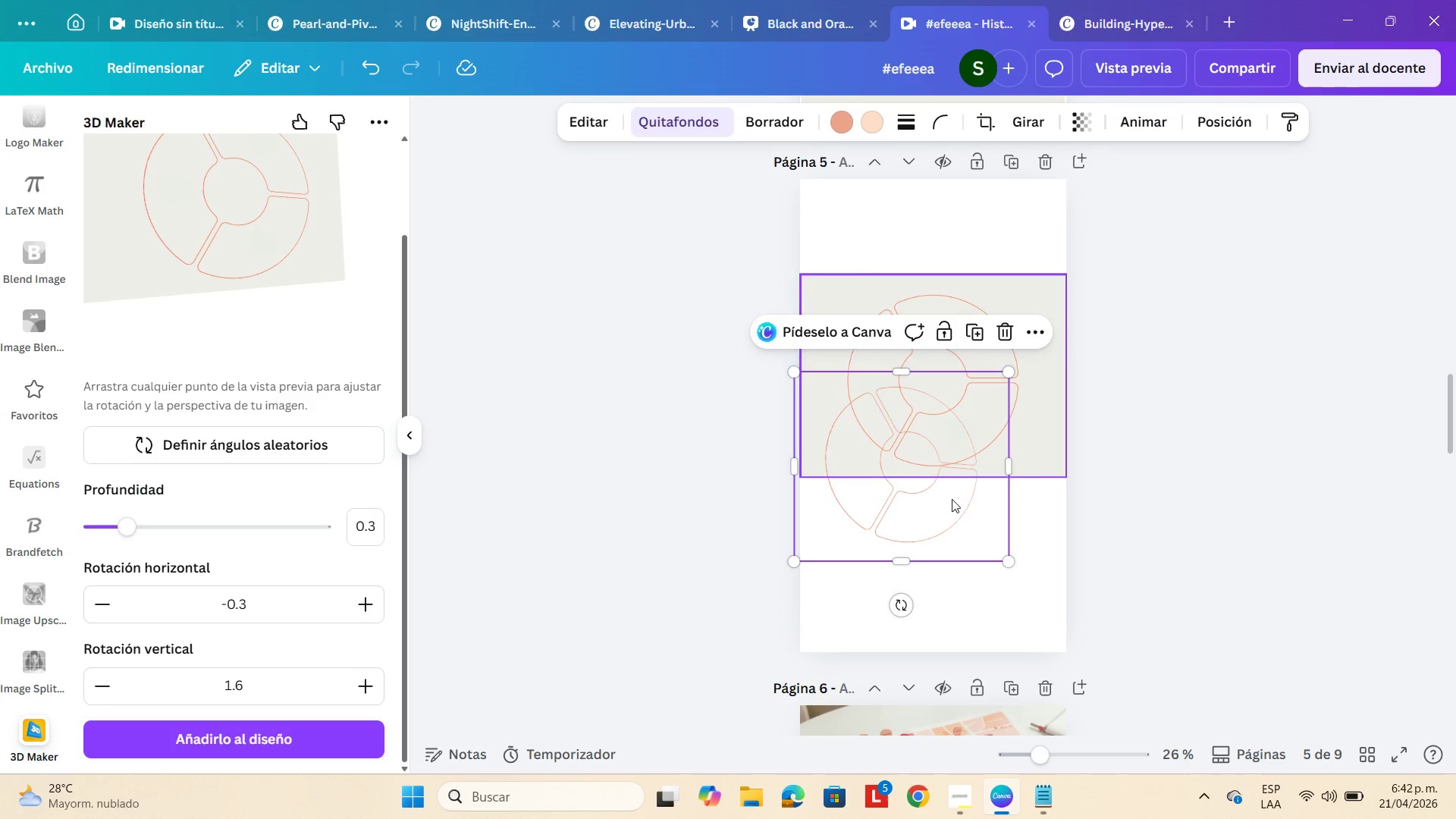 
left_click_drag(start_coordinate=[939, 506], to_coordinate=[968, 560])
 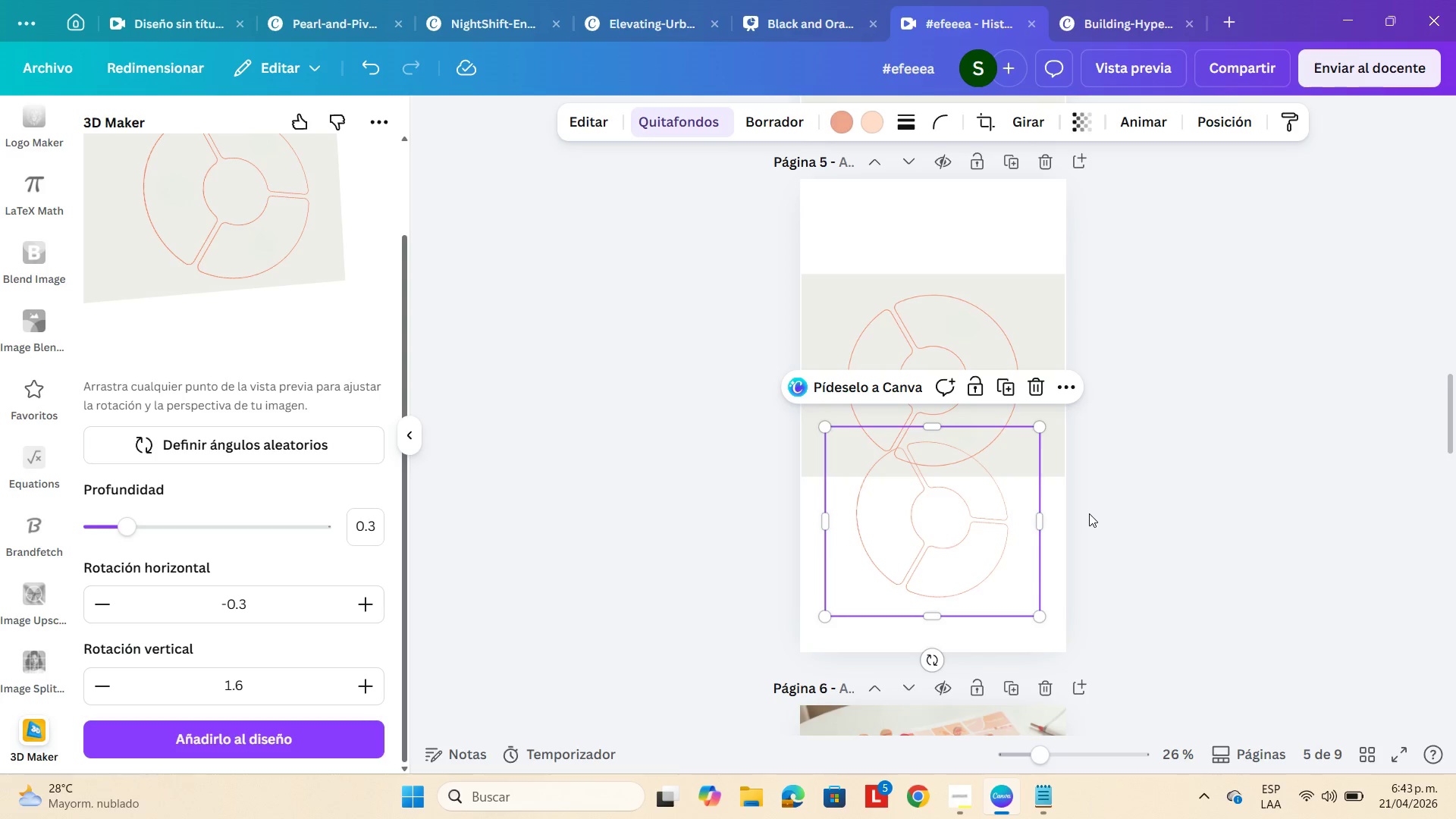 
wait(8.92)
 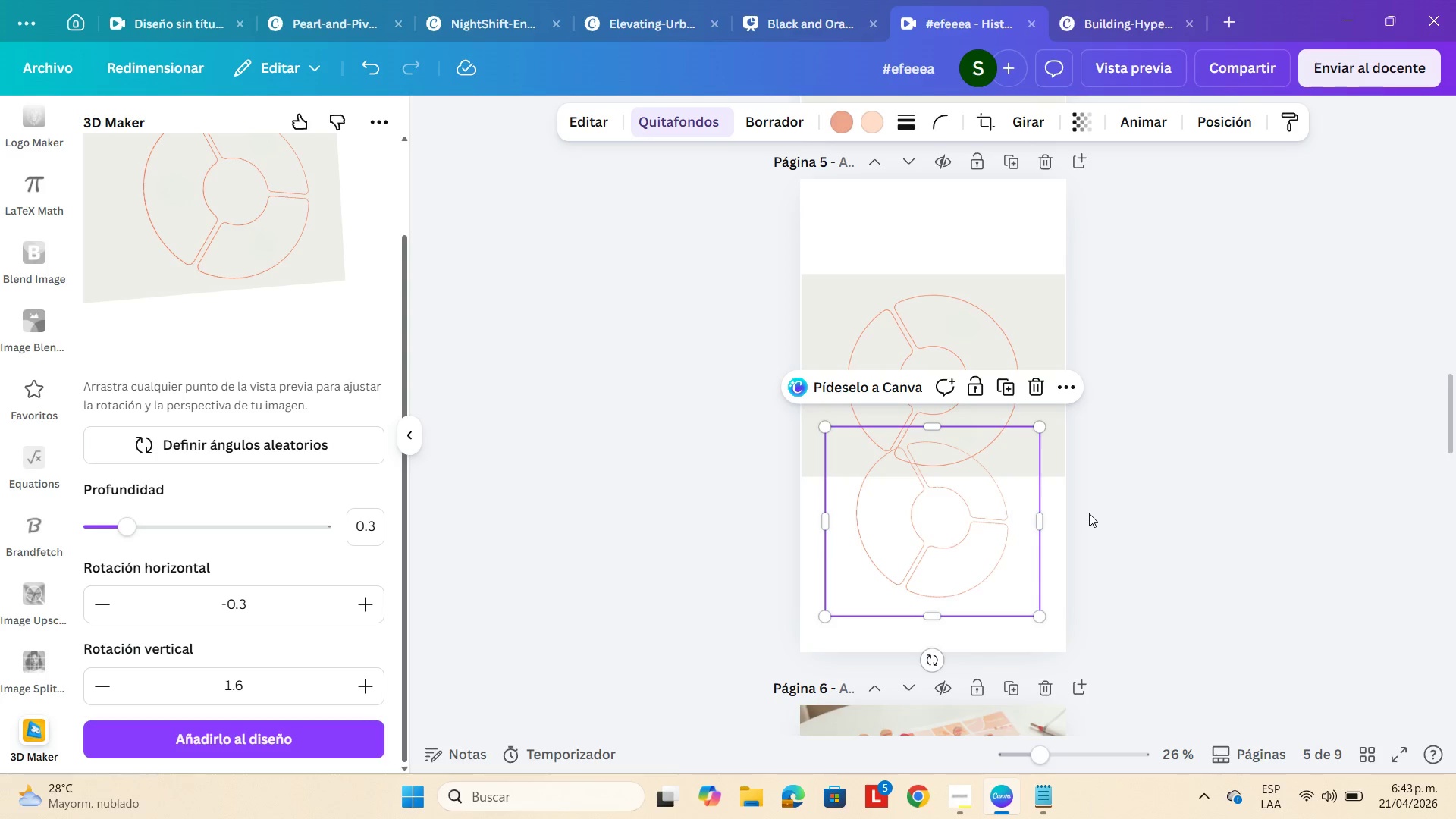 
left_click([988, 314])
 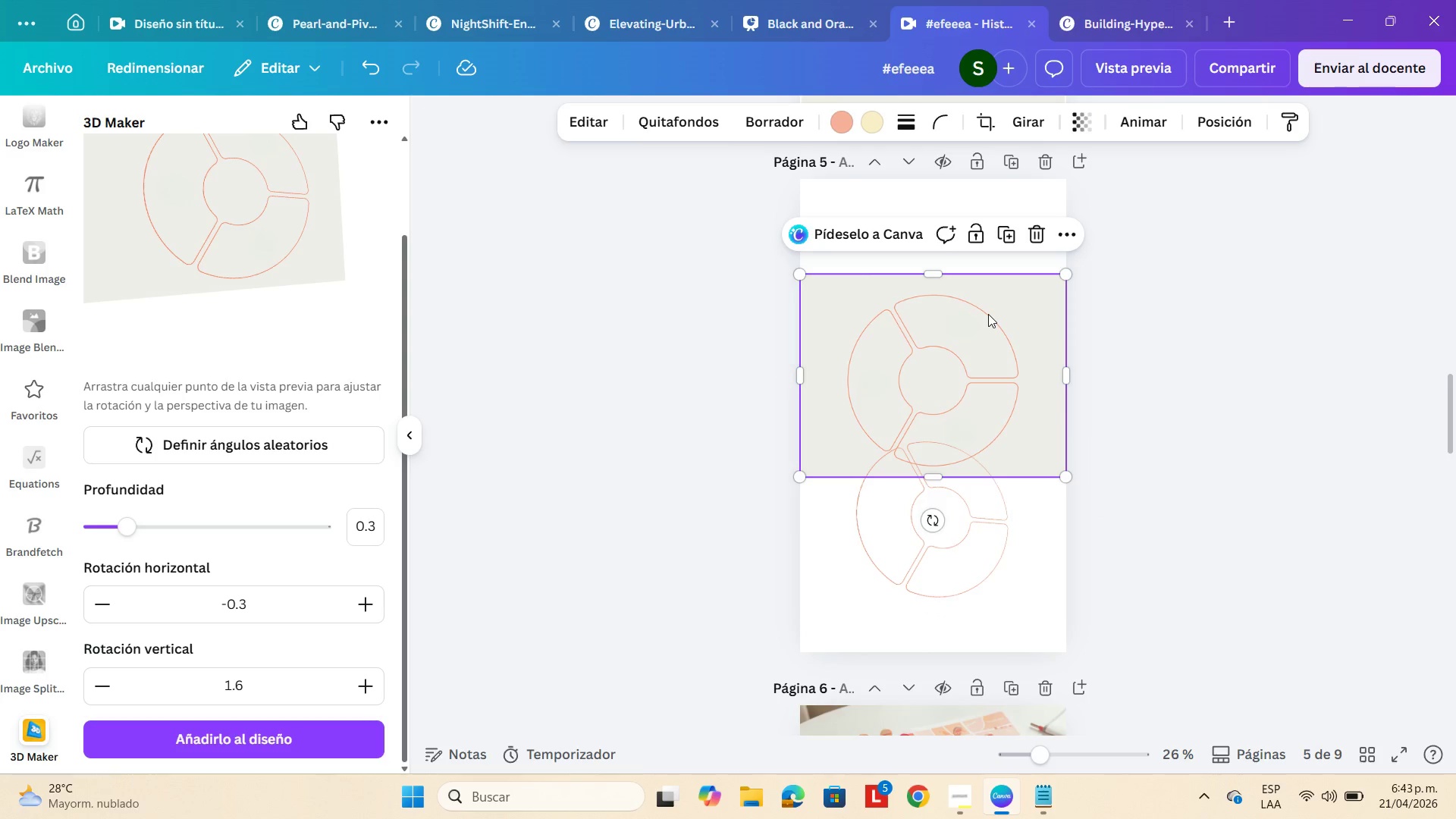 
key(Backspace)
 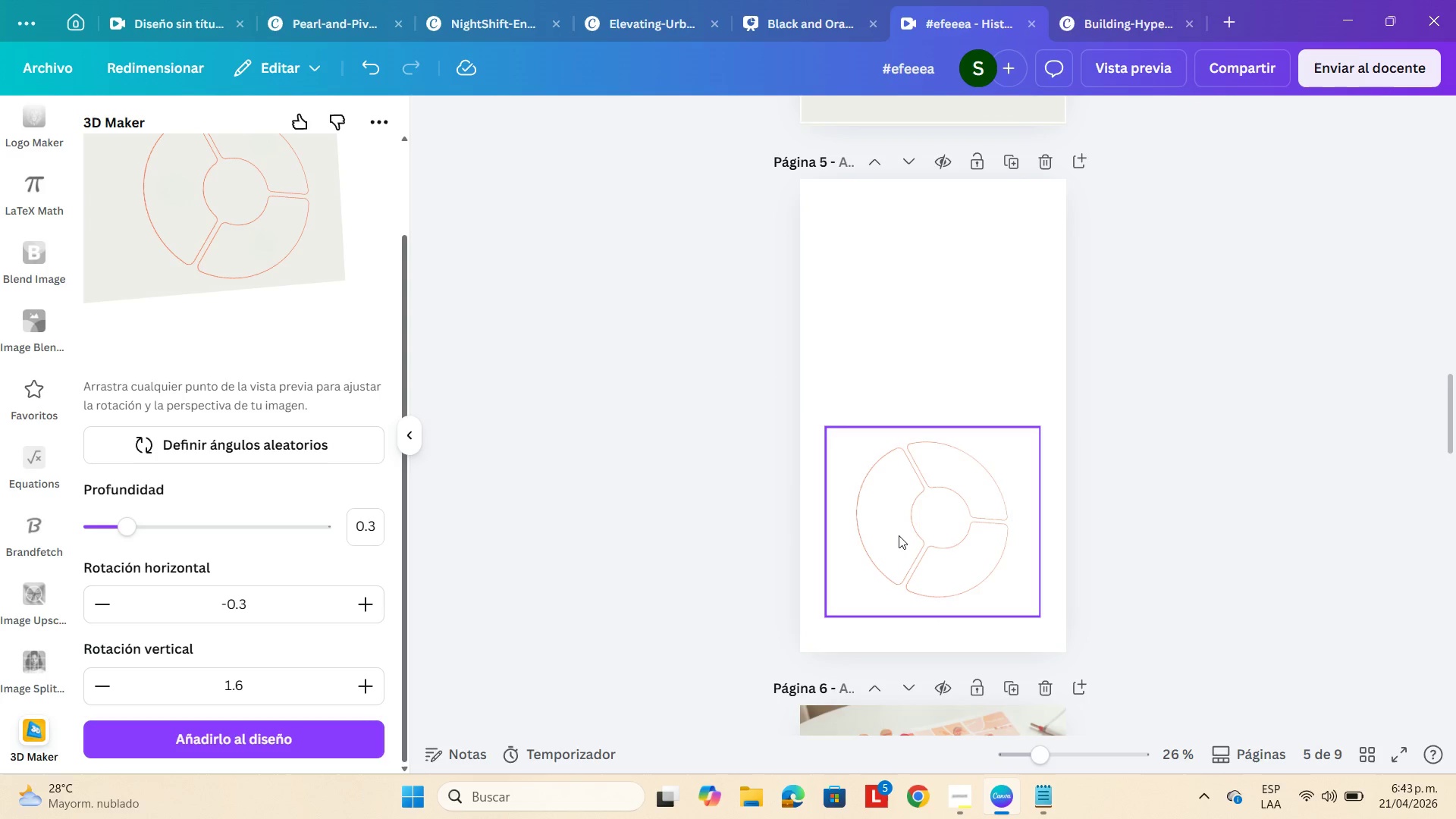 
left_click_drag(start_coordinate=[899, 535], to_coordinate=[900, 412])
 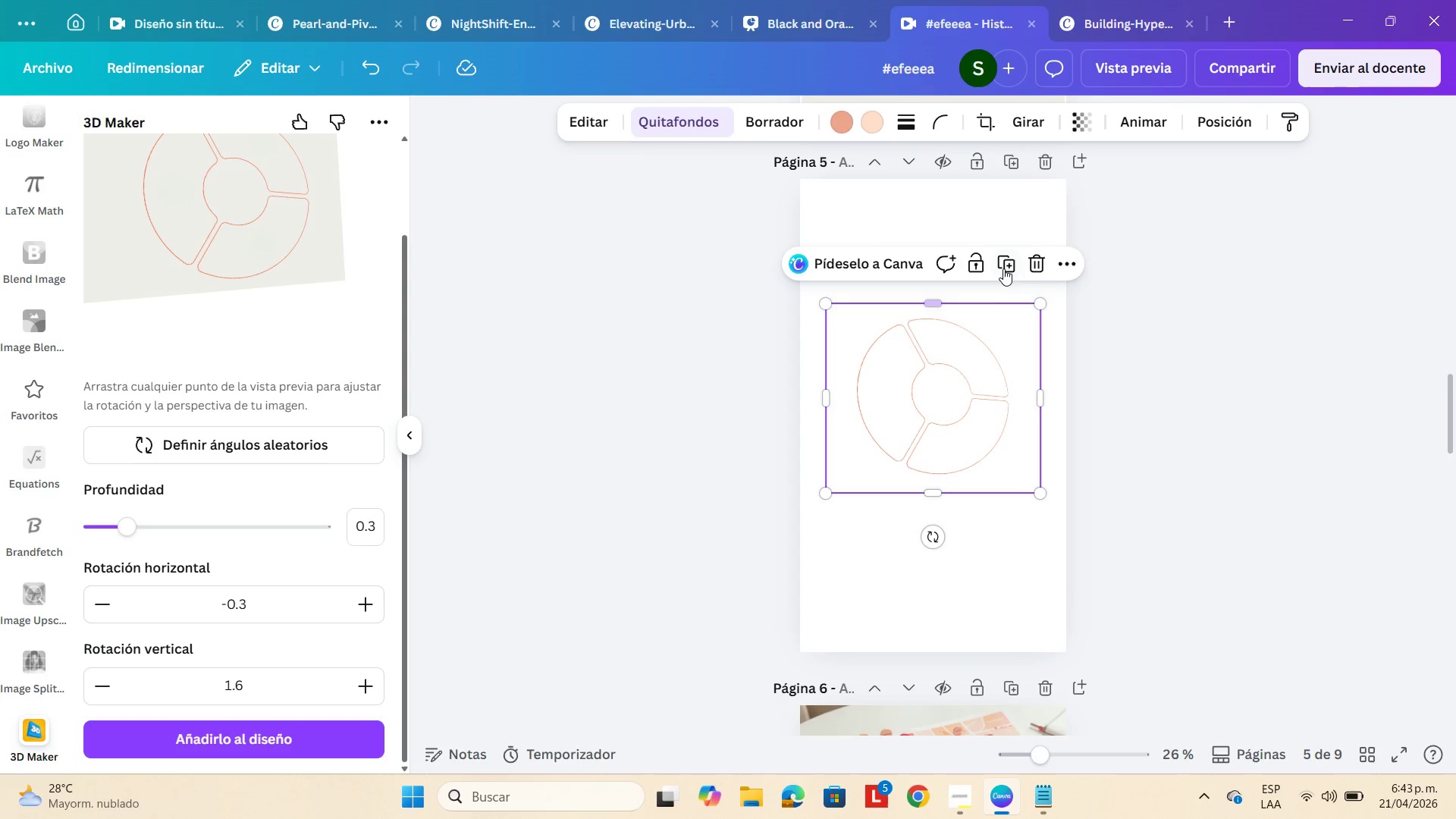 
left_click([1004, 262])
 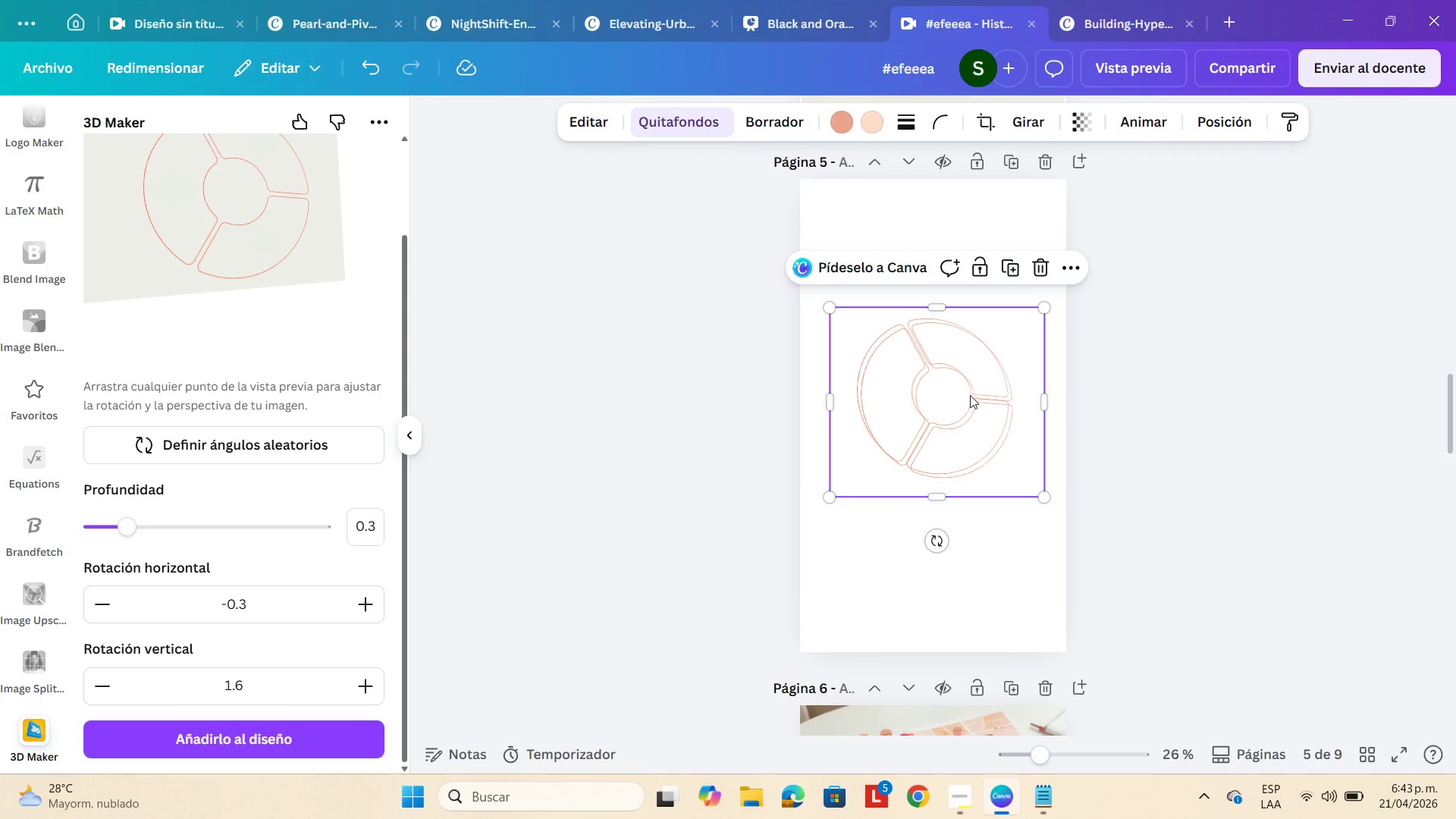 
left_click_drag(start_coordinate=[969, 395], to_coordinate=[965, 385])
 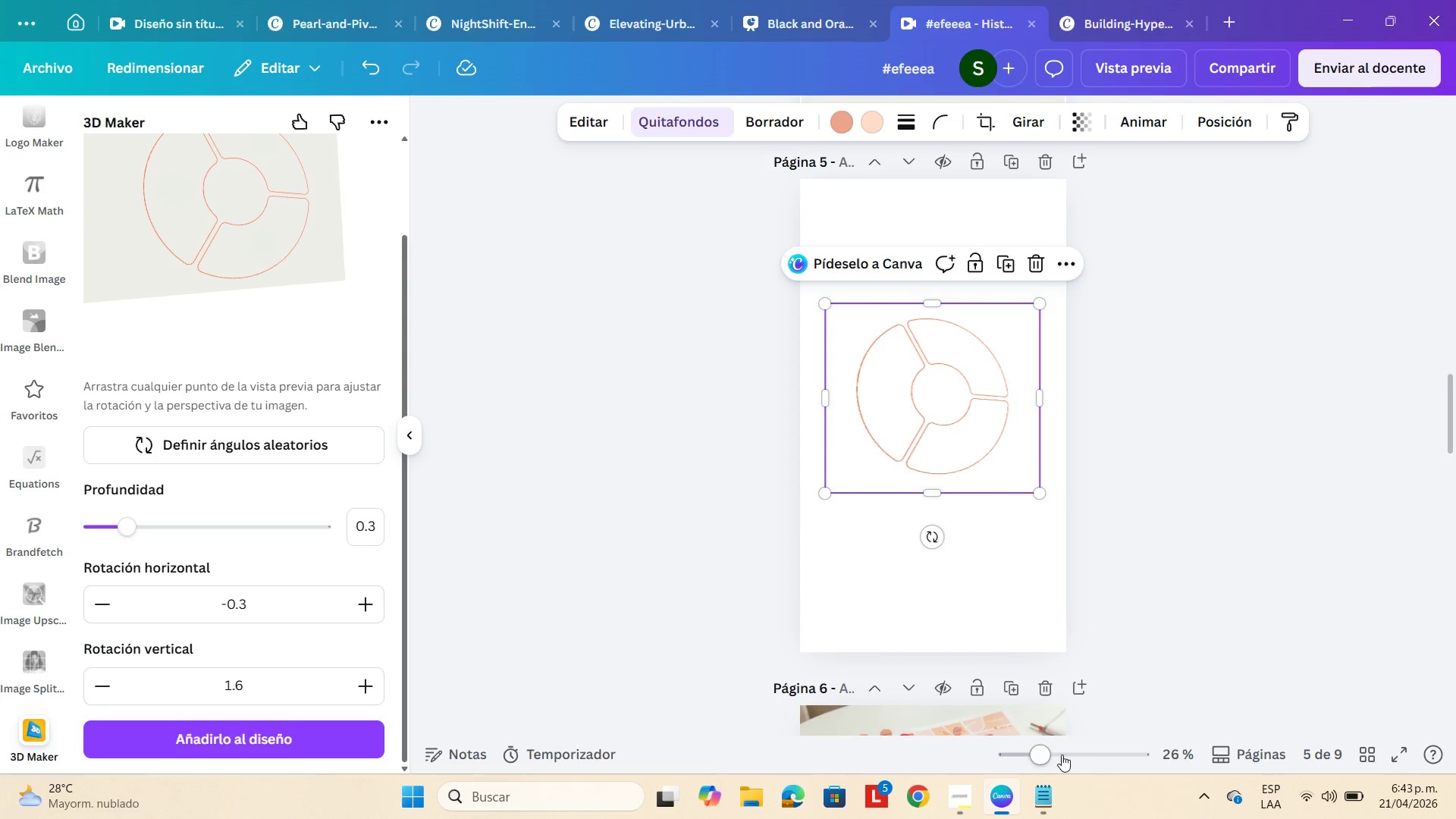 
double_click([1065, 754])
 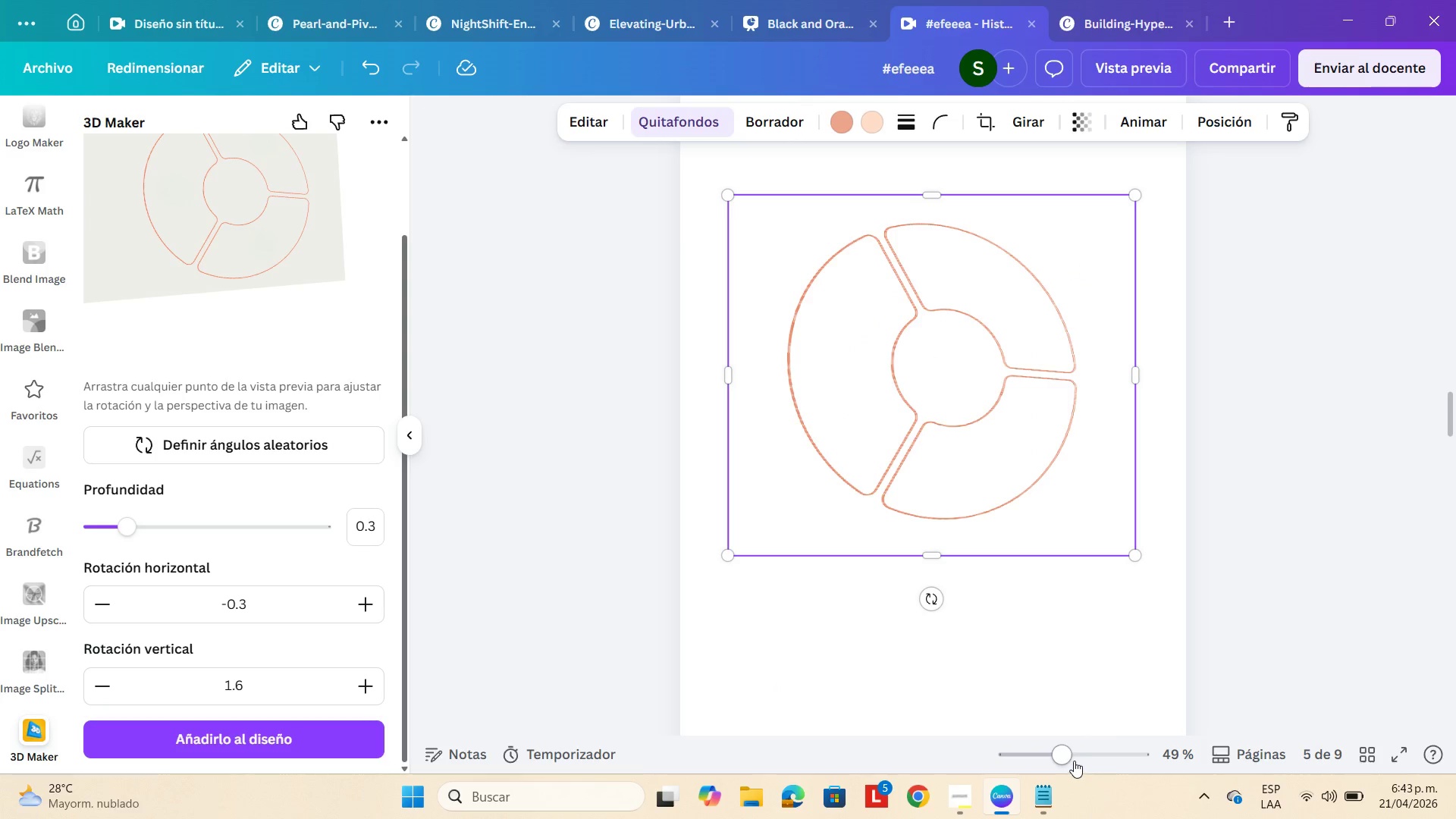 
left_click([1072, 759])
 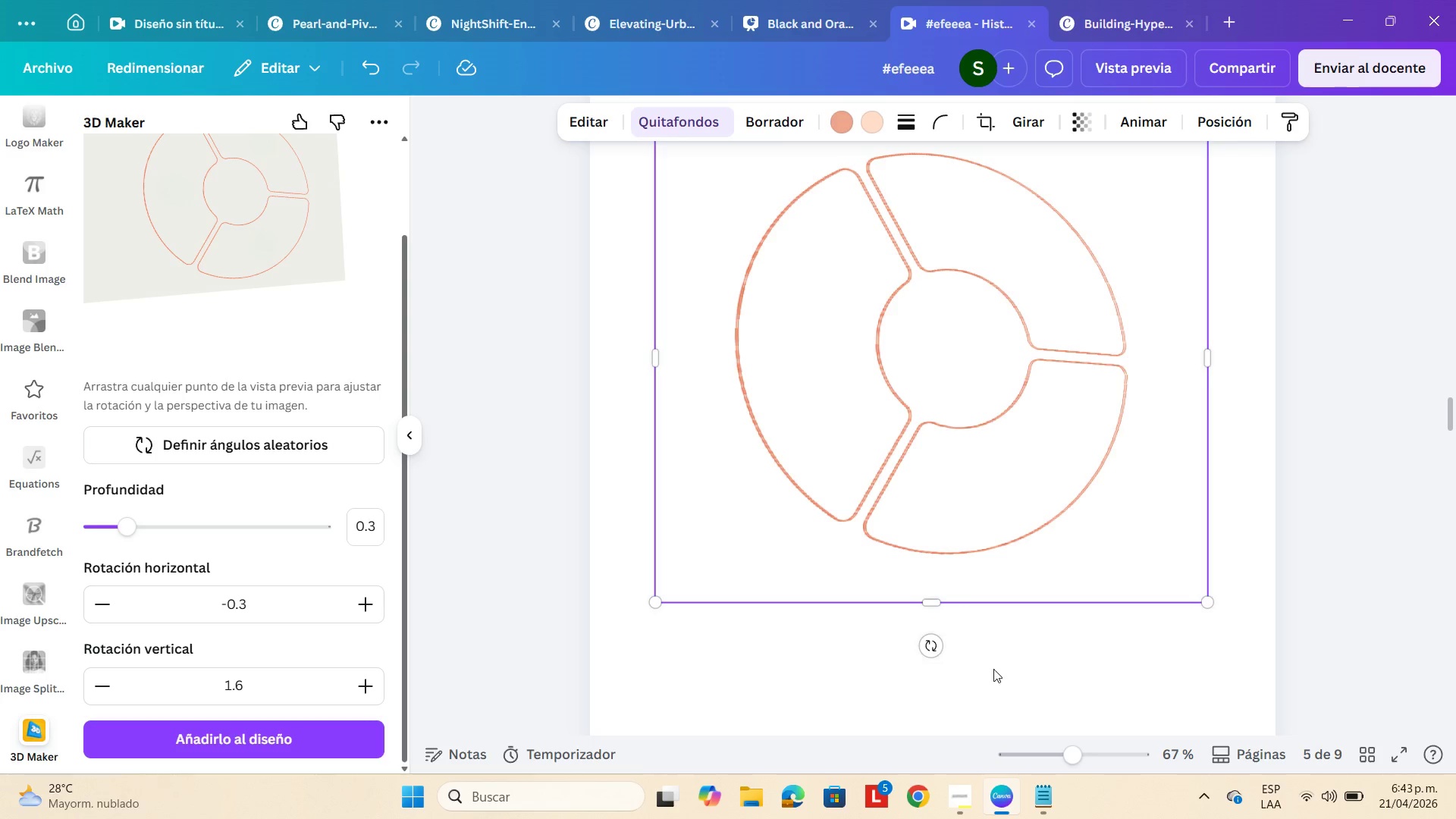 
left_click([1065, 756])
 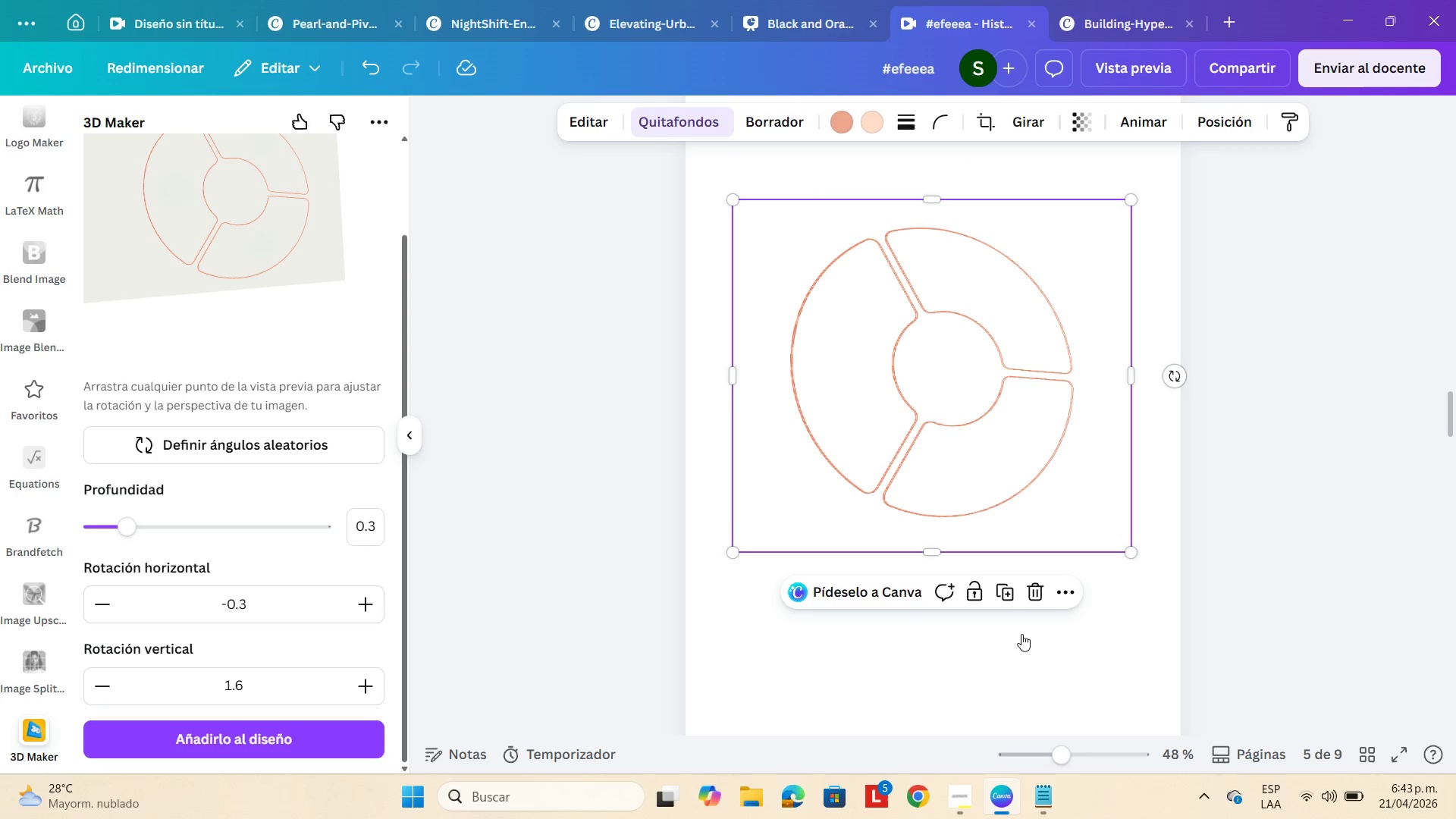 
left_click([1015, 588])
 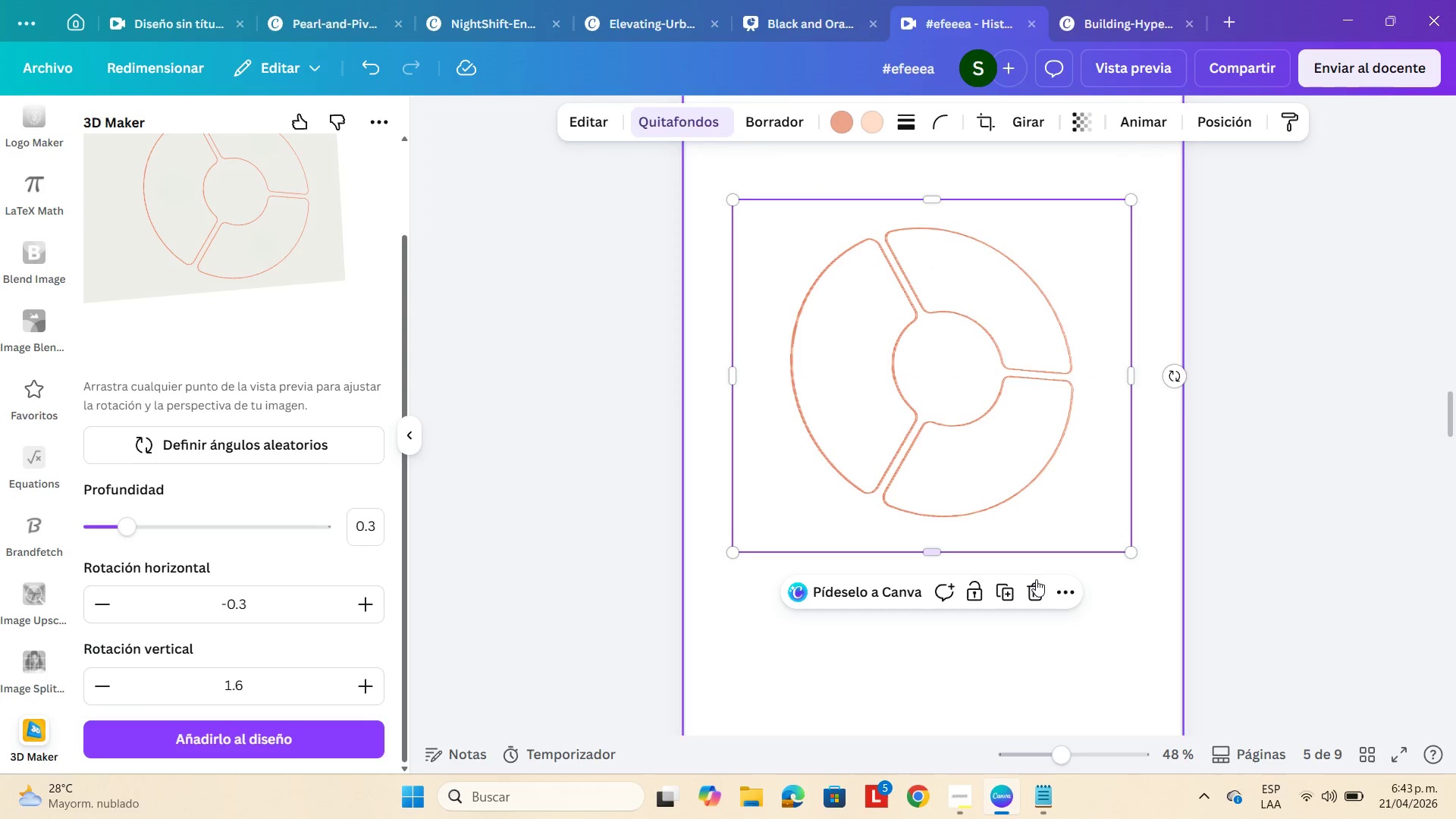 
left_click([1006, 588])
 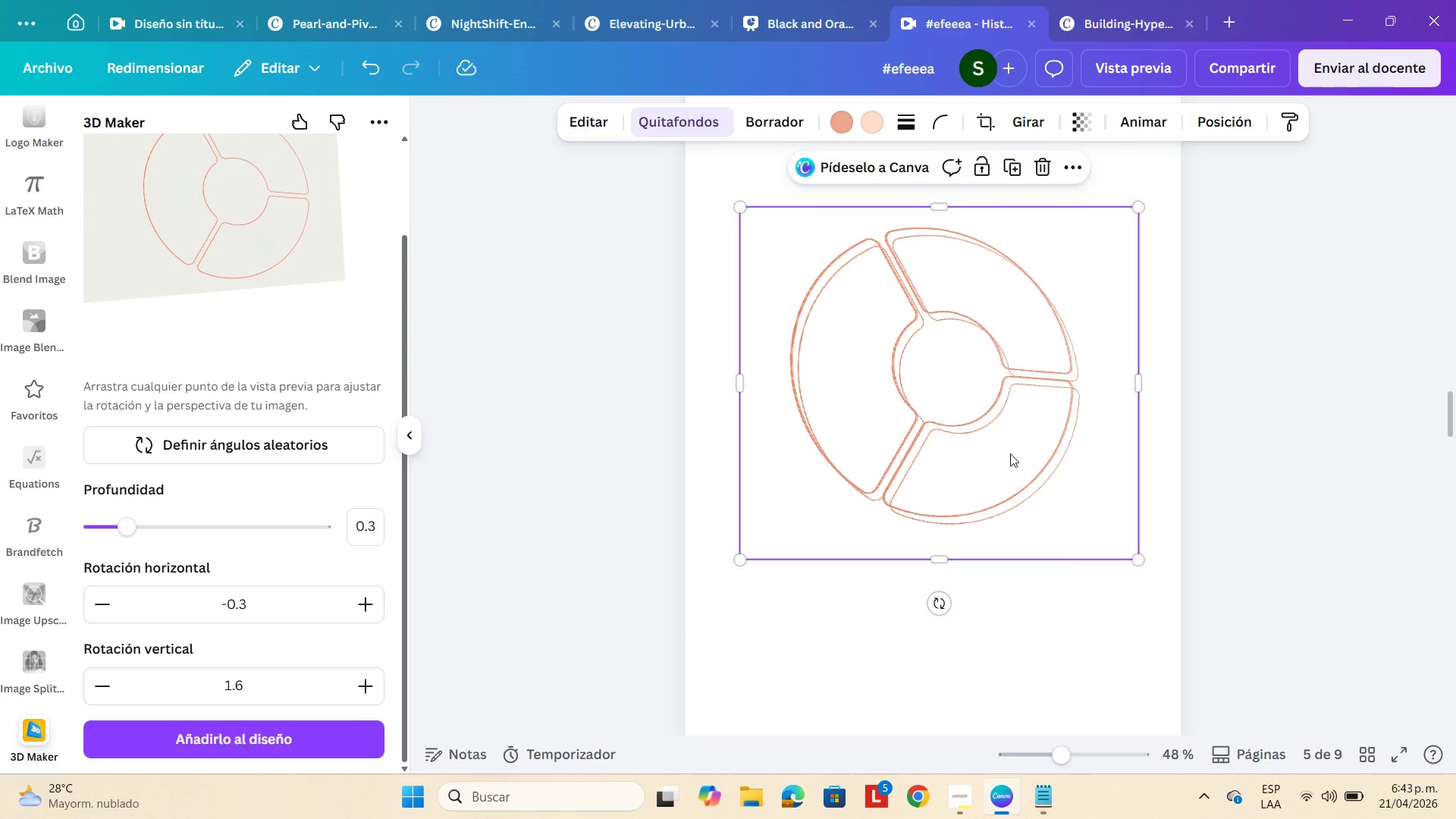 
left_click_drag(start_coordinate=[1010, 425], to_coordinate=[1002, 415])
 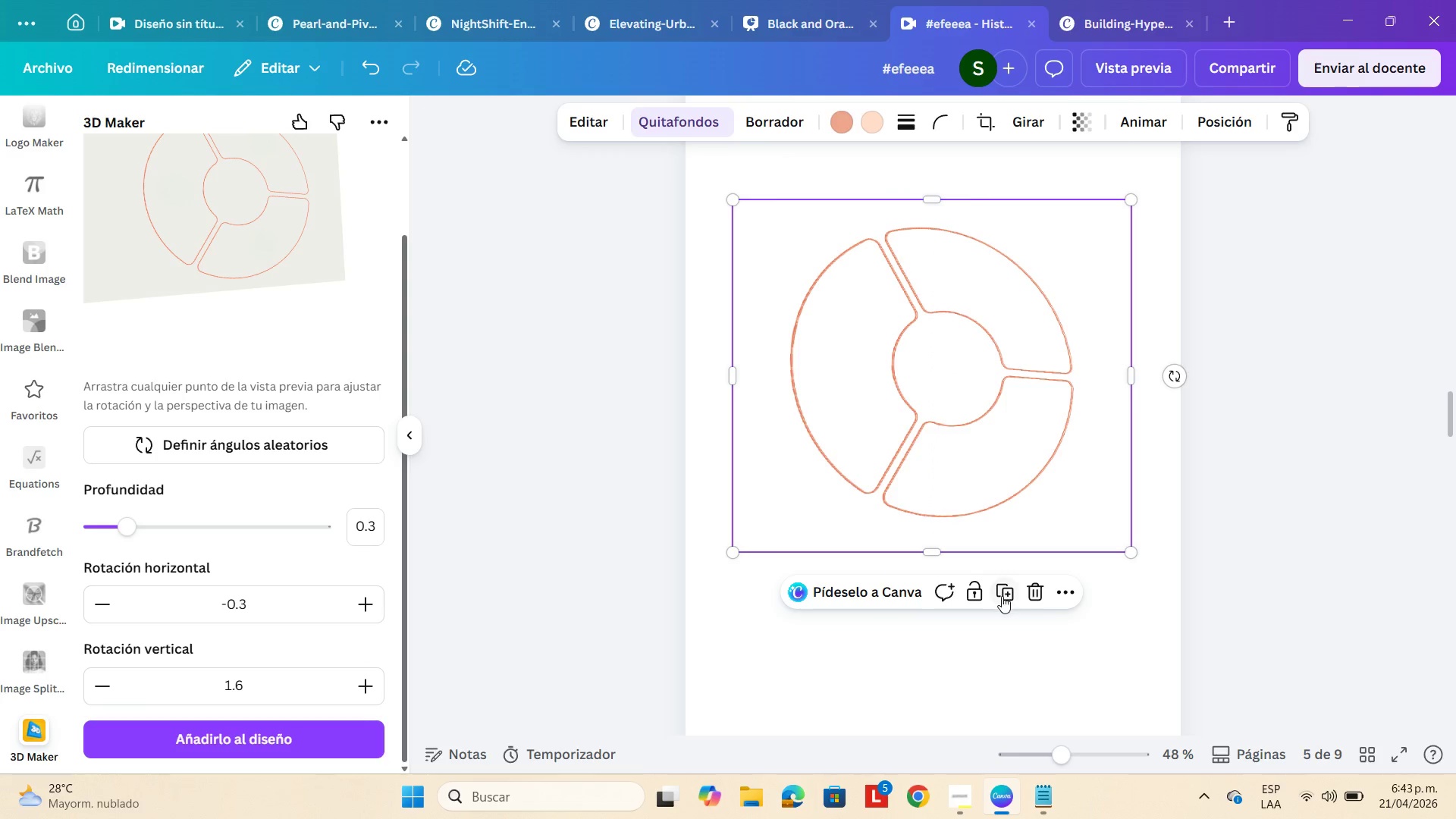 
left_click([1002, 596])
 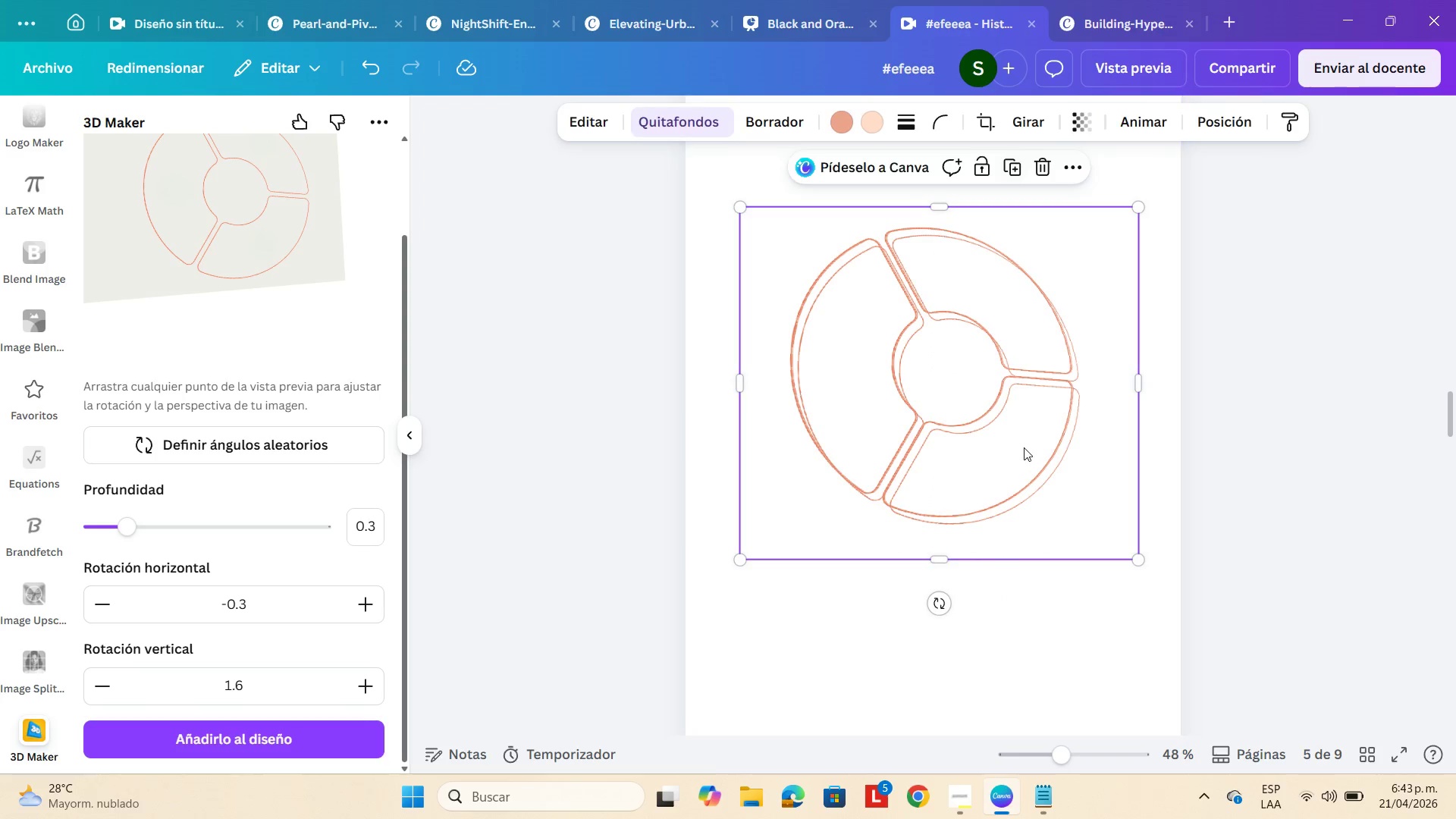 
left_click_drag(start_coordinate=[1024, 447], to_coordinate=[1015, 441])
 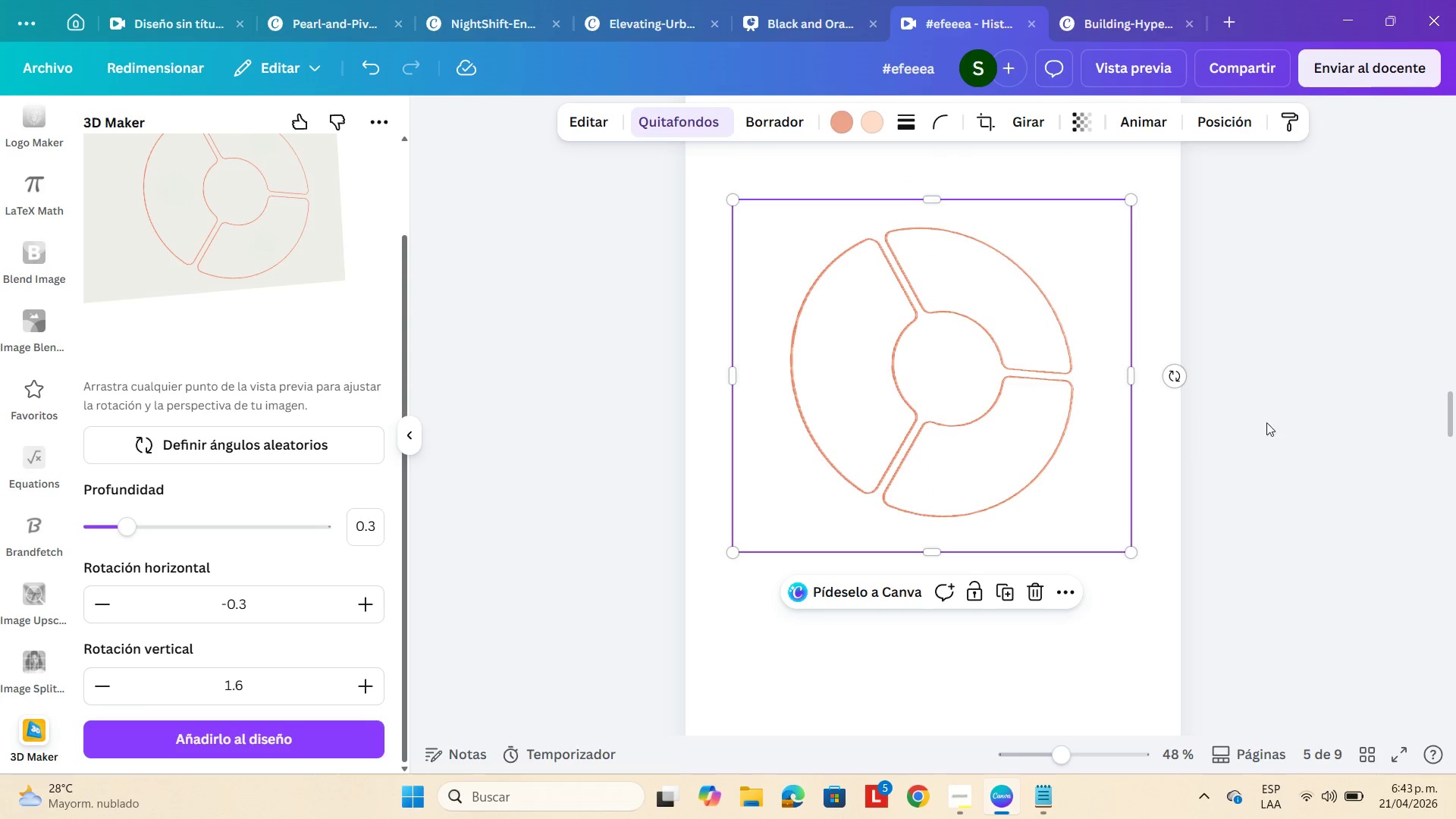 
left_click([1326, 412])
 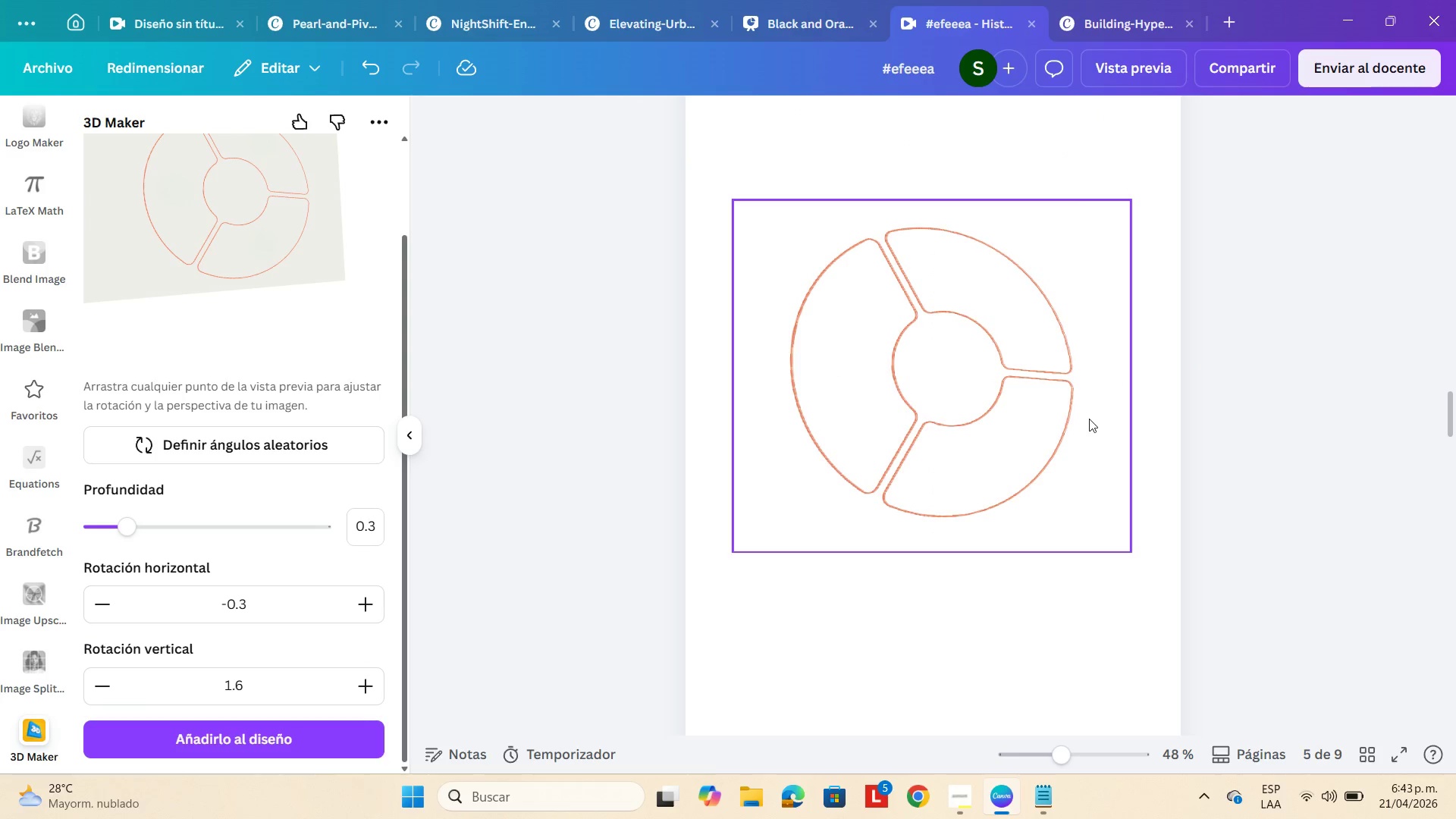 
left_click([1088, 419])
 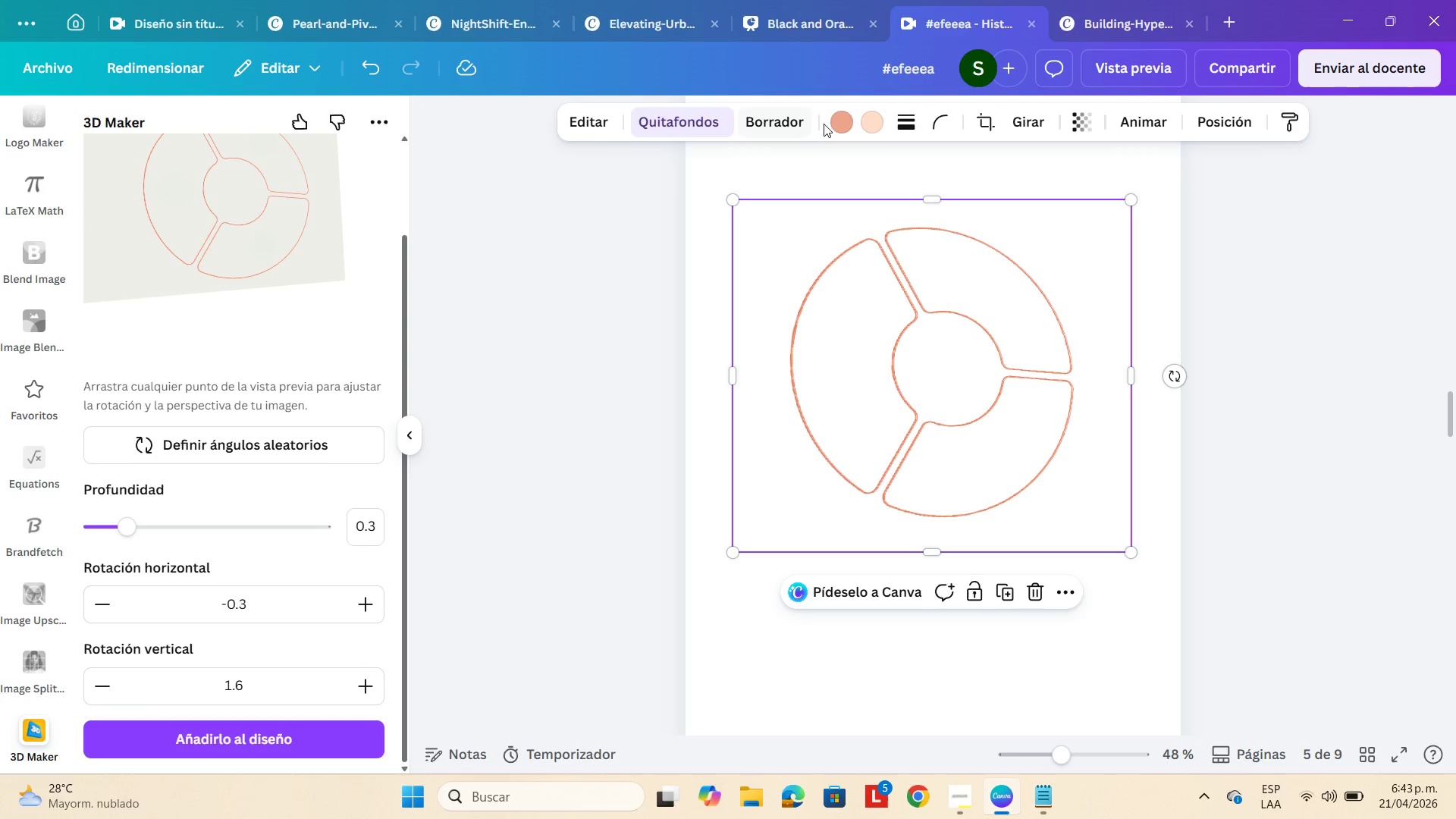 
left_click([839, 122])
 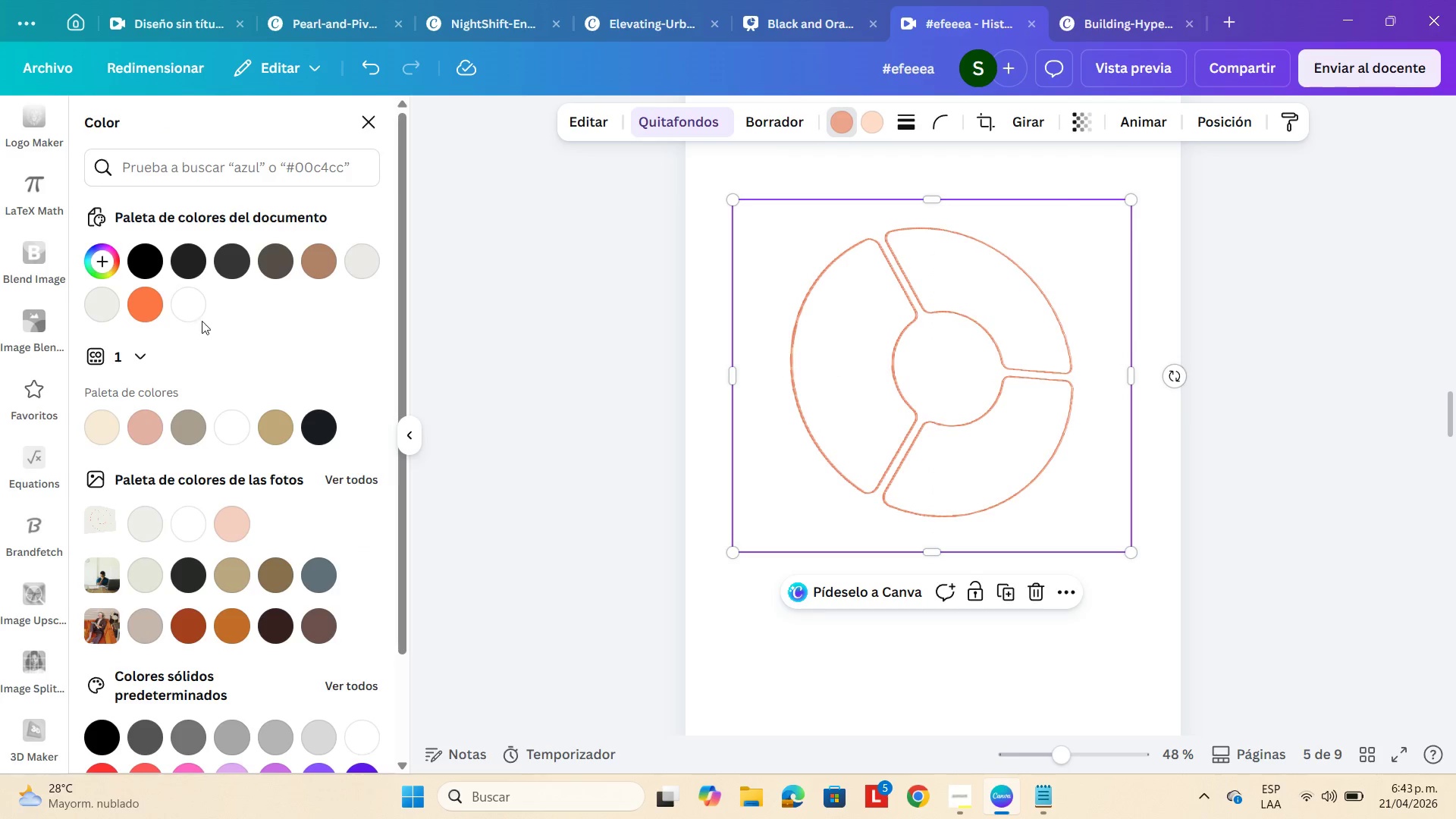 
mouse_move([172, 295])
 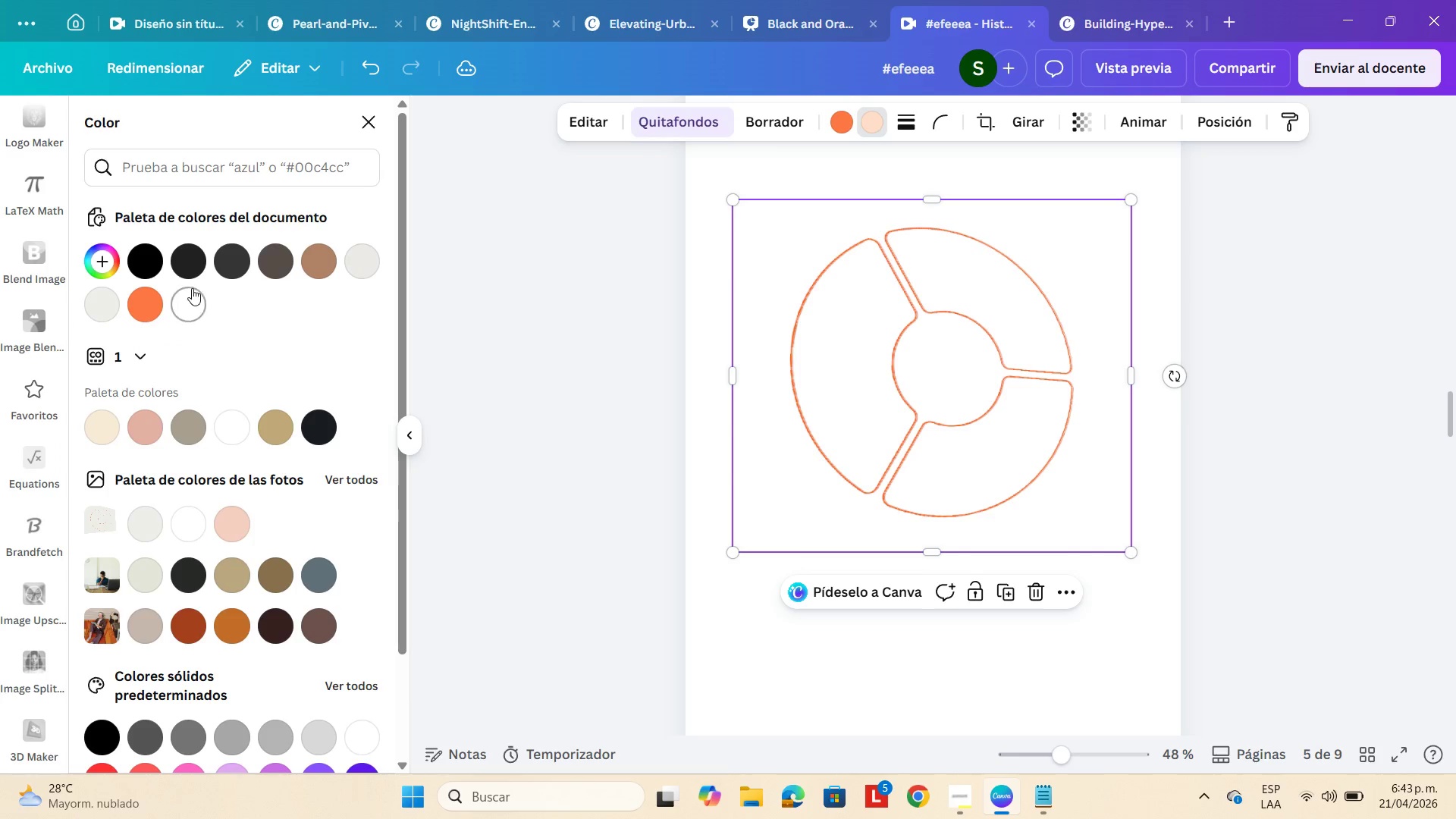 
left_click([149, 297])
 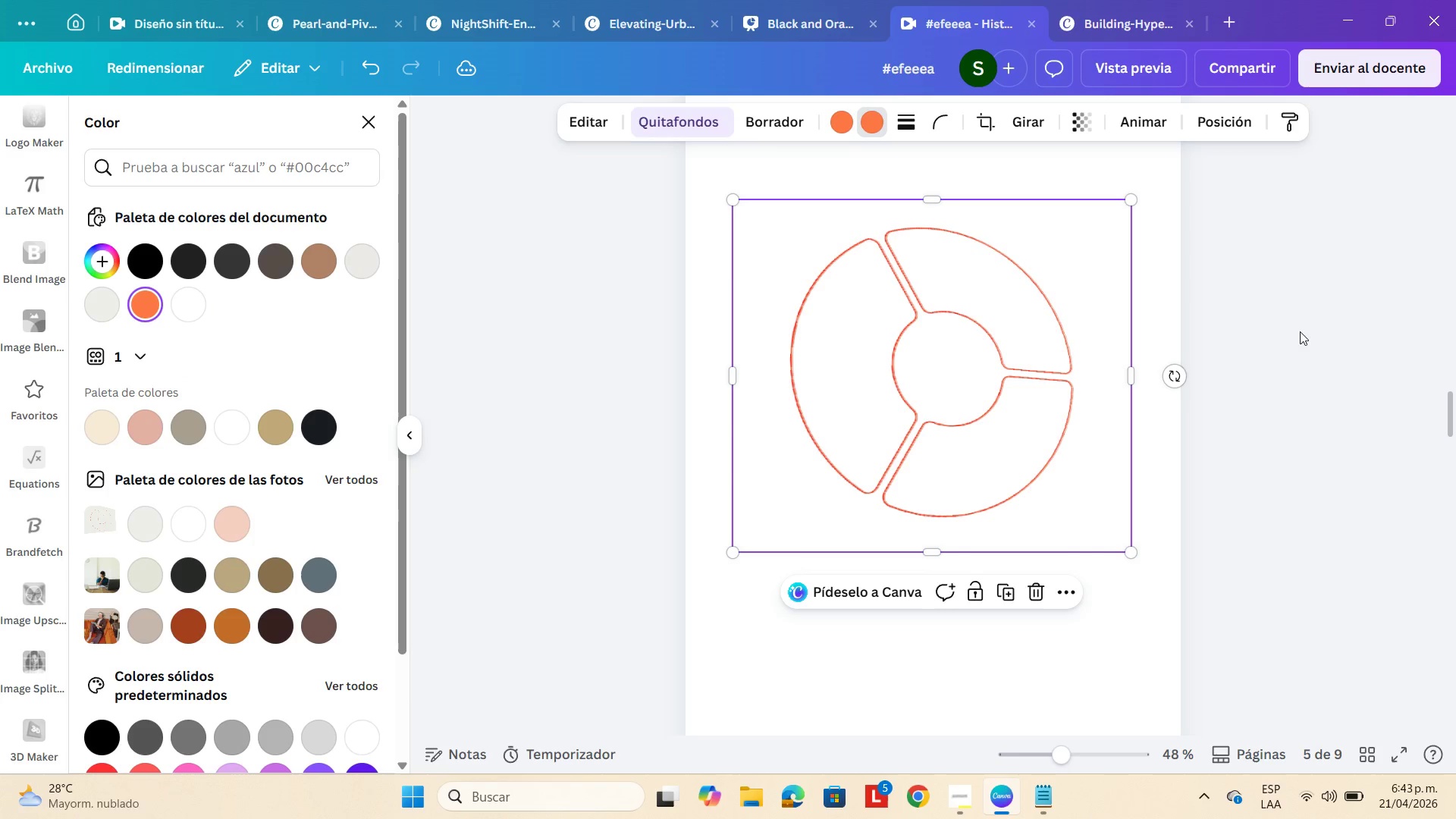 
left_click([1256, 361])
 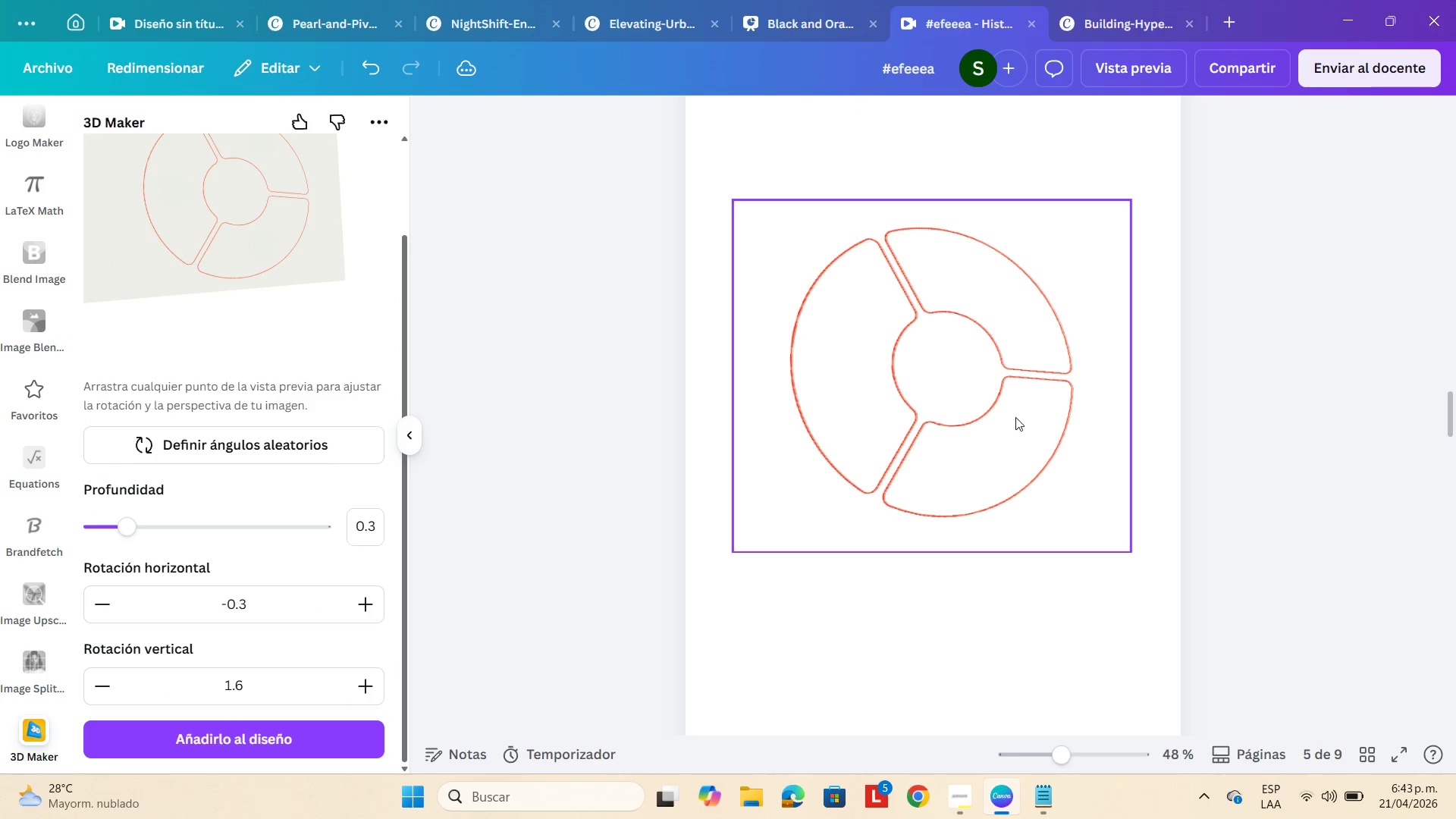 
left_click_drag(start_coordinate=[1014, 418], to_coordinate=[1020, 617])
 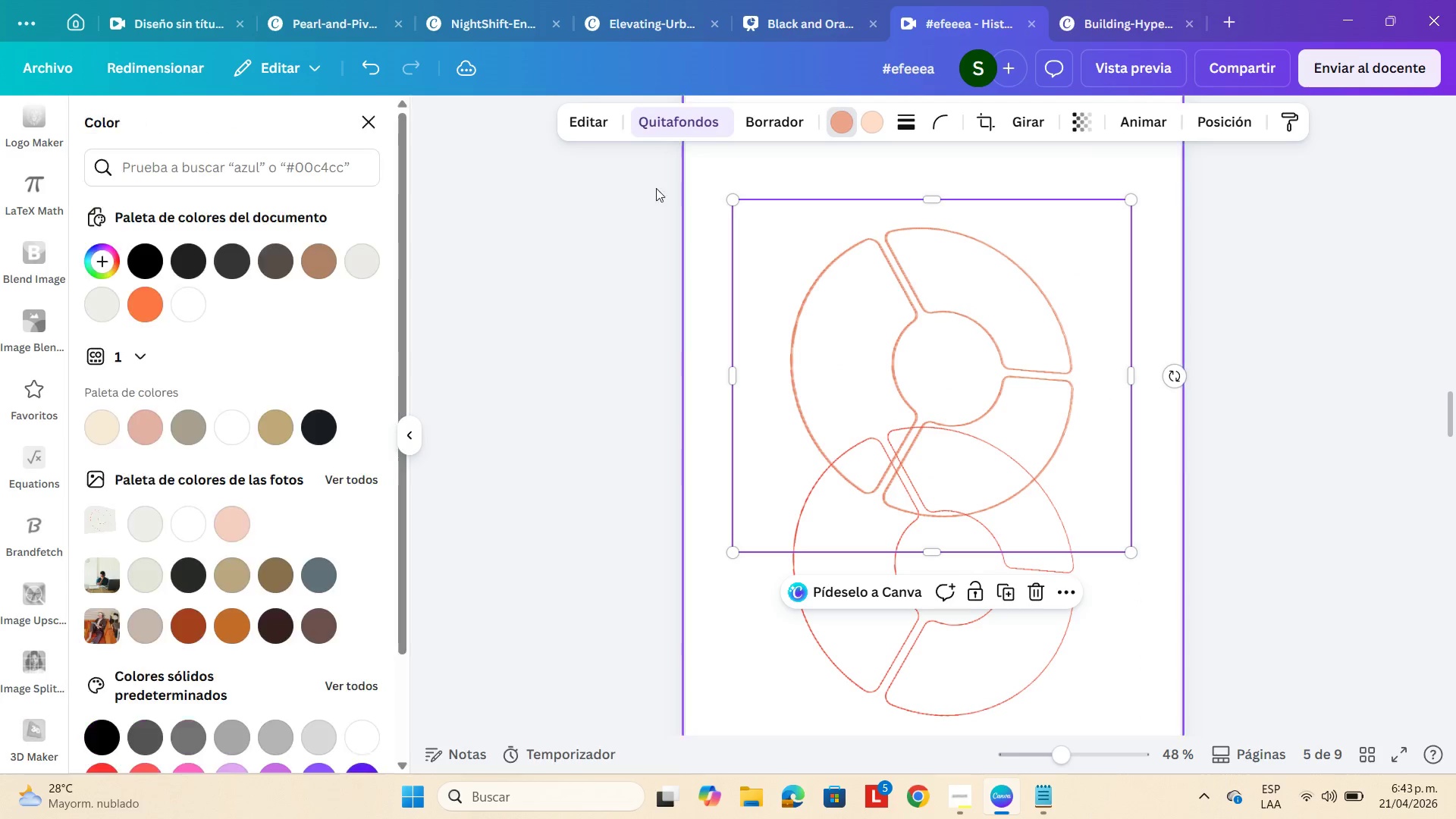 
left_click([149, 309])
 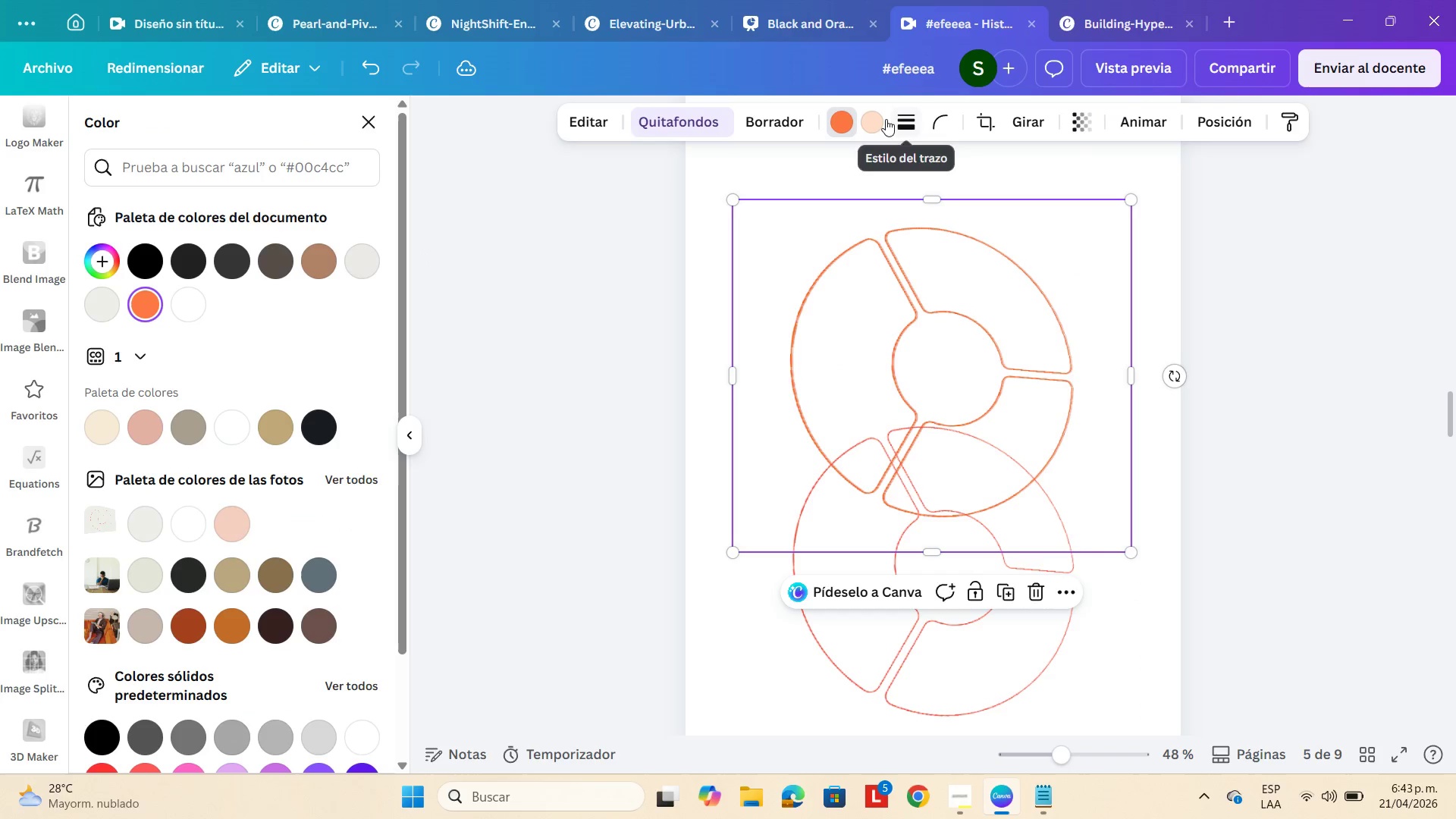 
left_click([877, 121])
 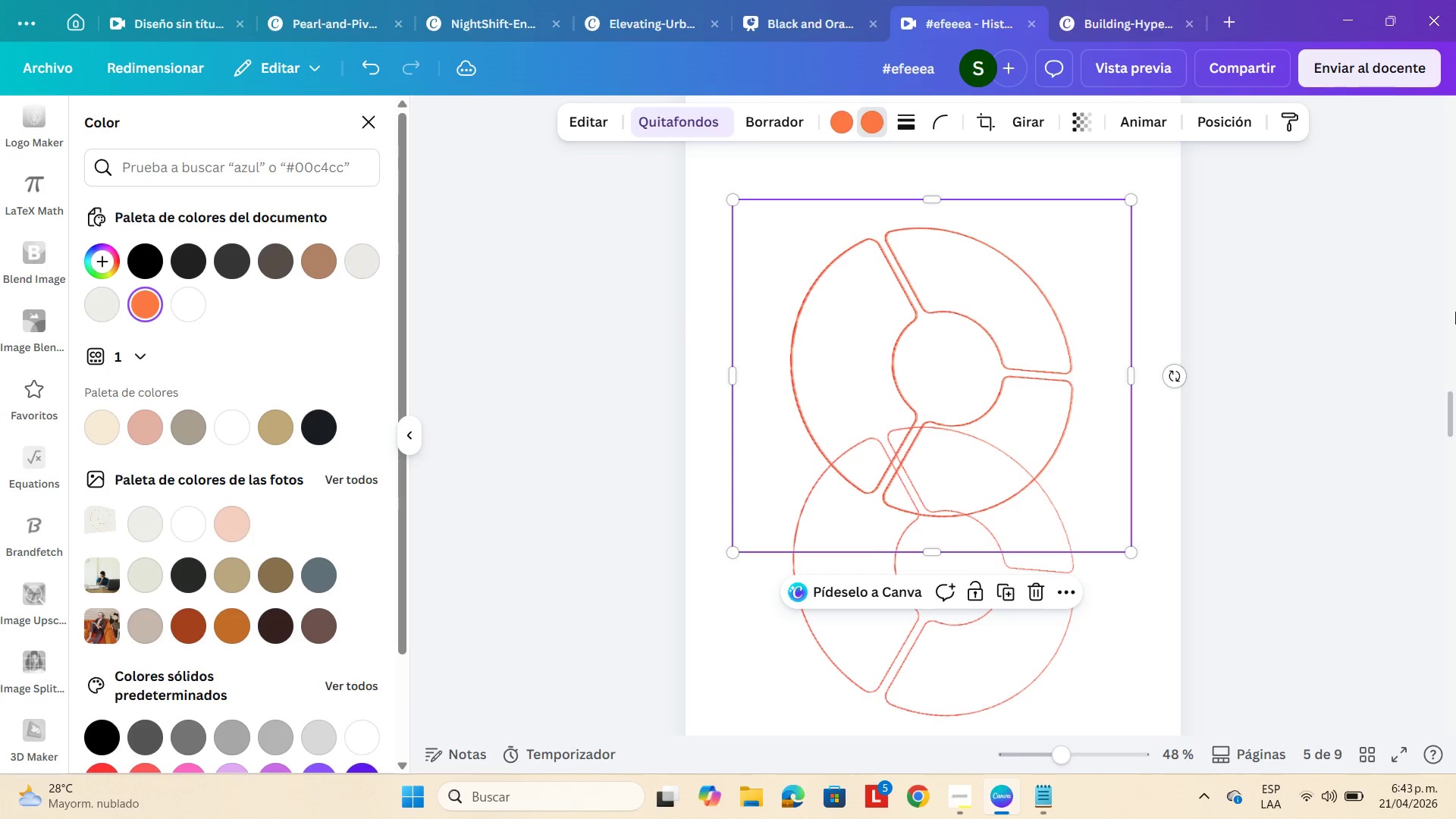 
double_click([1455, 312])
 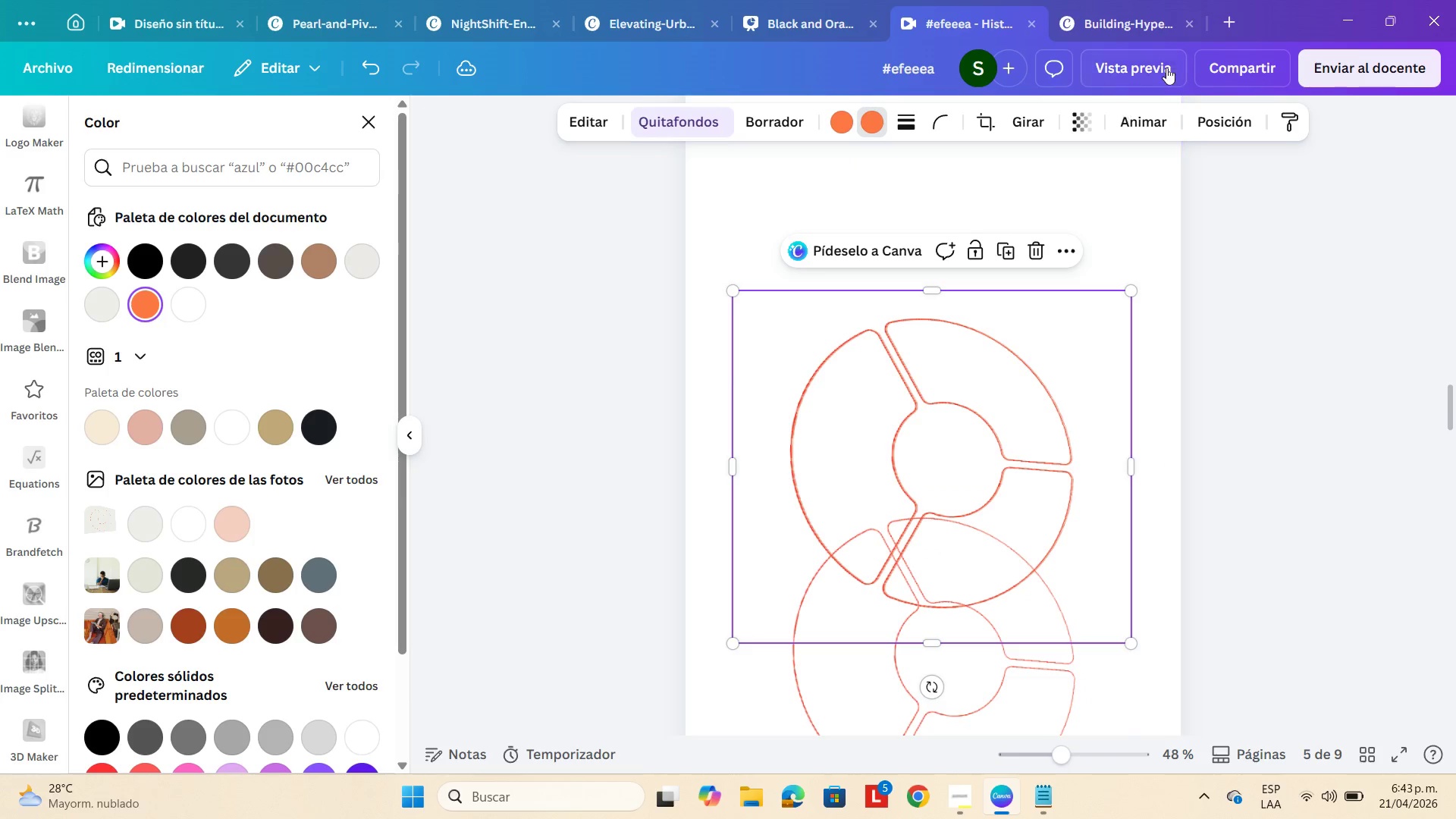 
left_click([1228, 127])
 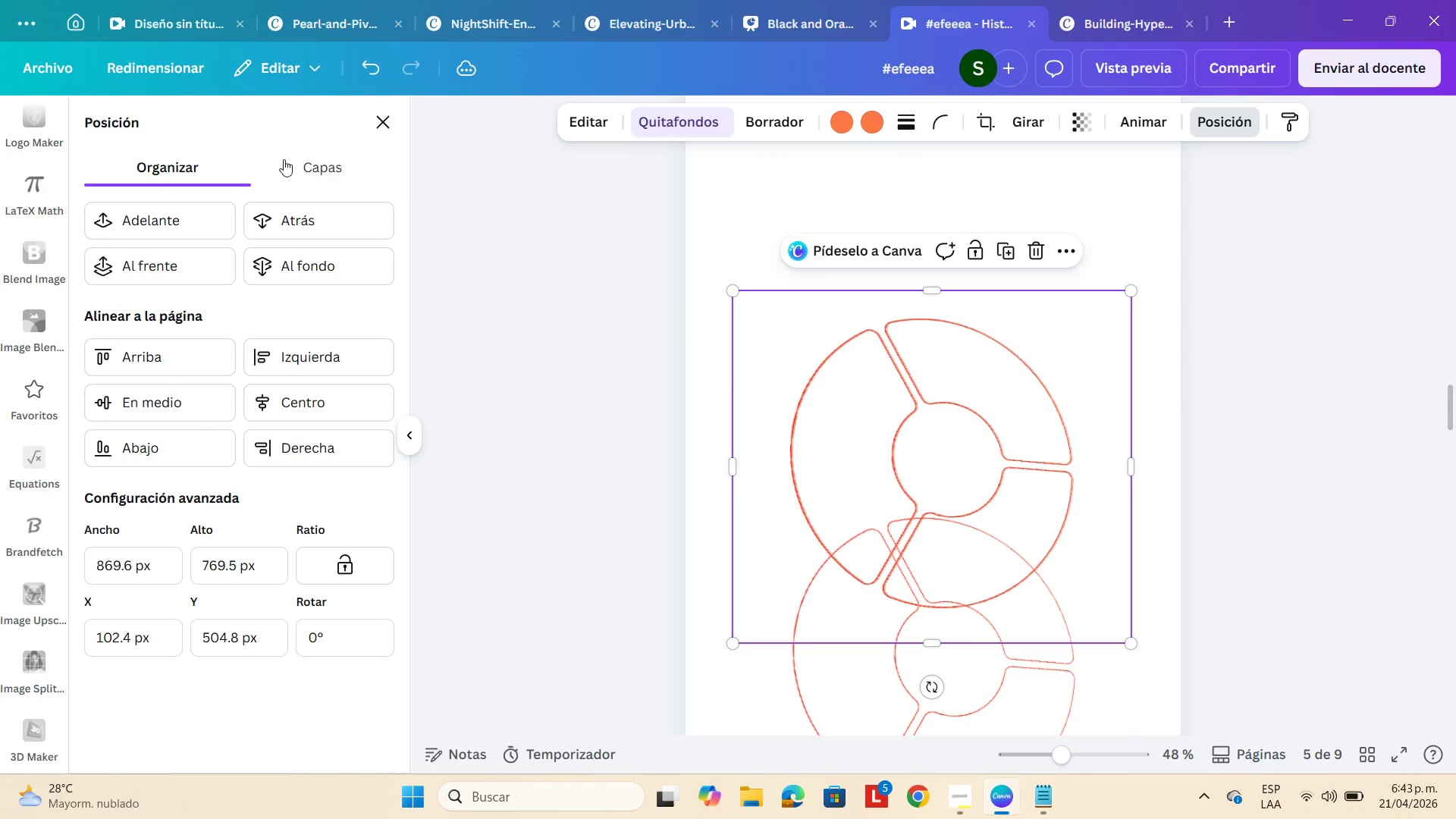 
left_click([290, 164])
 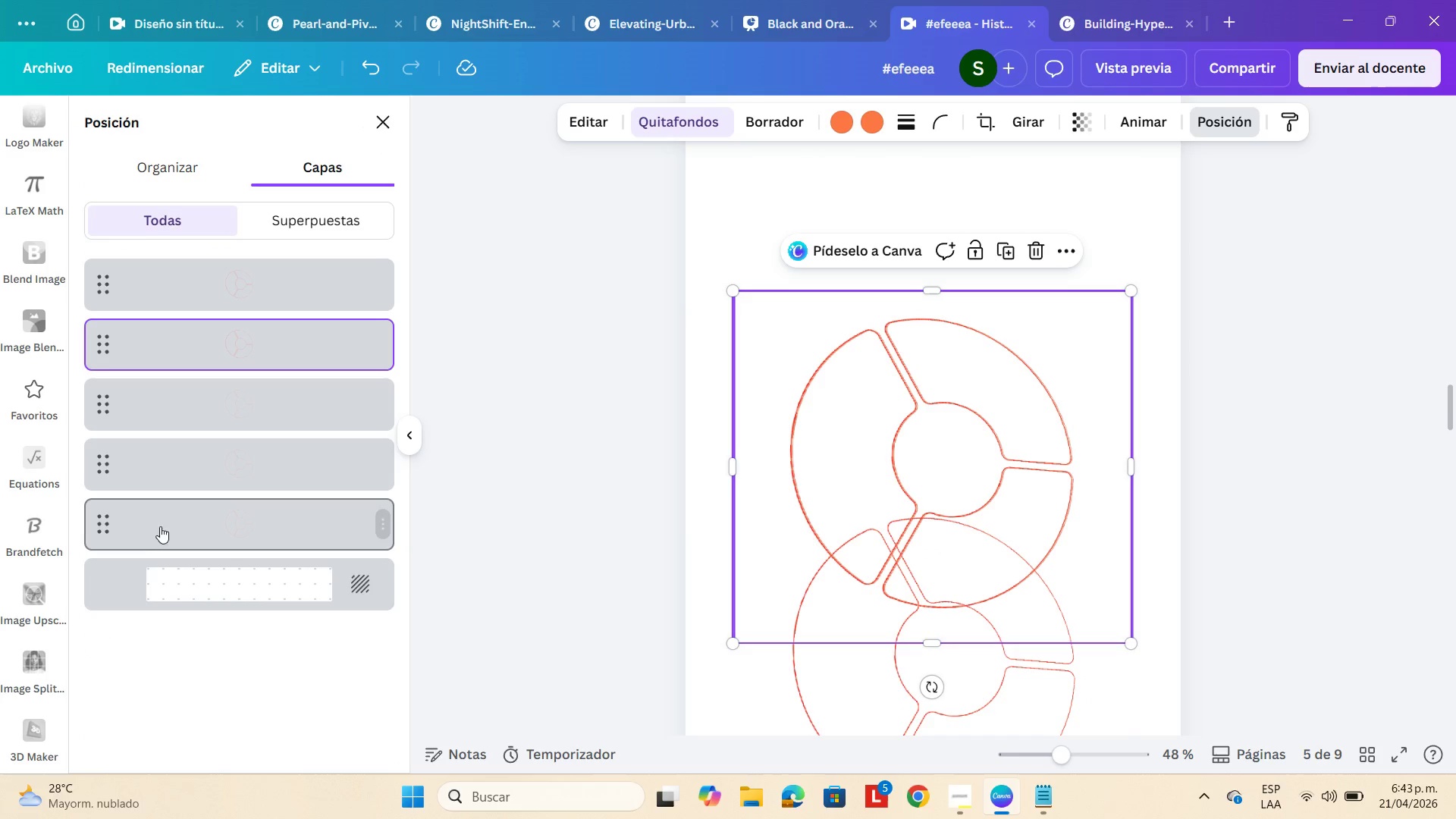 
left_click([183, 526])
 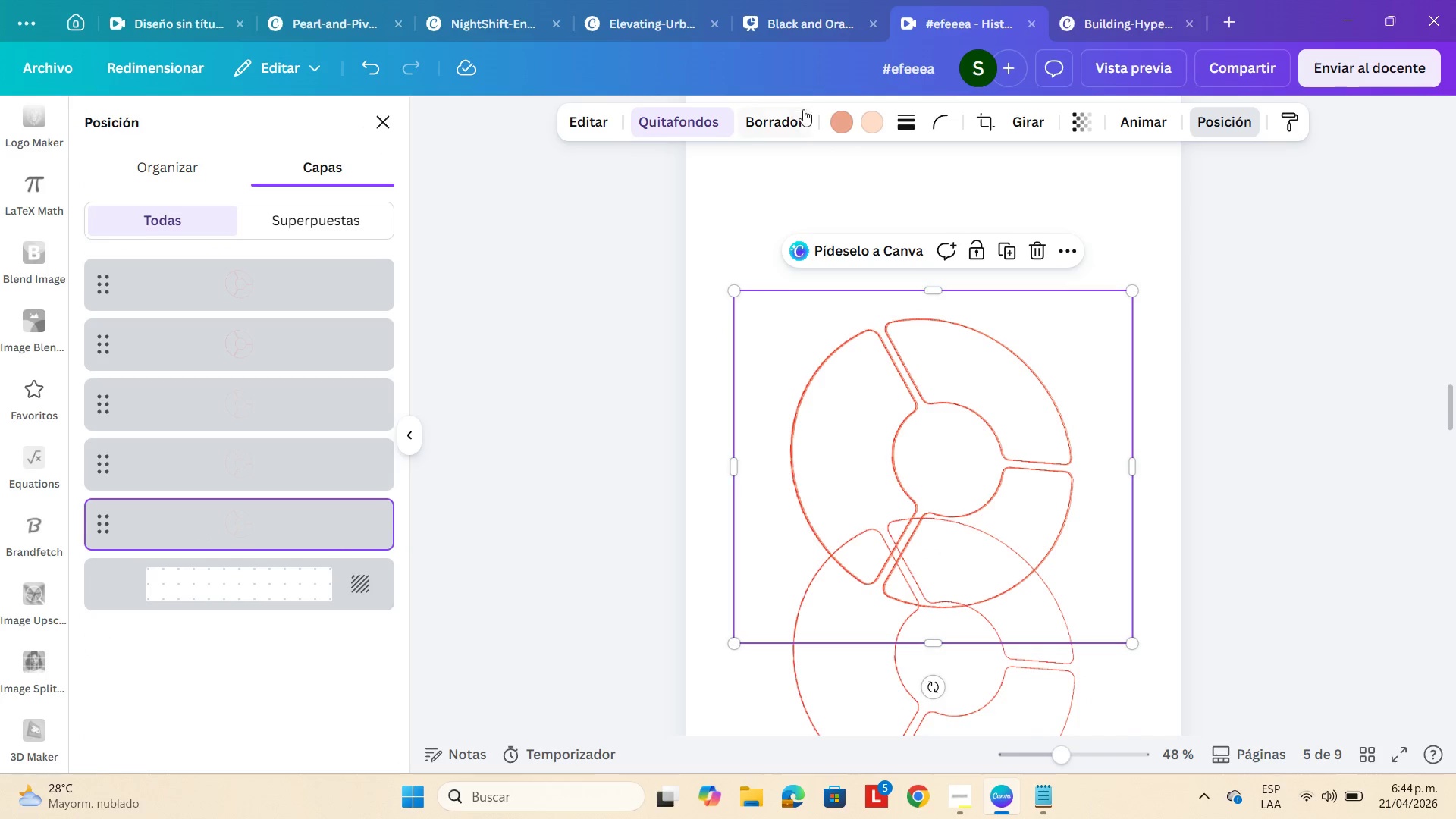 
left_click([840, 110])
 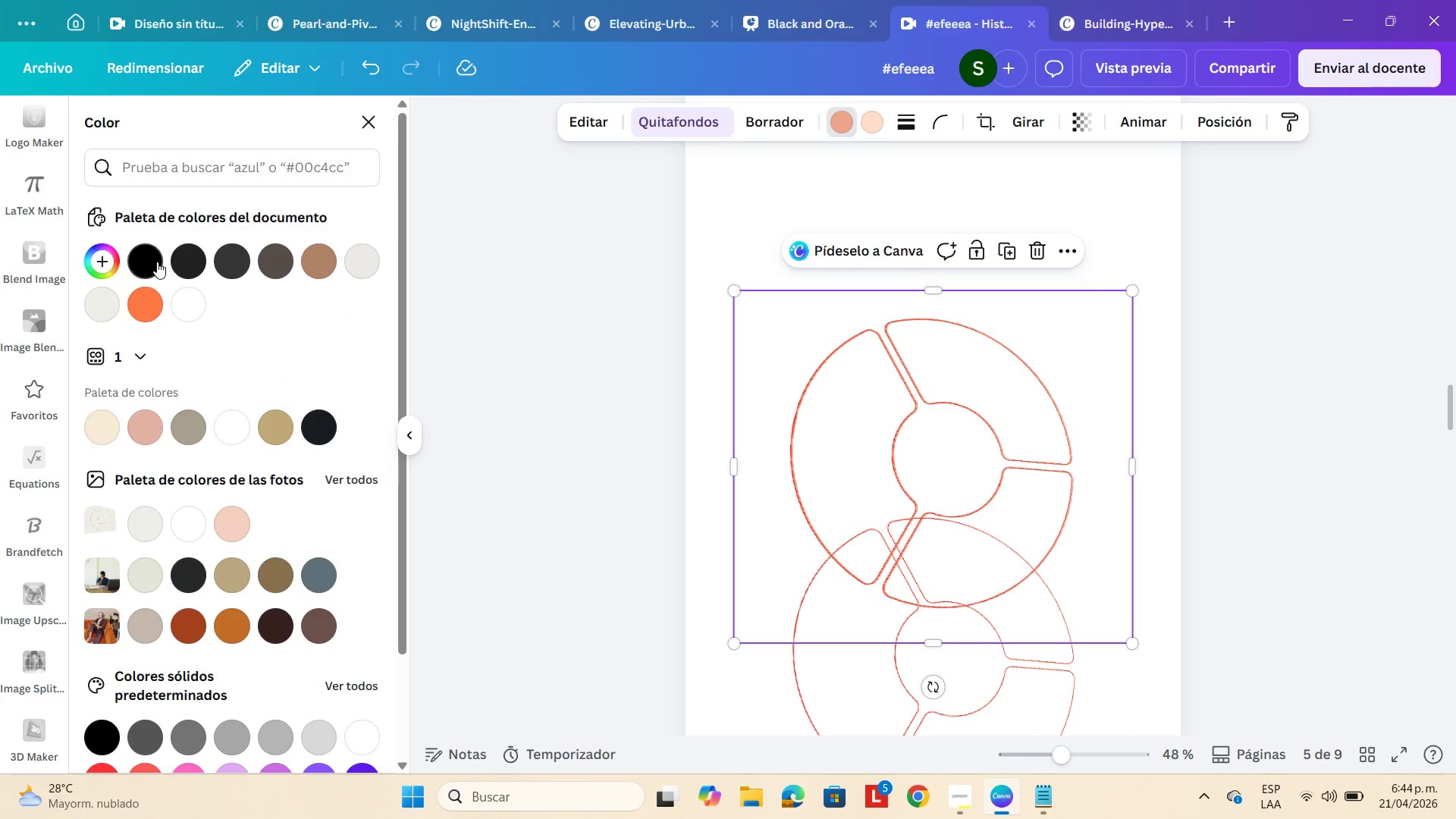 
left_click([147, 298])
 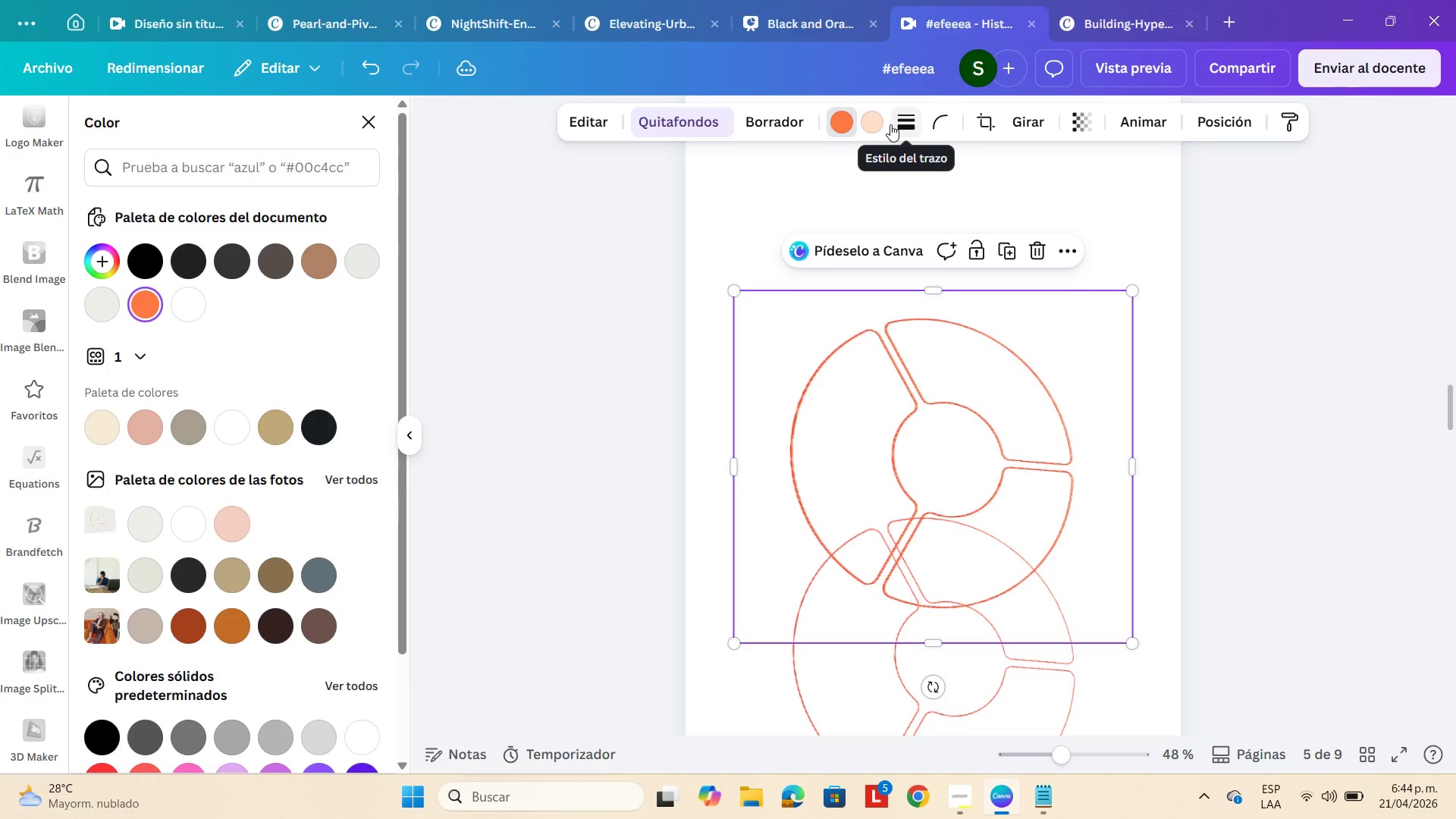 
left_click([883, 118])
 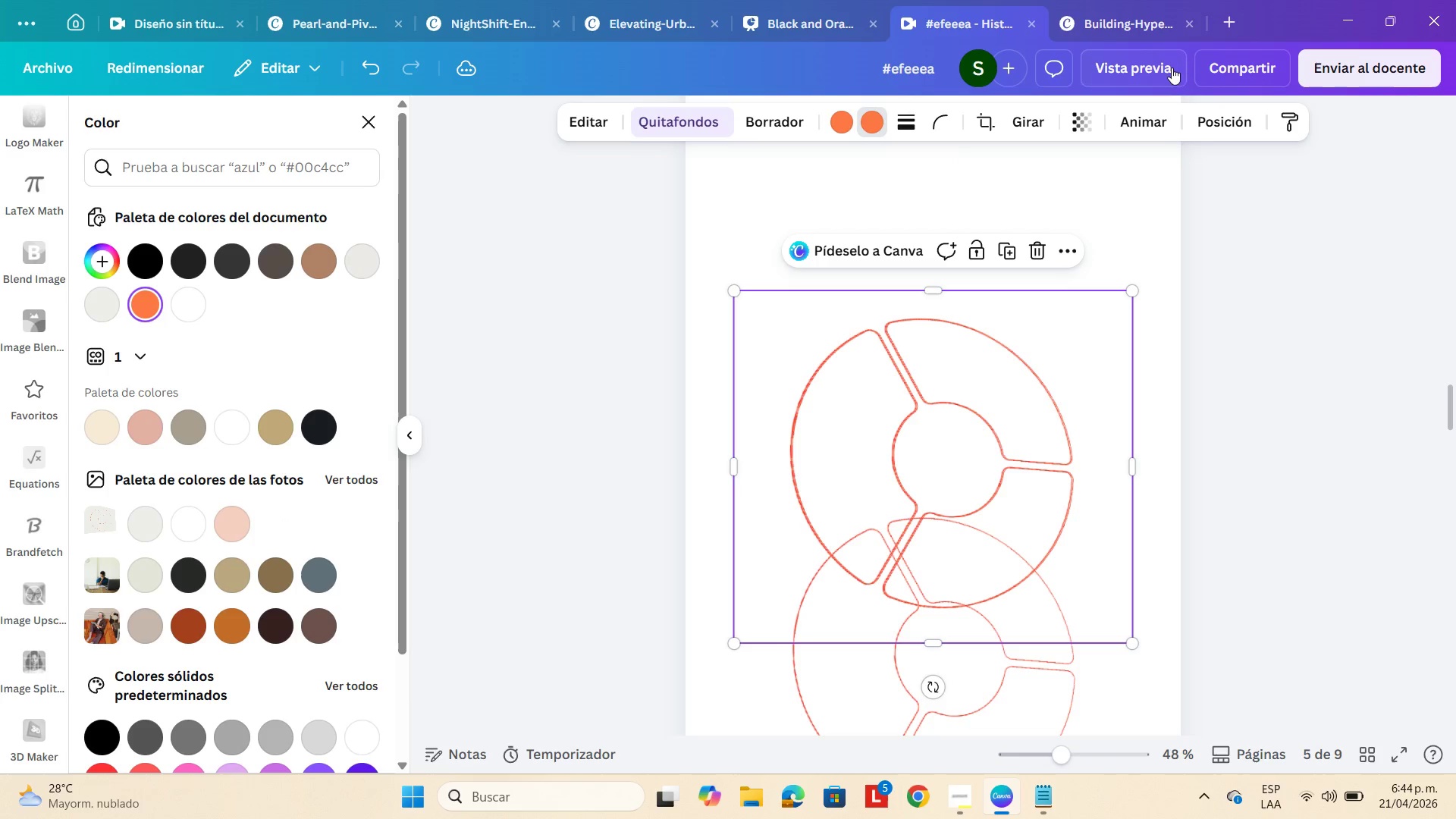 
left_click([1241, 121])
 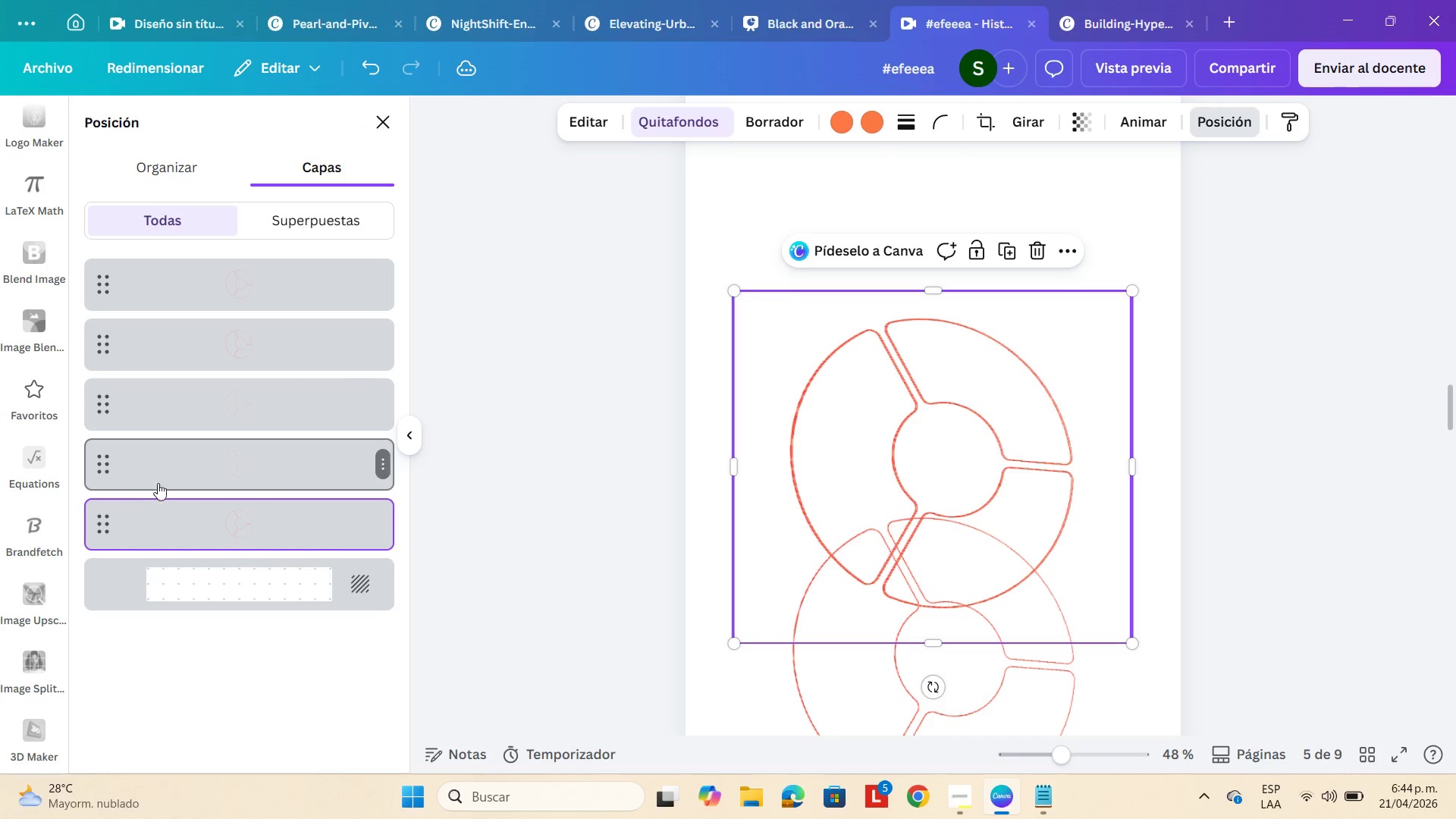 
left_click([186, 463])
 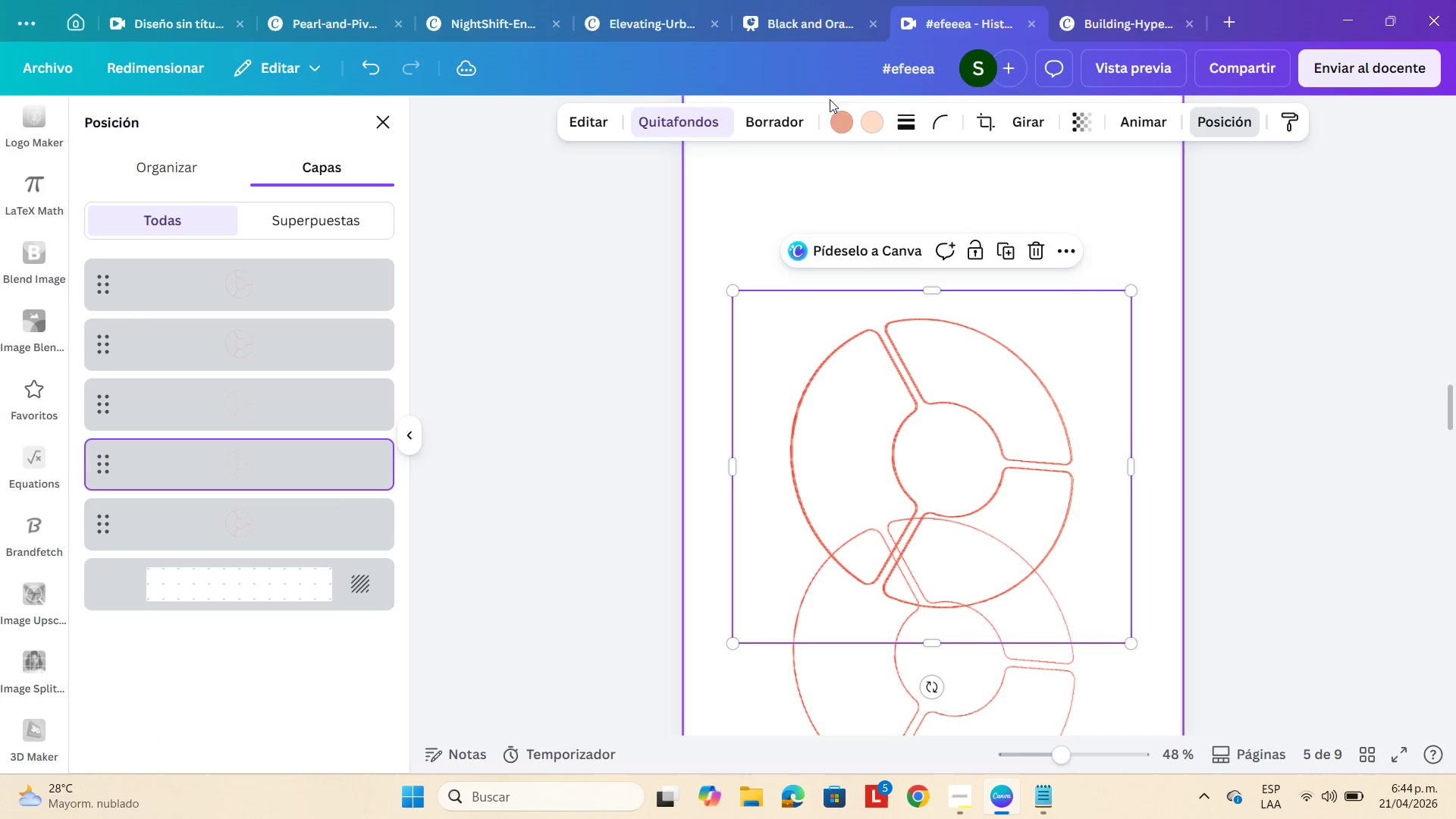 
left_click([840, 120])
 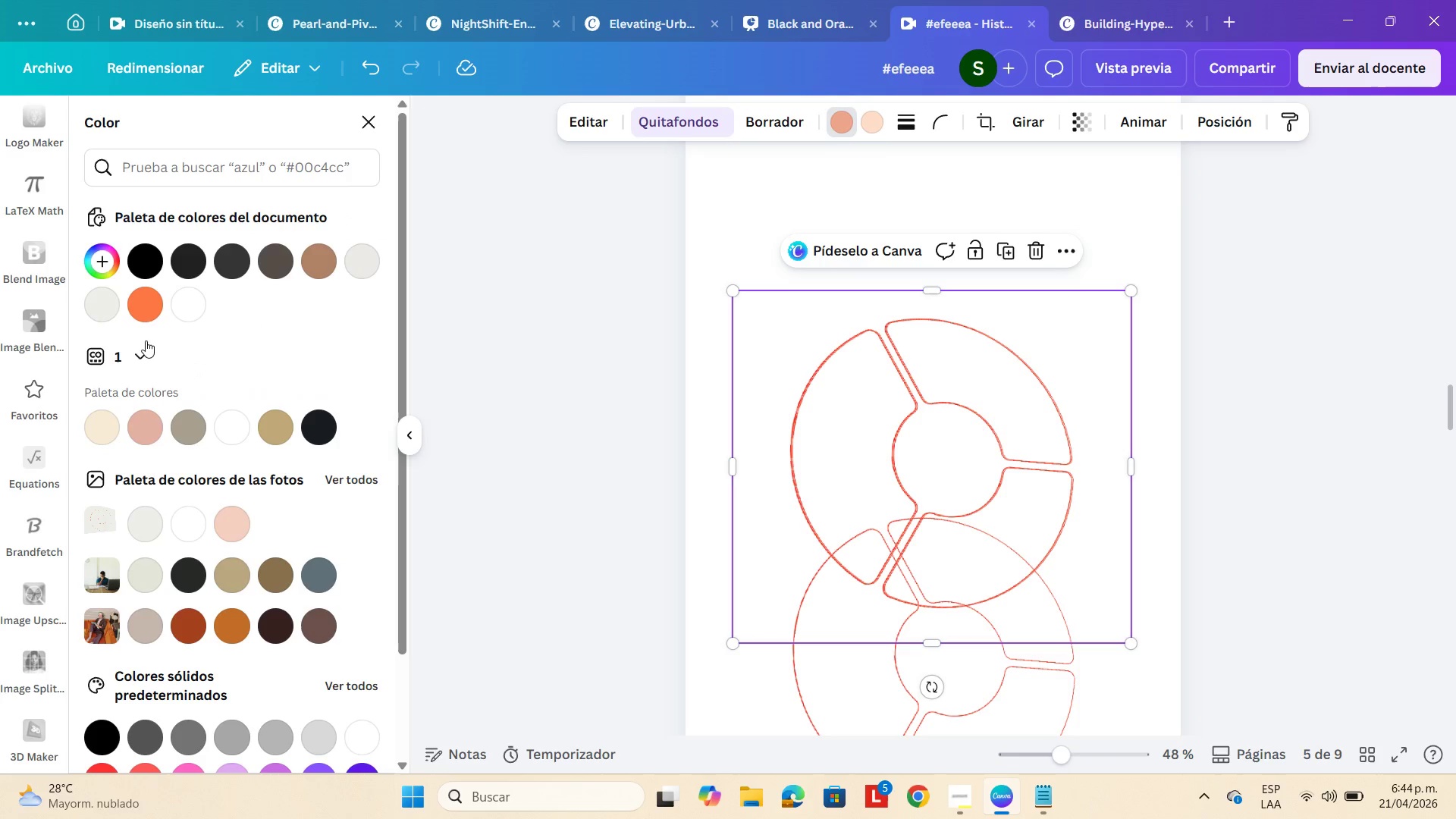 
left_click([147, 294])
 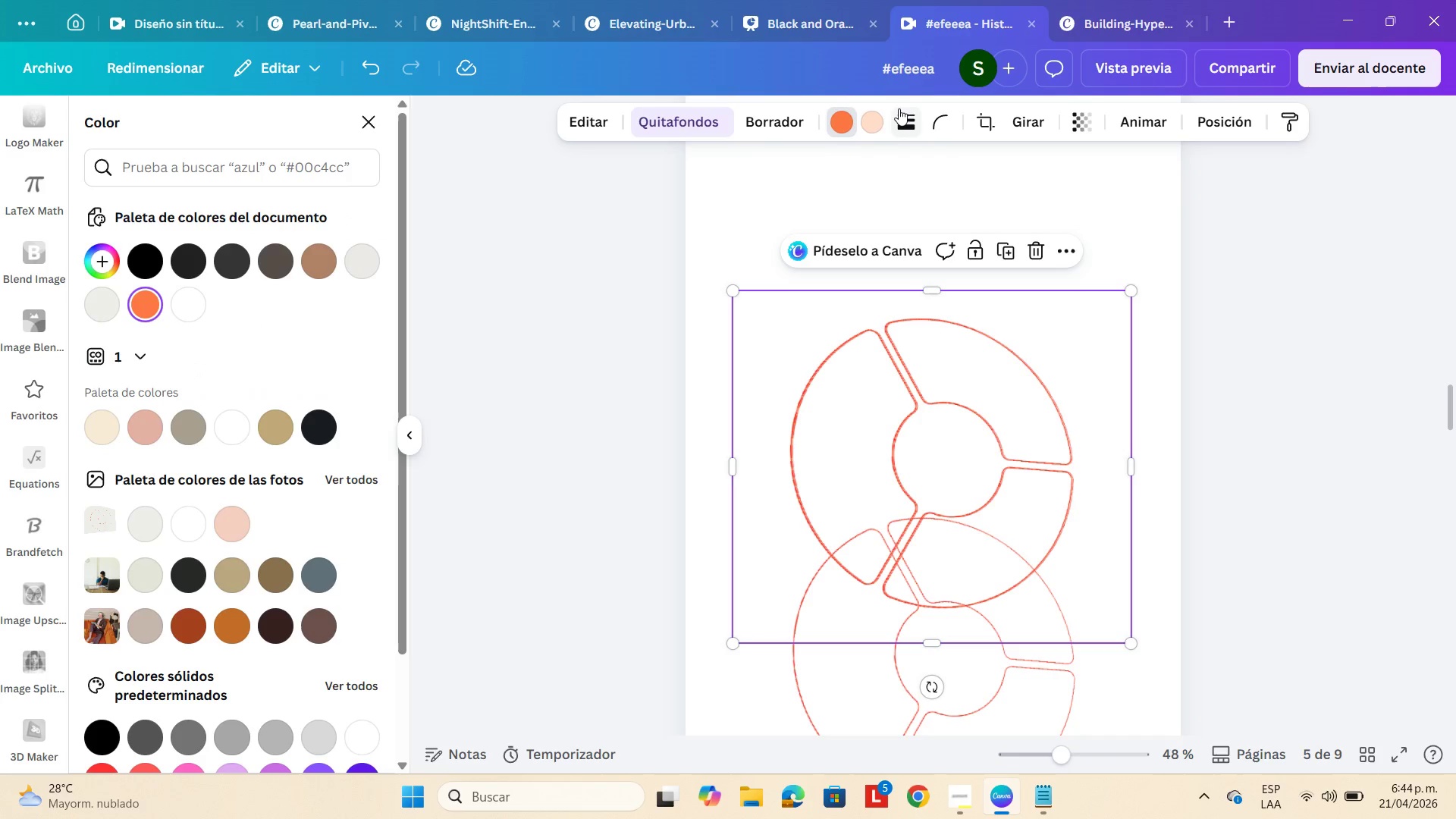 
left_click([871, 127])
 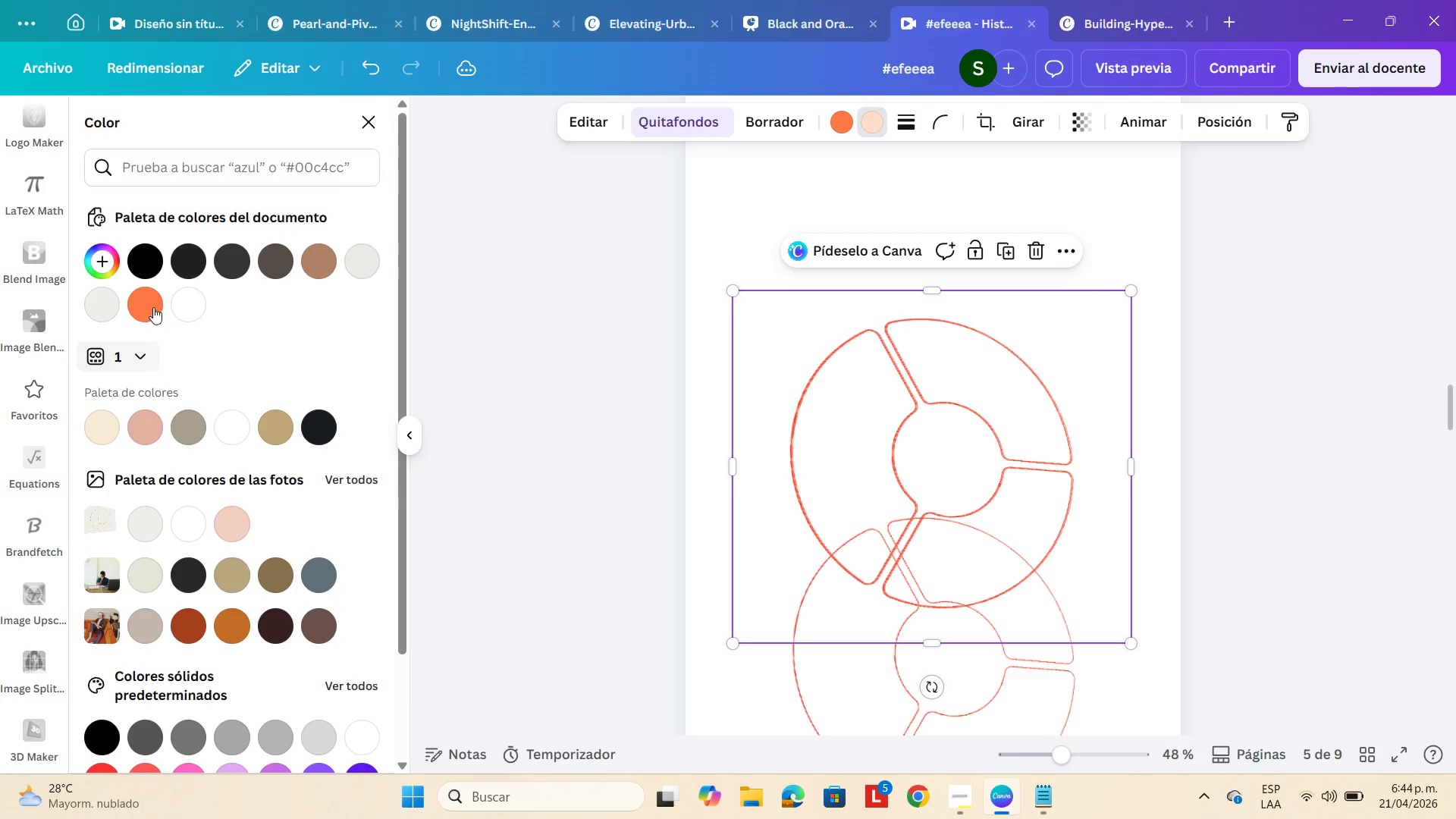 
left_click([151, 302])
 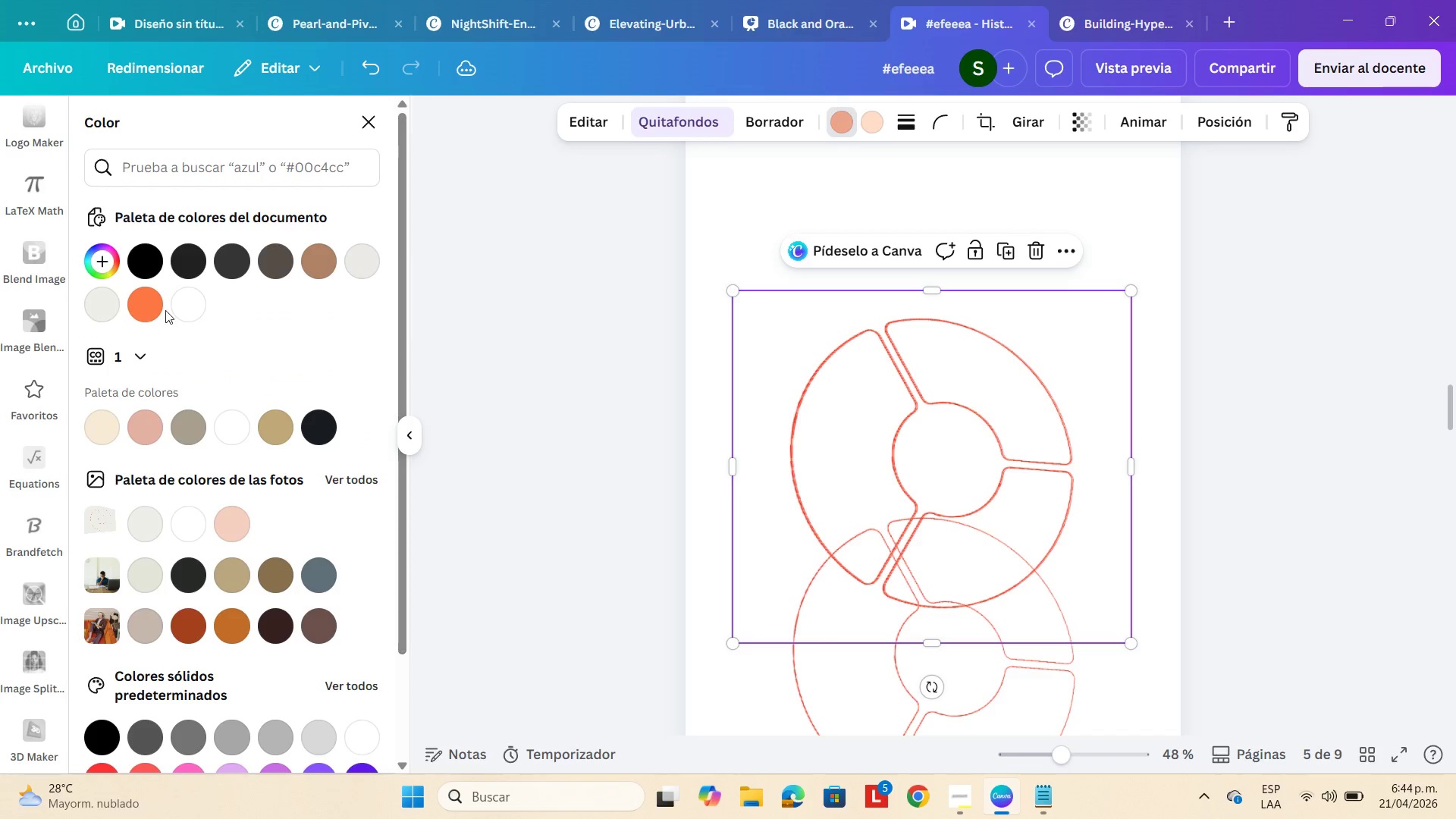 
wait(6.2)
 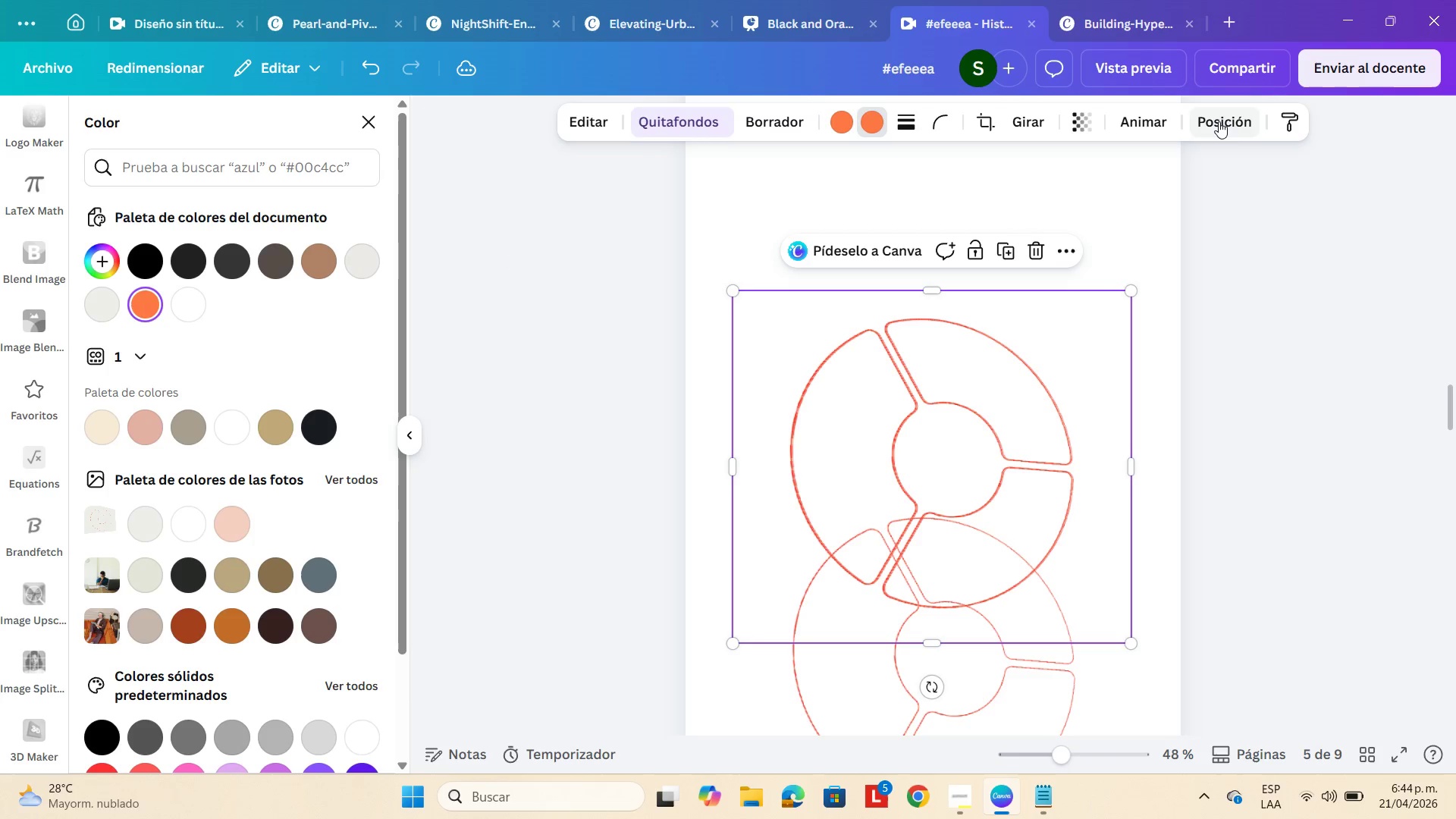 
left_click([880, 119])
 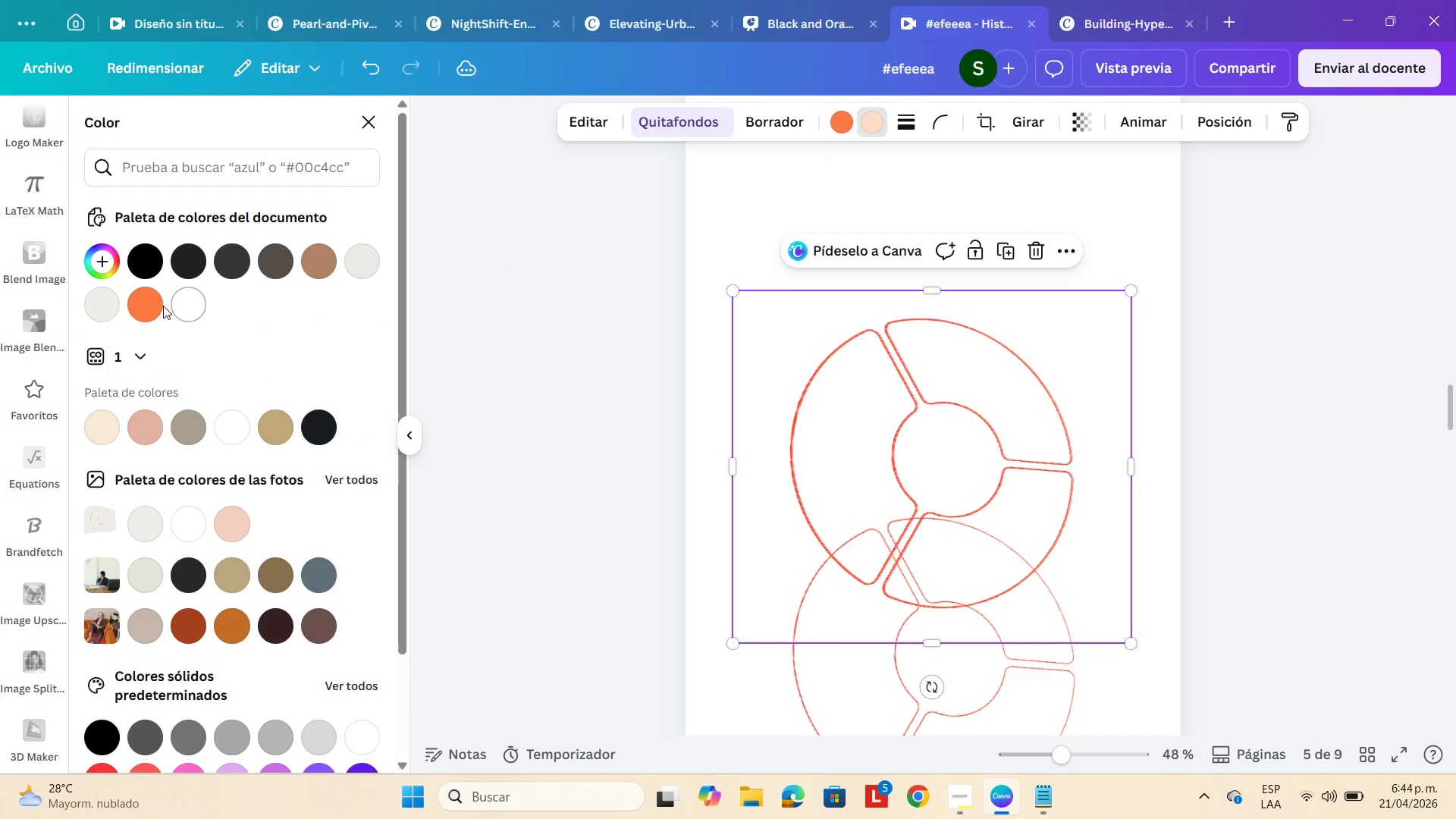 
left_click([146, 305])
 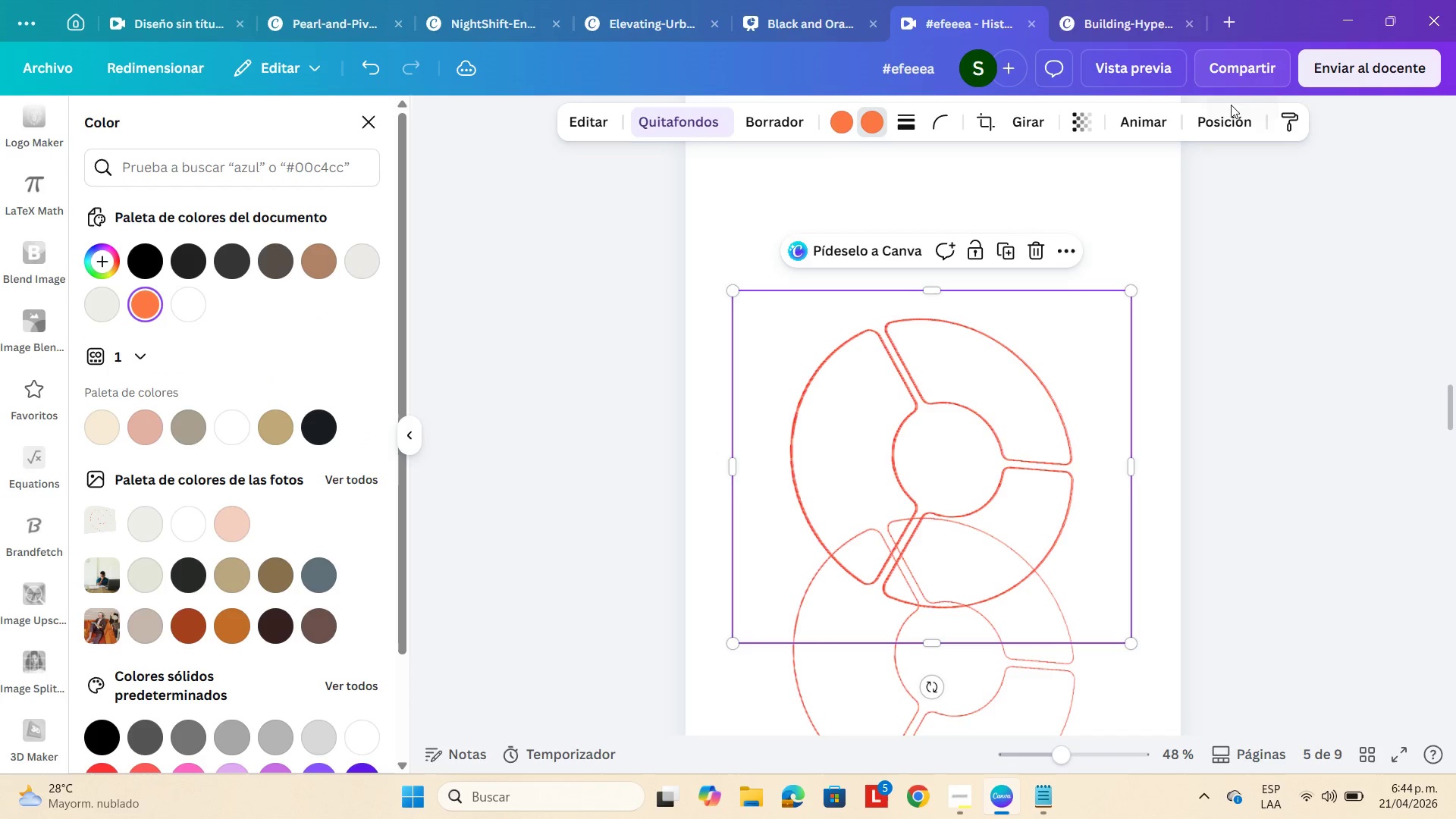 
left_click([1222, 111])
 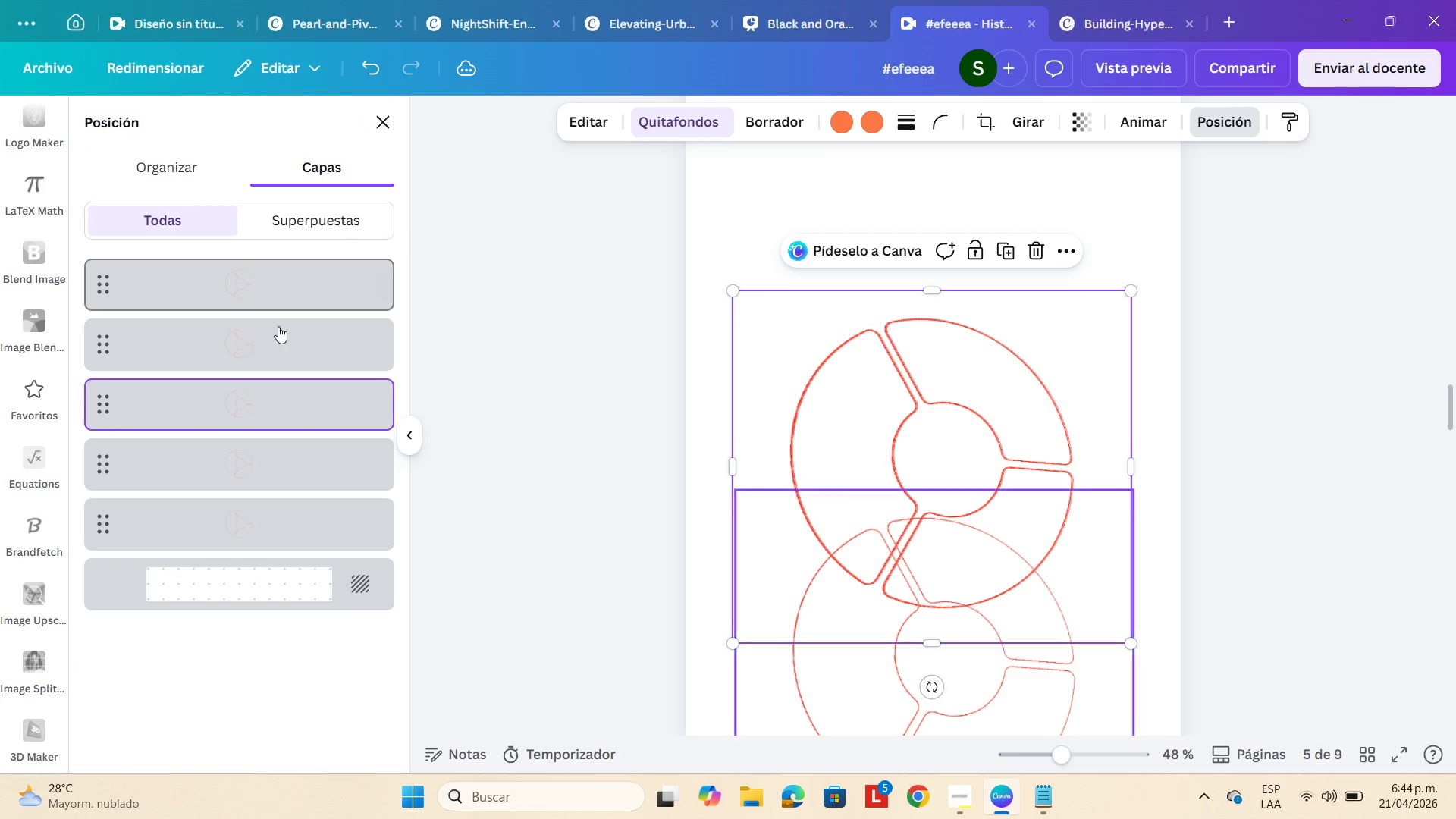 
left_click([274, 331])
 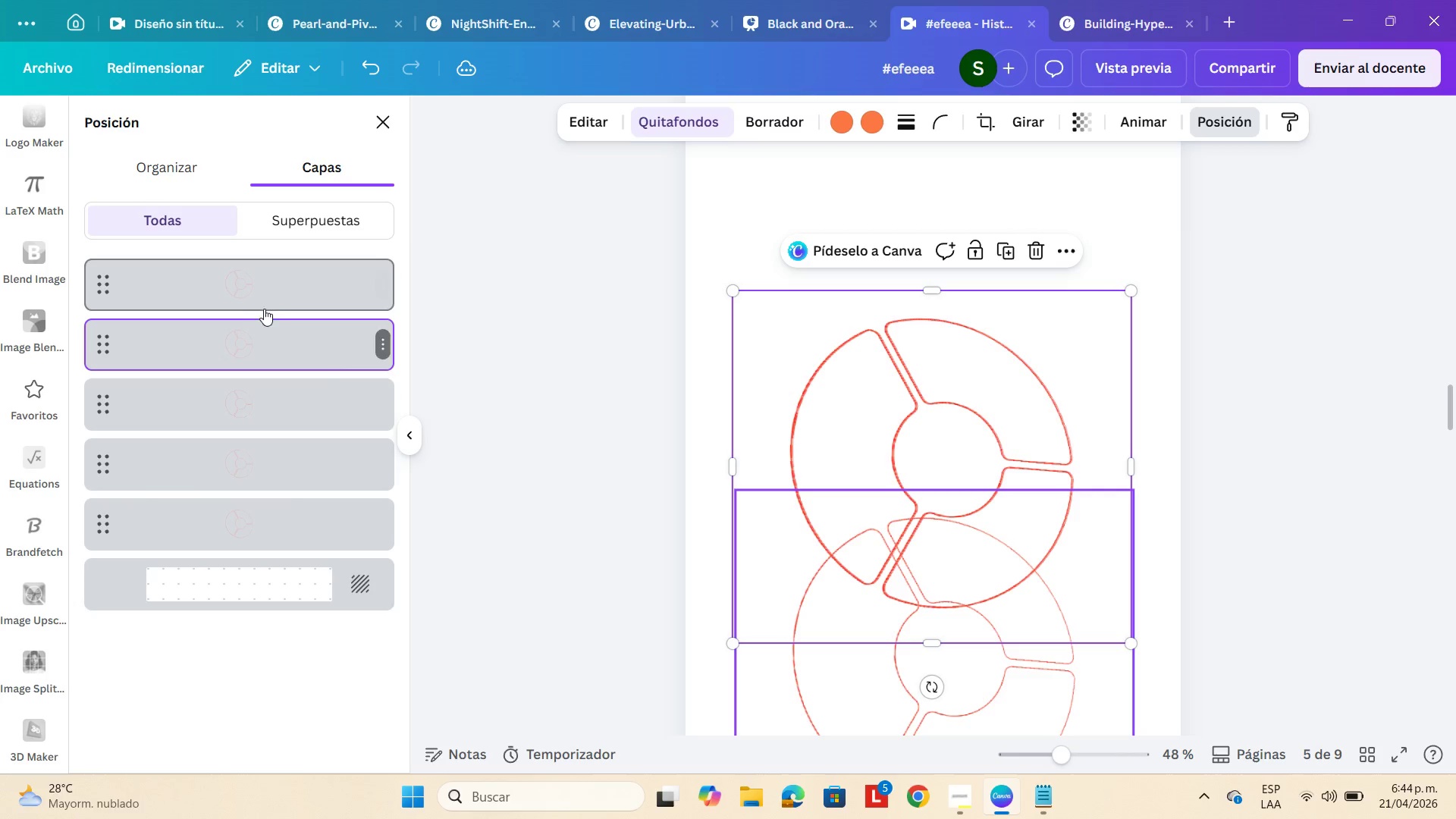 
left_click([262, 302])
 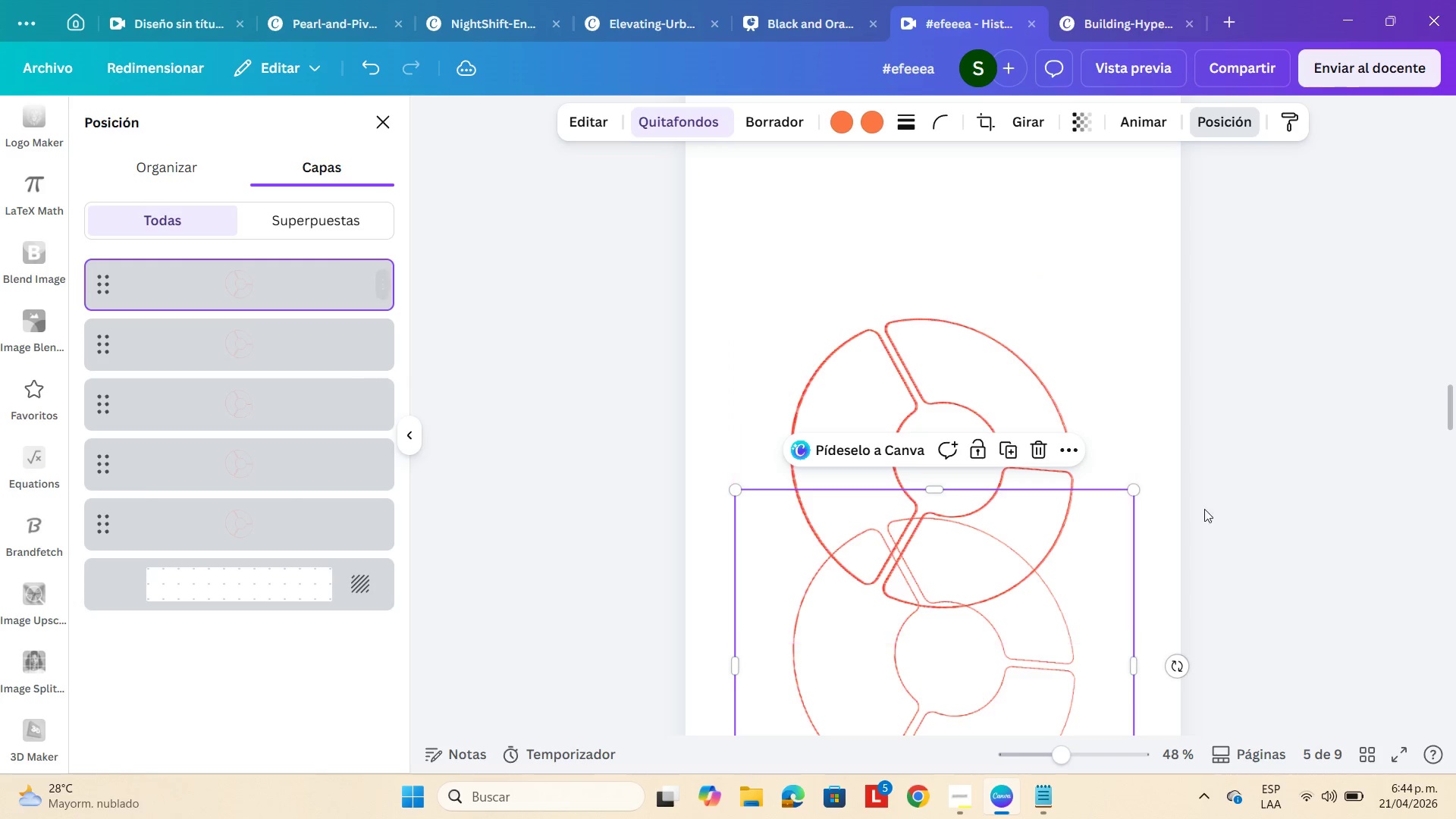 
left_click([1348, 496])
 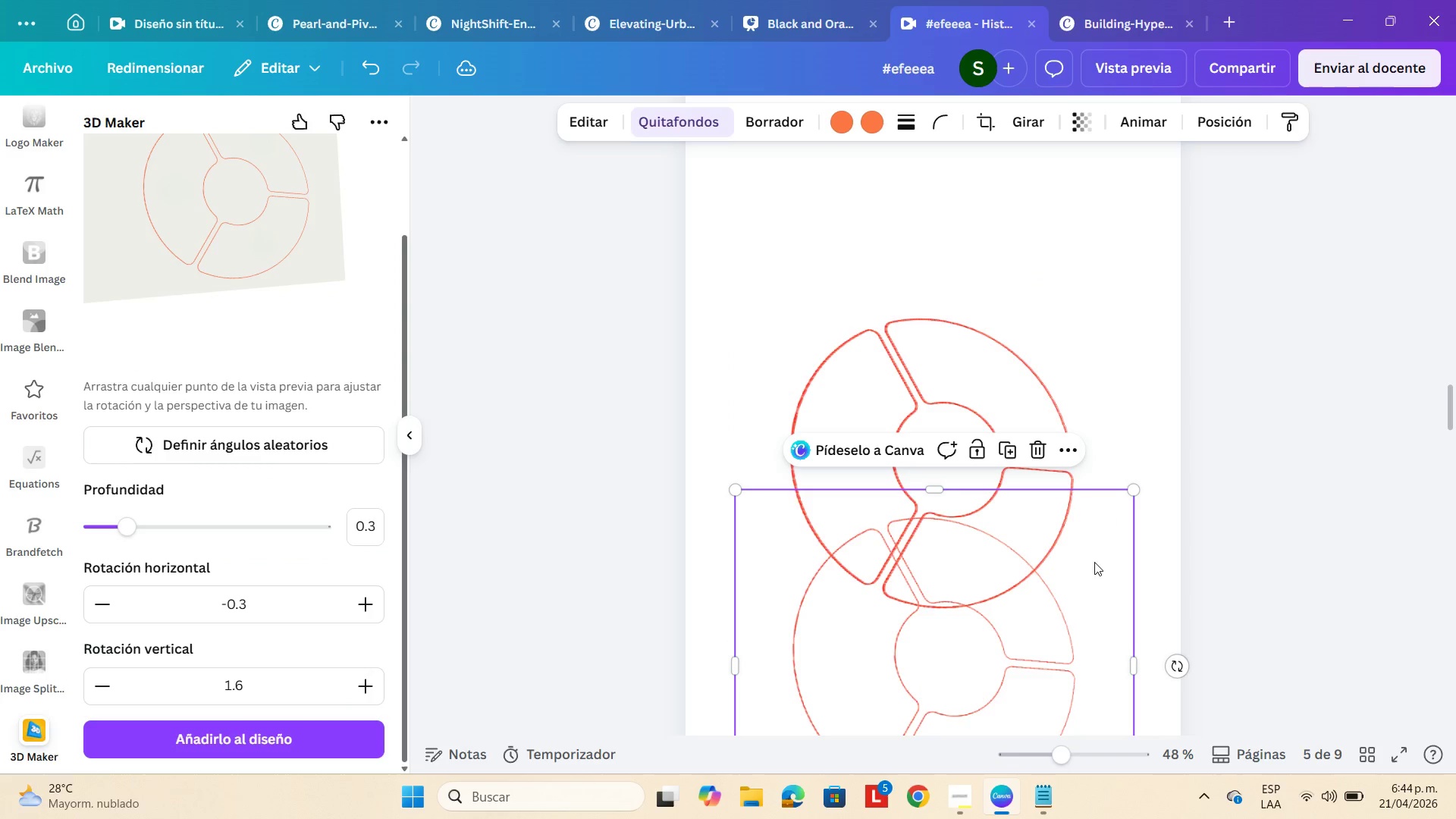 
left_click([1416, 489])
 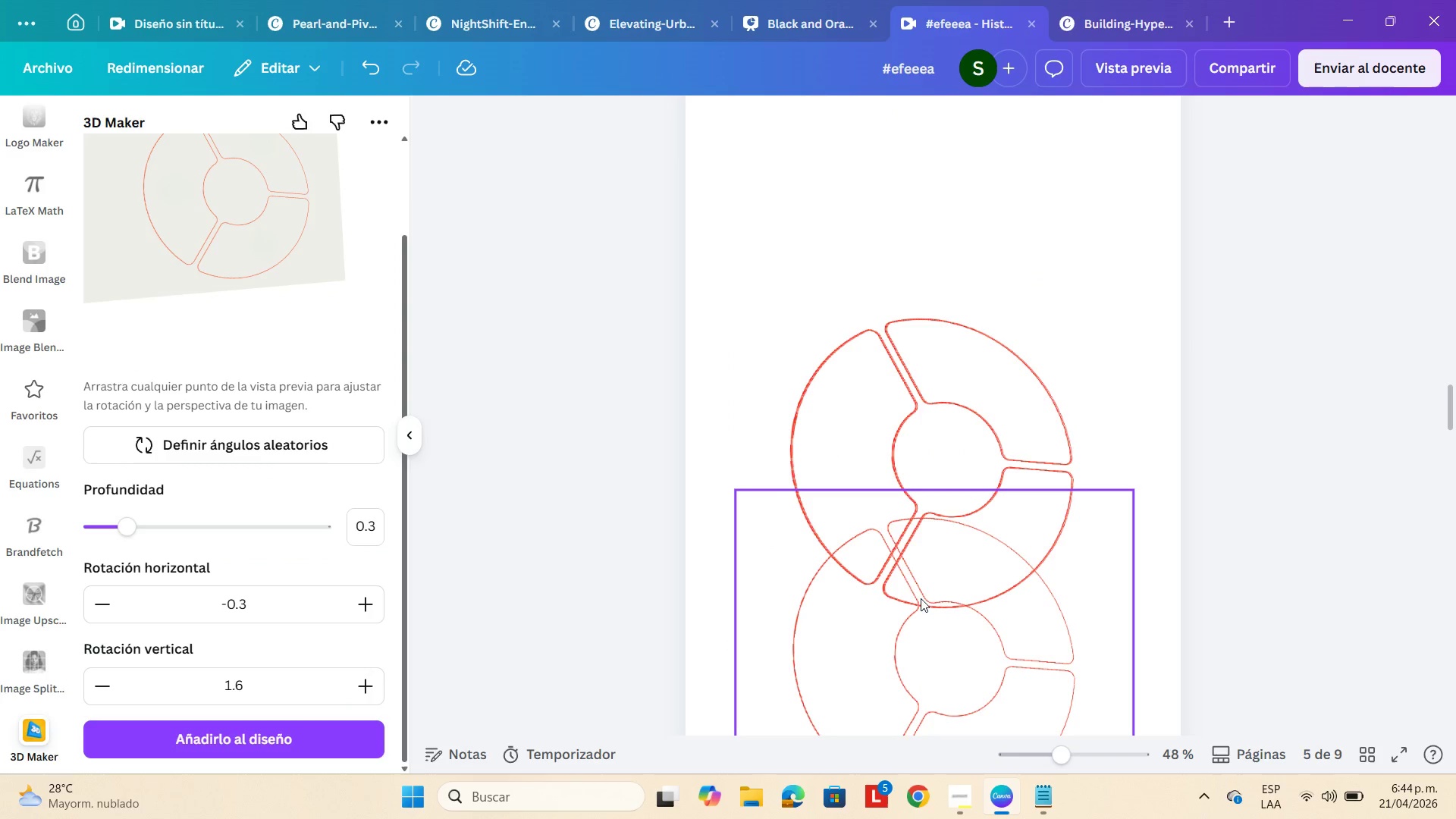 
left_click_drag(start_coordinate=[920, 599], to_coordinate=[917, 397])
 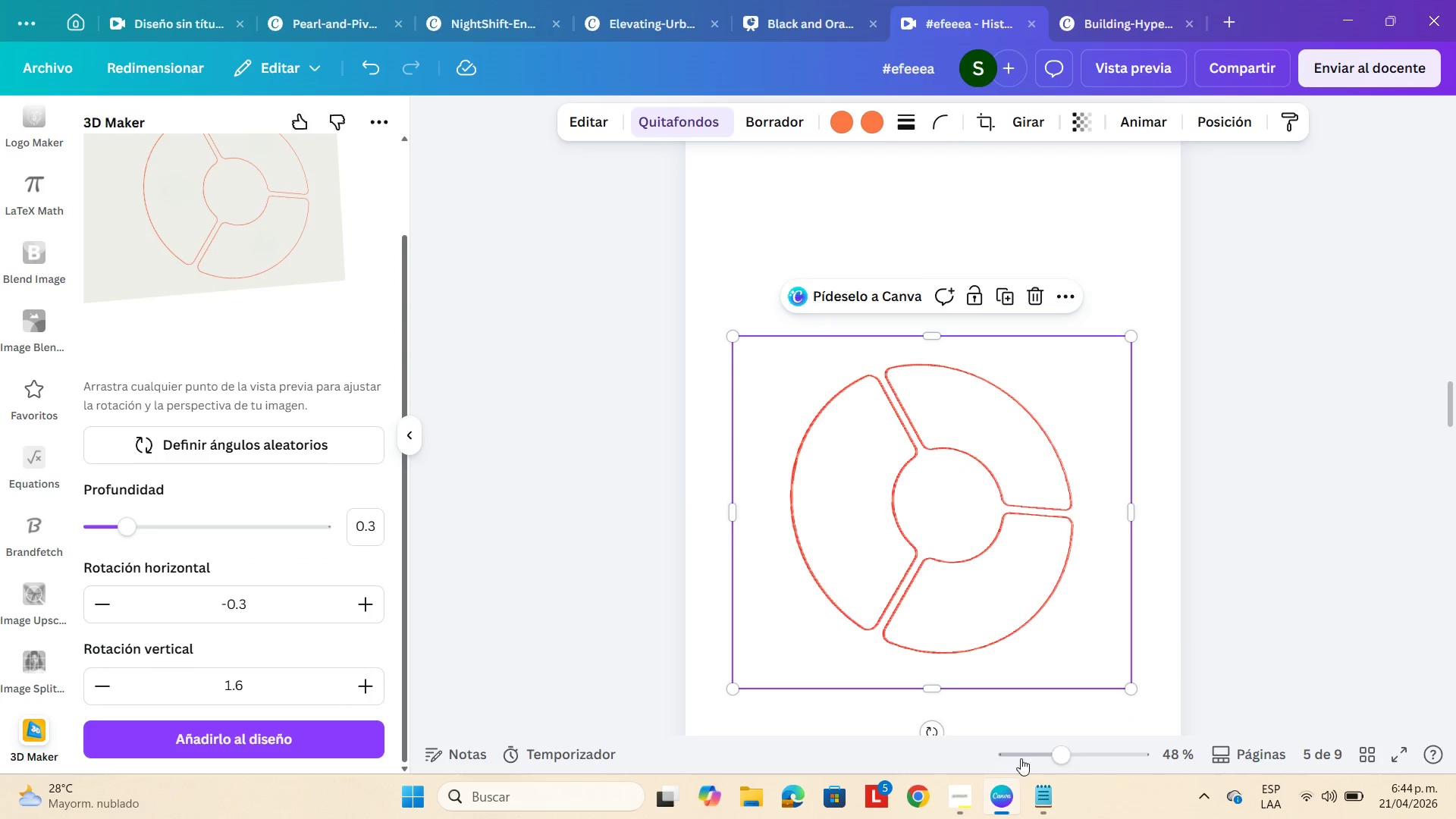 
left_click([1072, 758])
 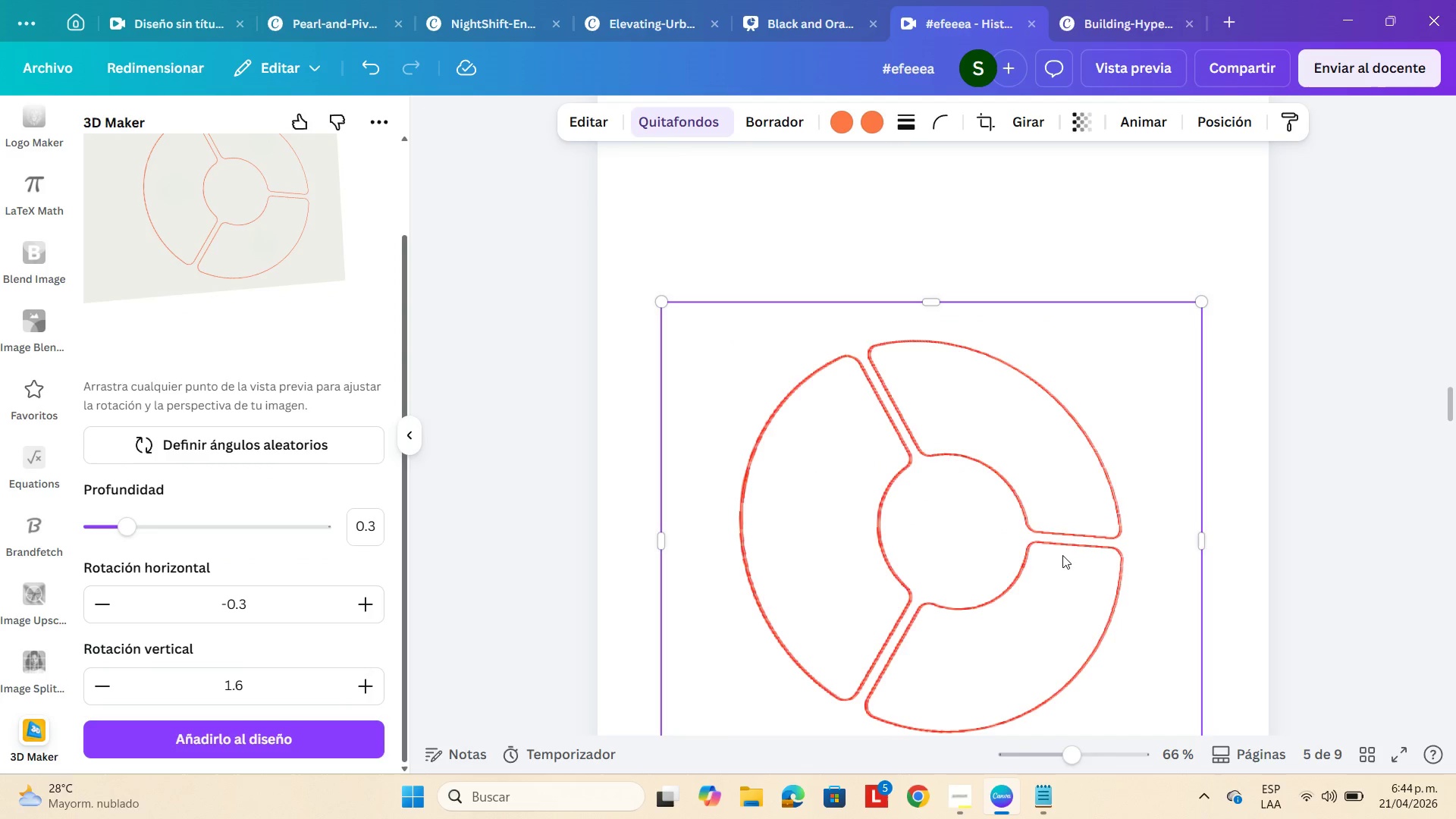 
scroll: coordinate [1062, 555], scroll_direction: down, amount: 1.0
 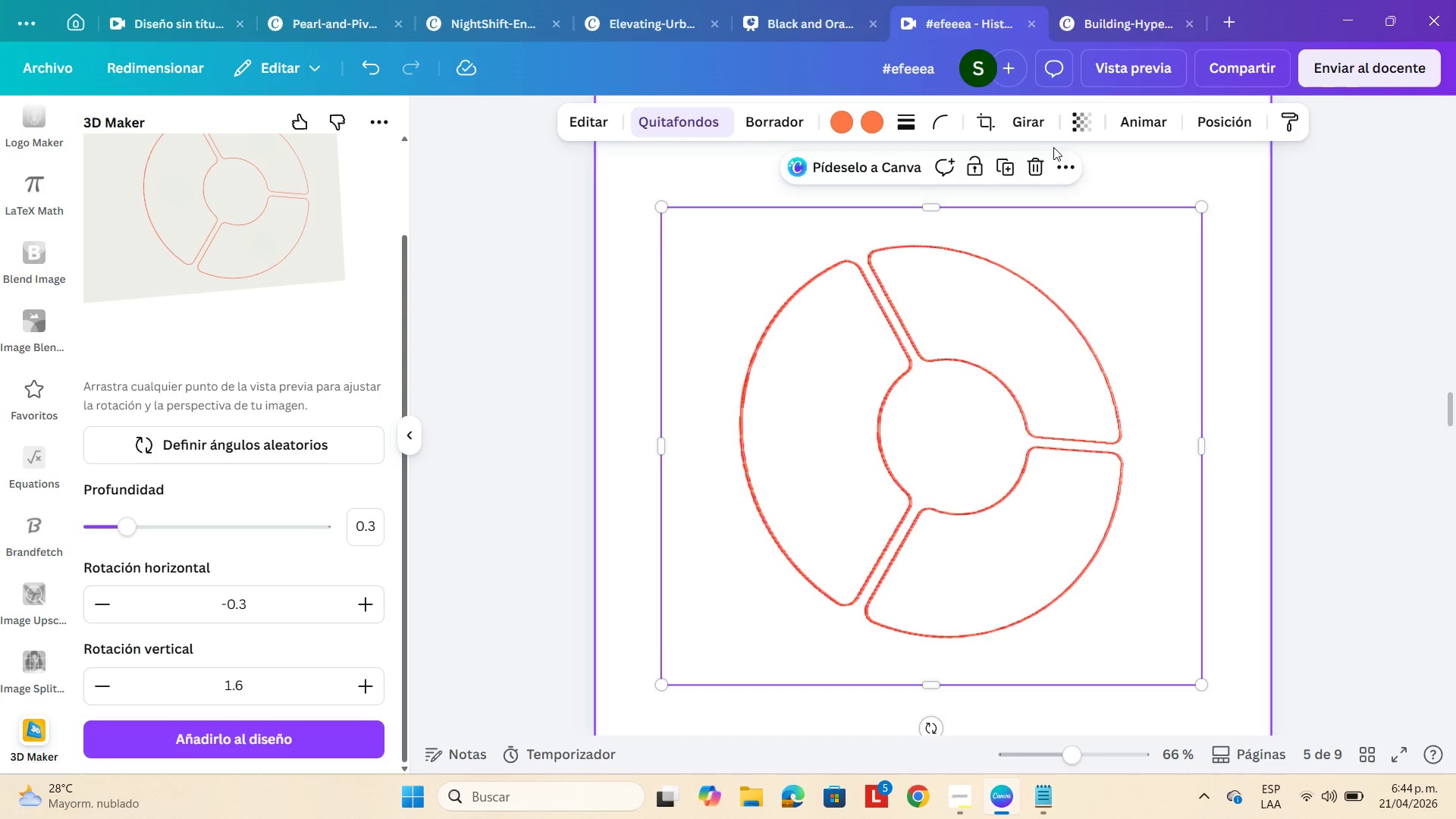 
left_click([1009, 174])
 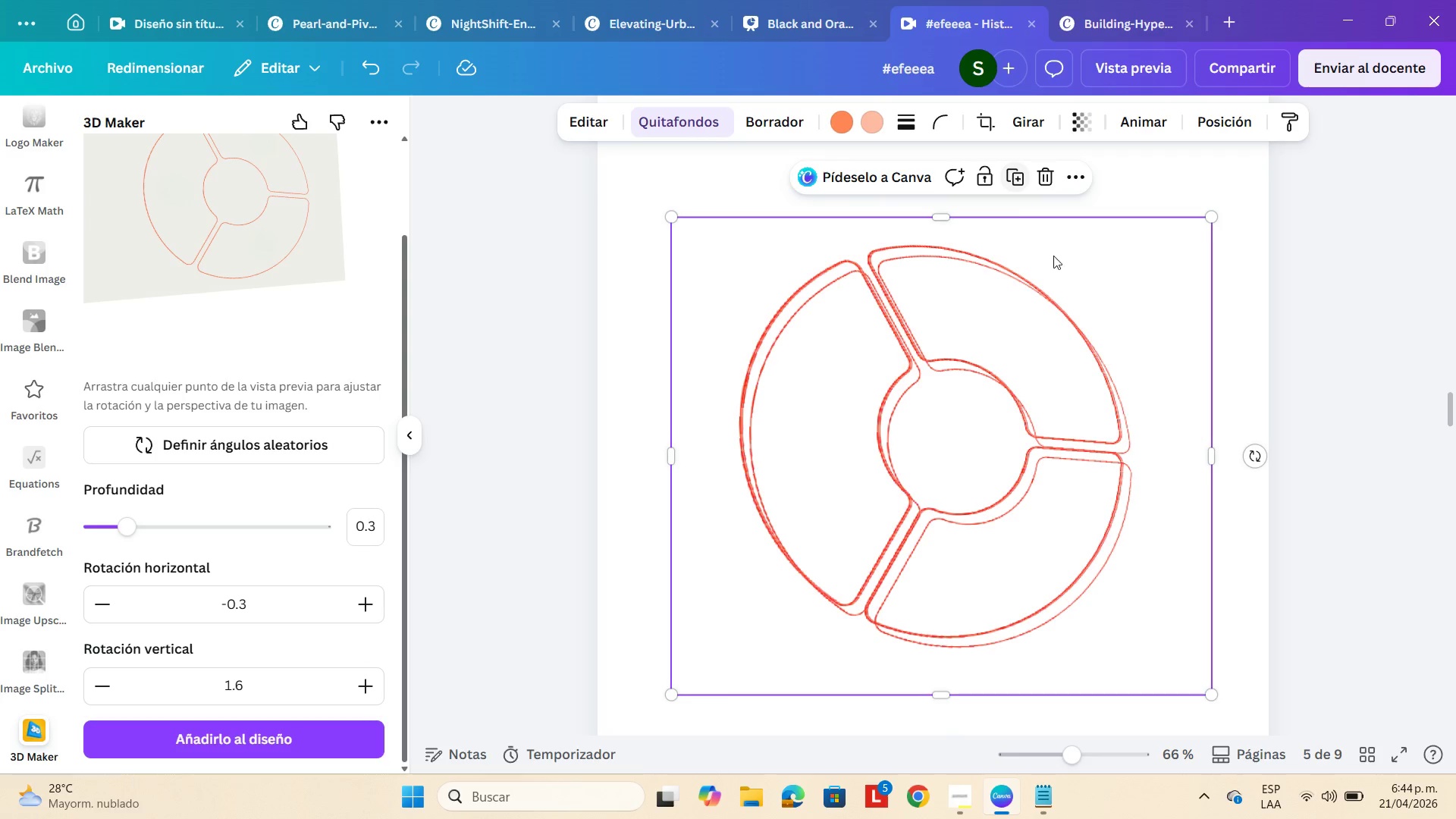 
left_click_drag(start_coordinate=[1085, 267], to_coordinate=[1075, 259])
 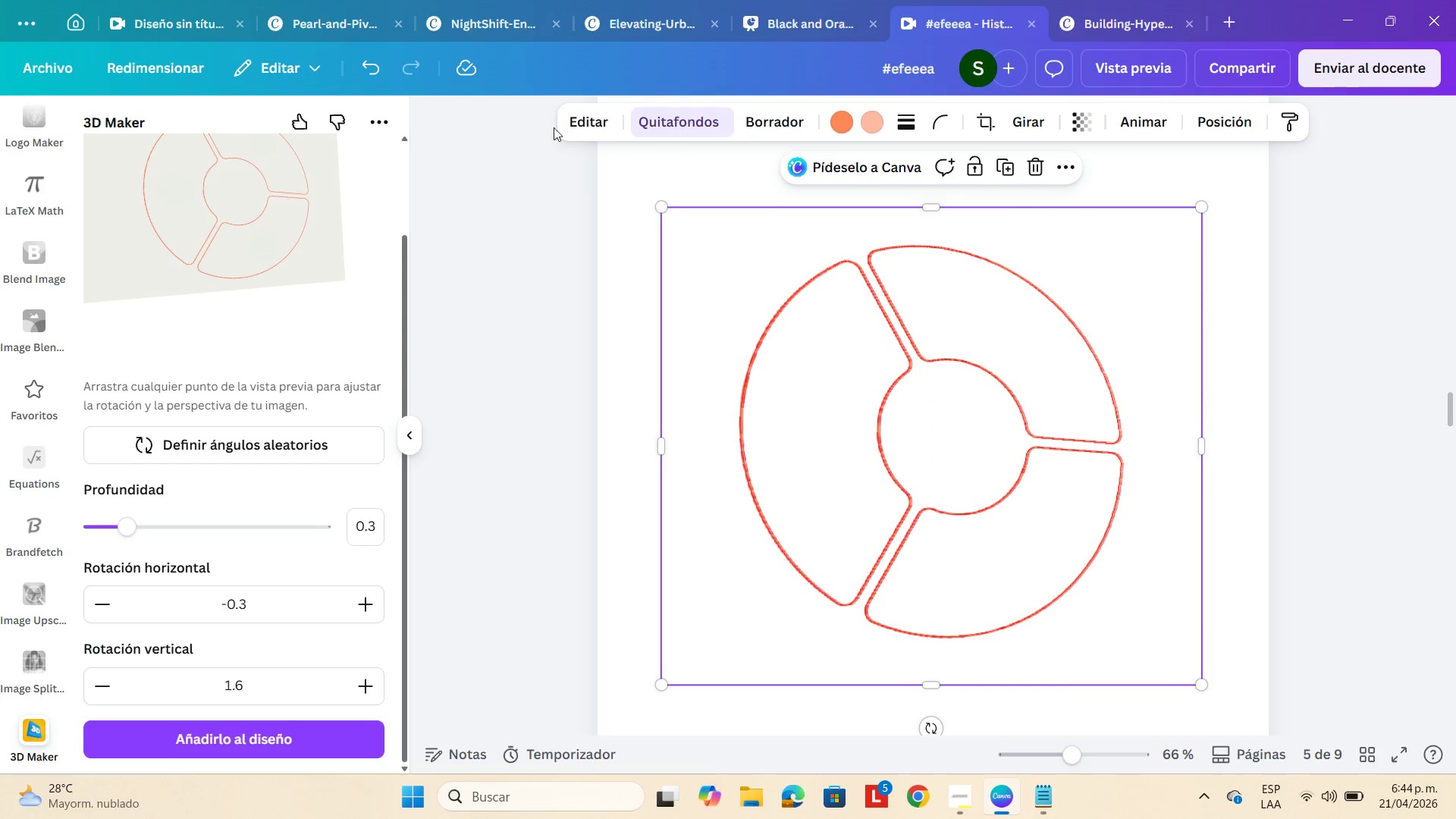 
left_click([576, 127])
 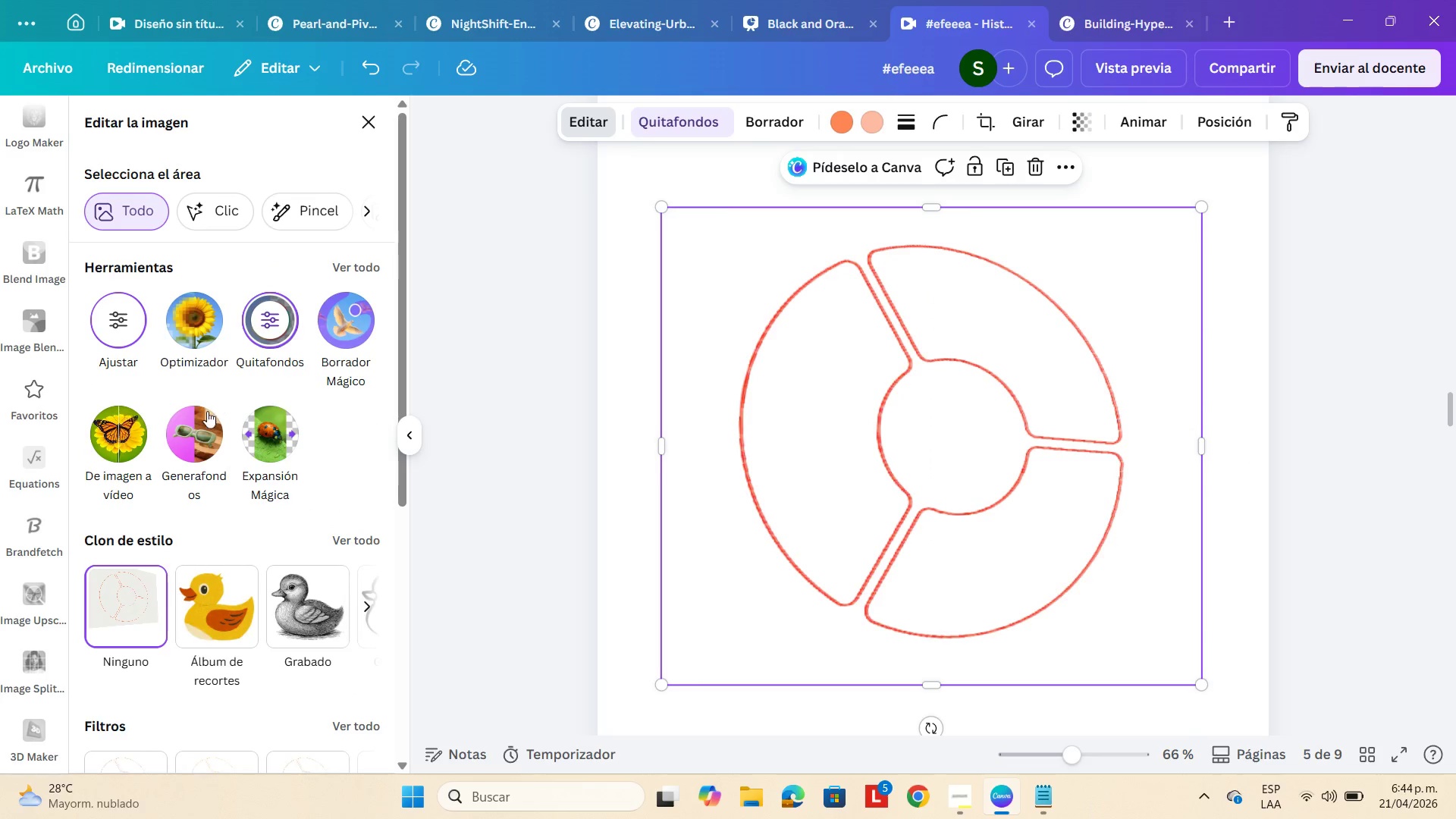 
scroll: coordinate [202, 416], scroll_direction: down, amount: 2.0
 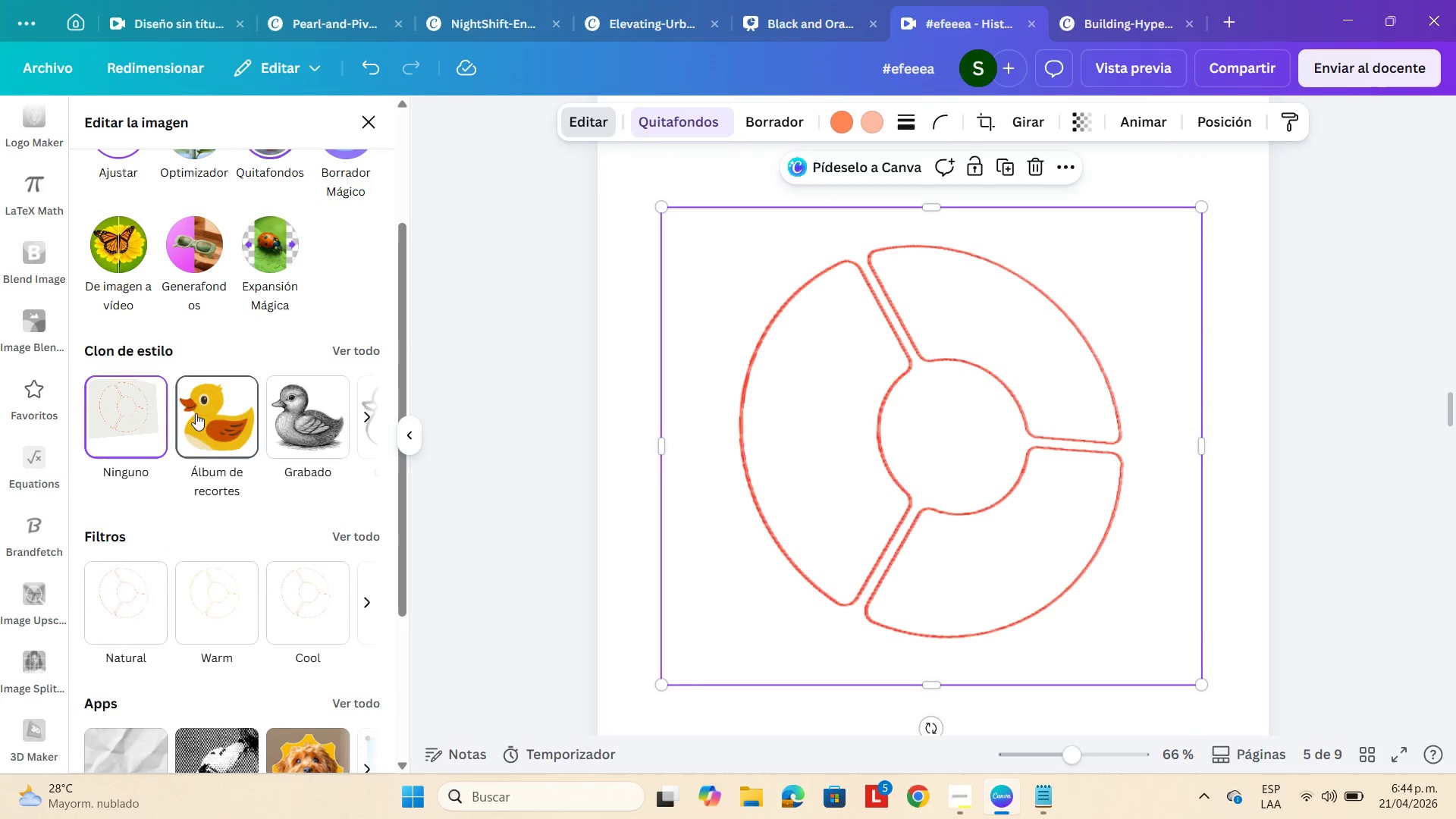 
scroll: coordinate [196, 413], scroll_direction: up, amount: 1.0
 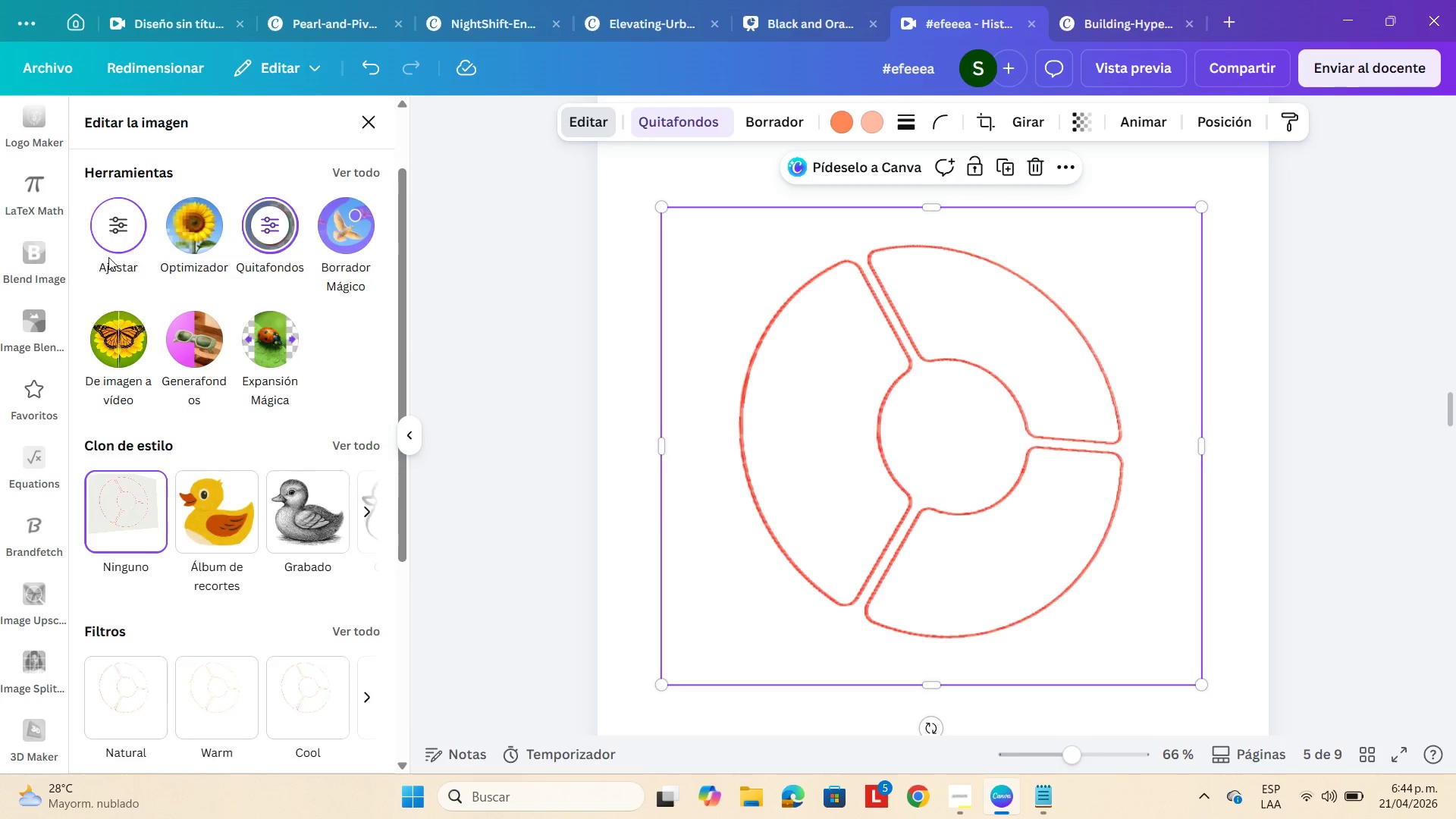 
scroll: coordinate [177, 501], scroll_direction: down, amount: 6.0
 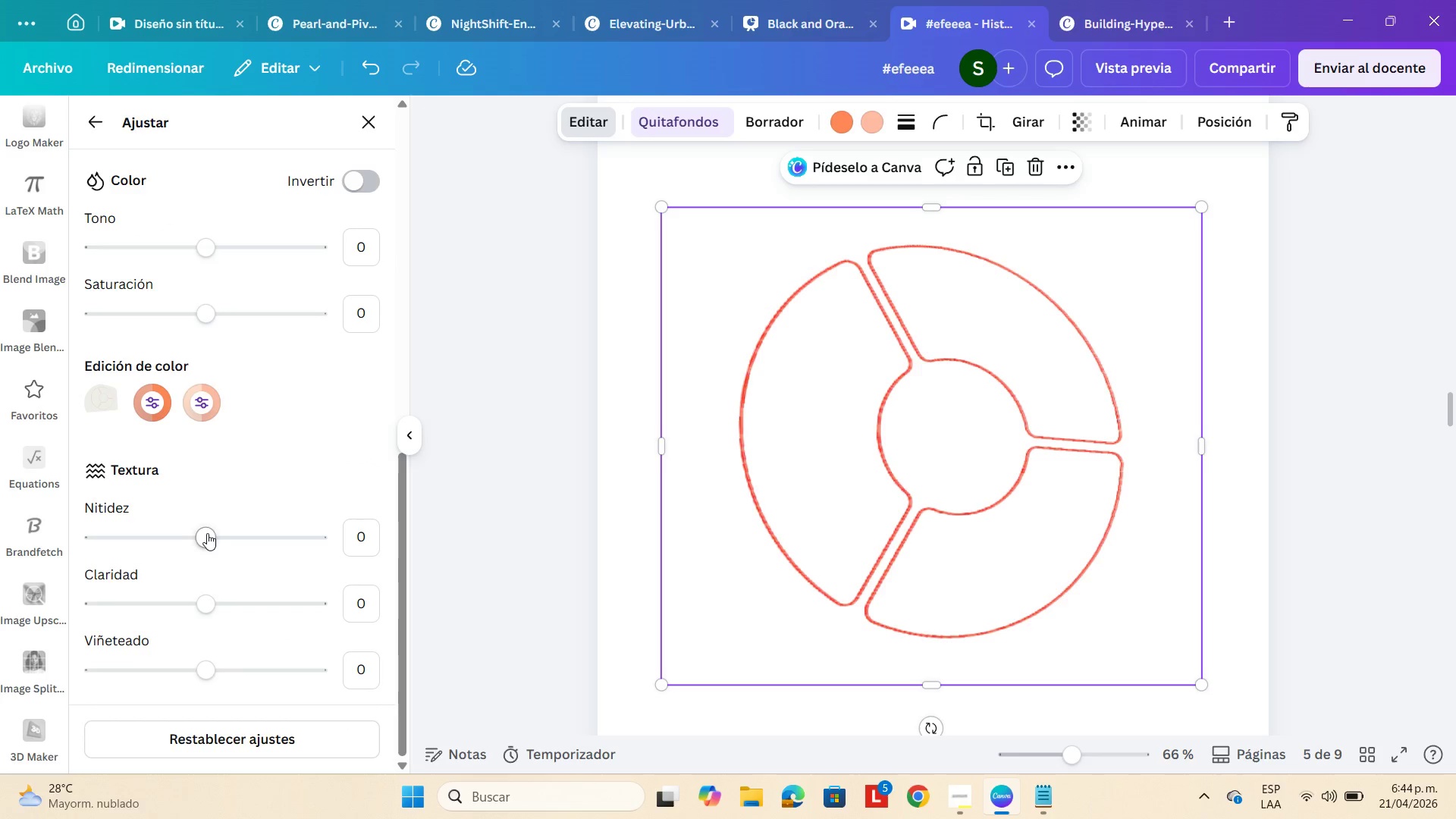 
left_click_drag(start_coordinate=[208, 534], to_coordinate=[582, 581])
 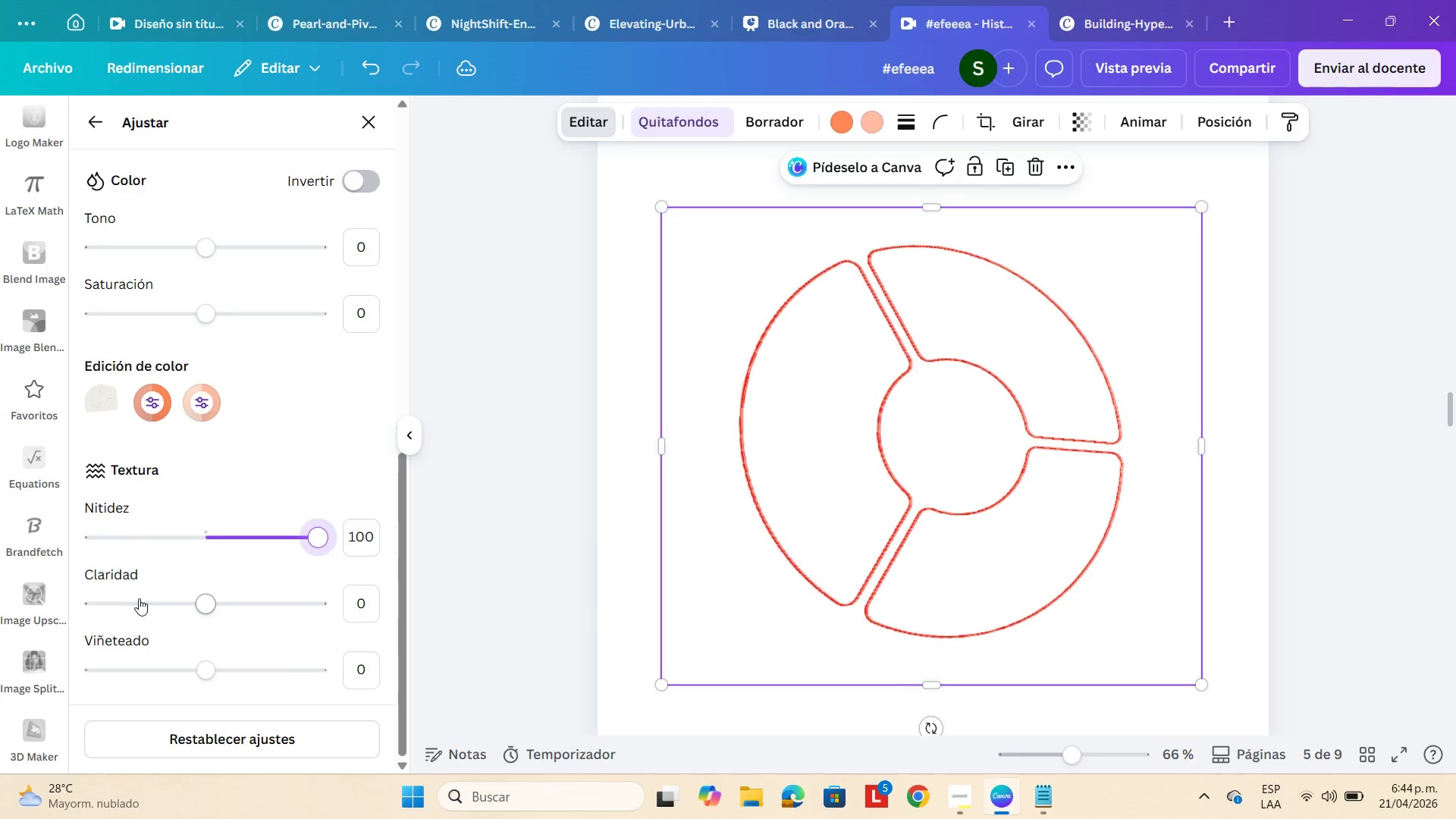 
scroll: coordinate [171, 599], scroll_direction: down, amount: 3.0
 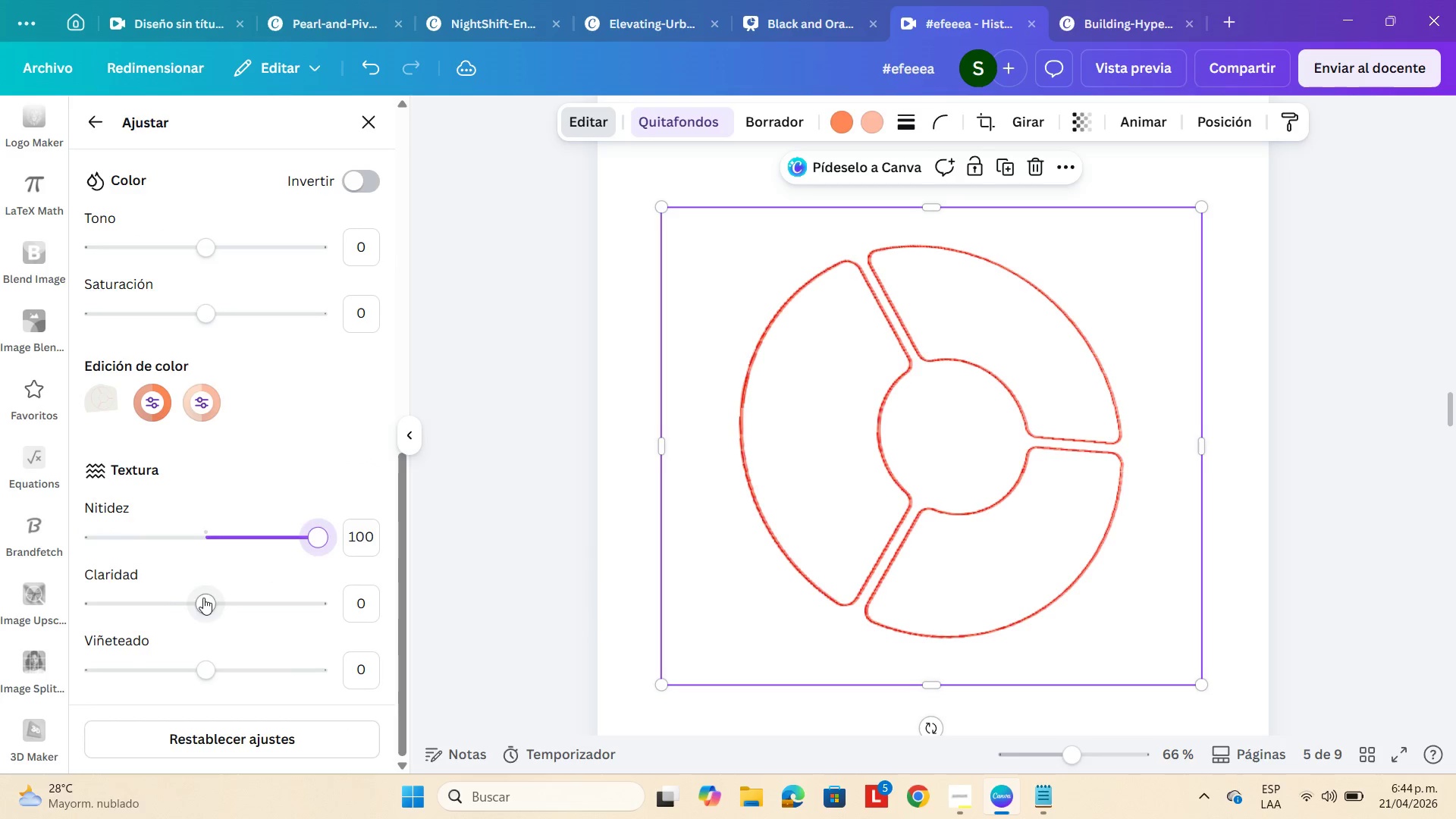 
left_click_drag(start_coordinate=[203, 598], to_coordinate=[0, 609])
 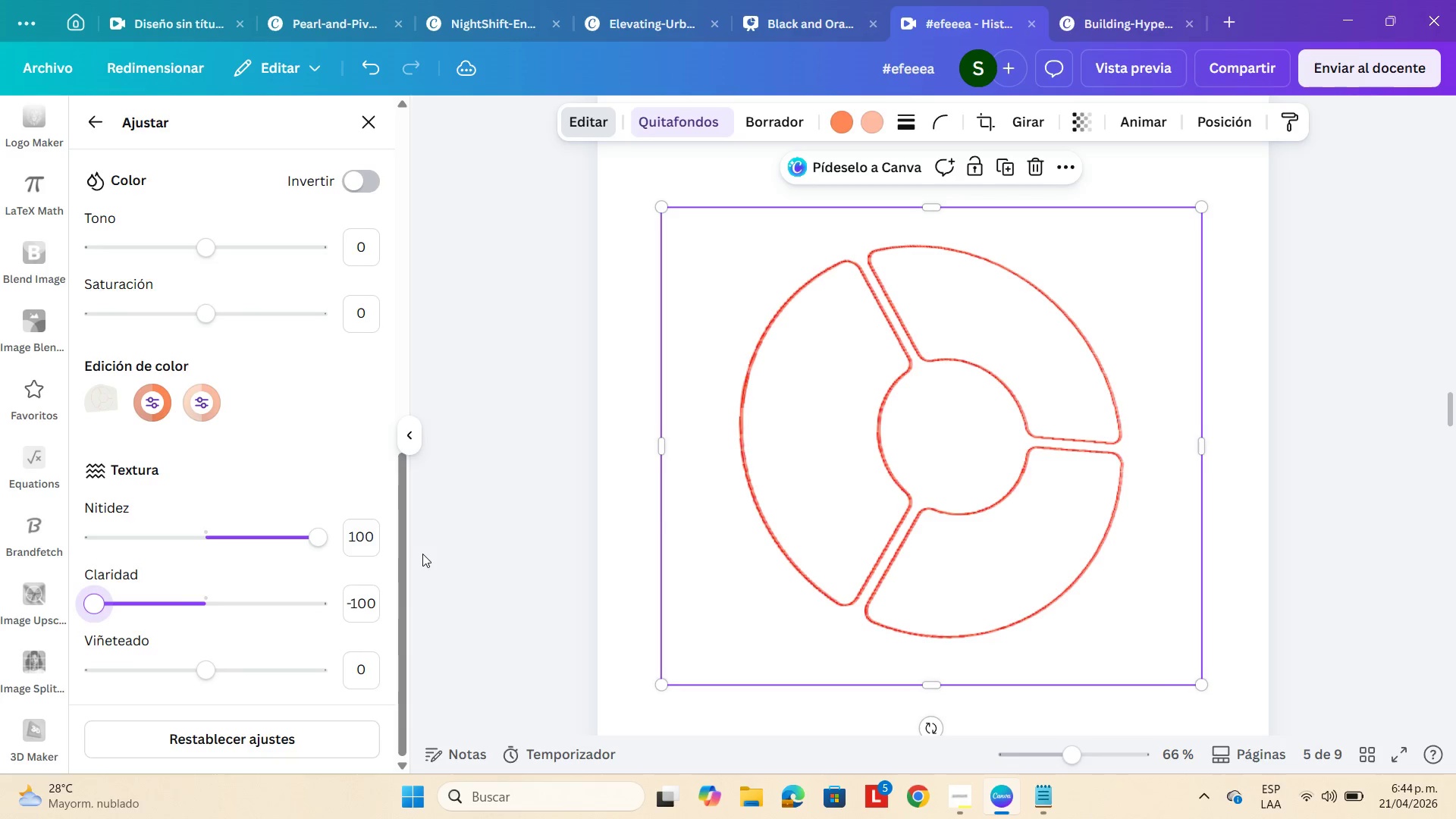 
scroll: coordinate [204, 554], scroll_direction: down, amount: 4.0
 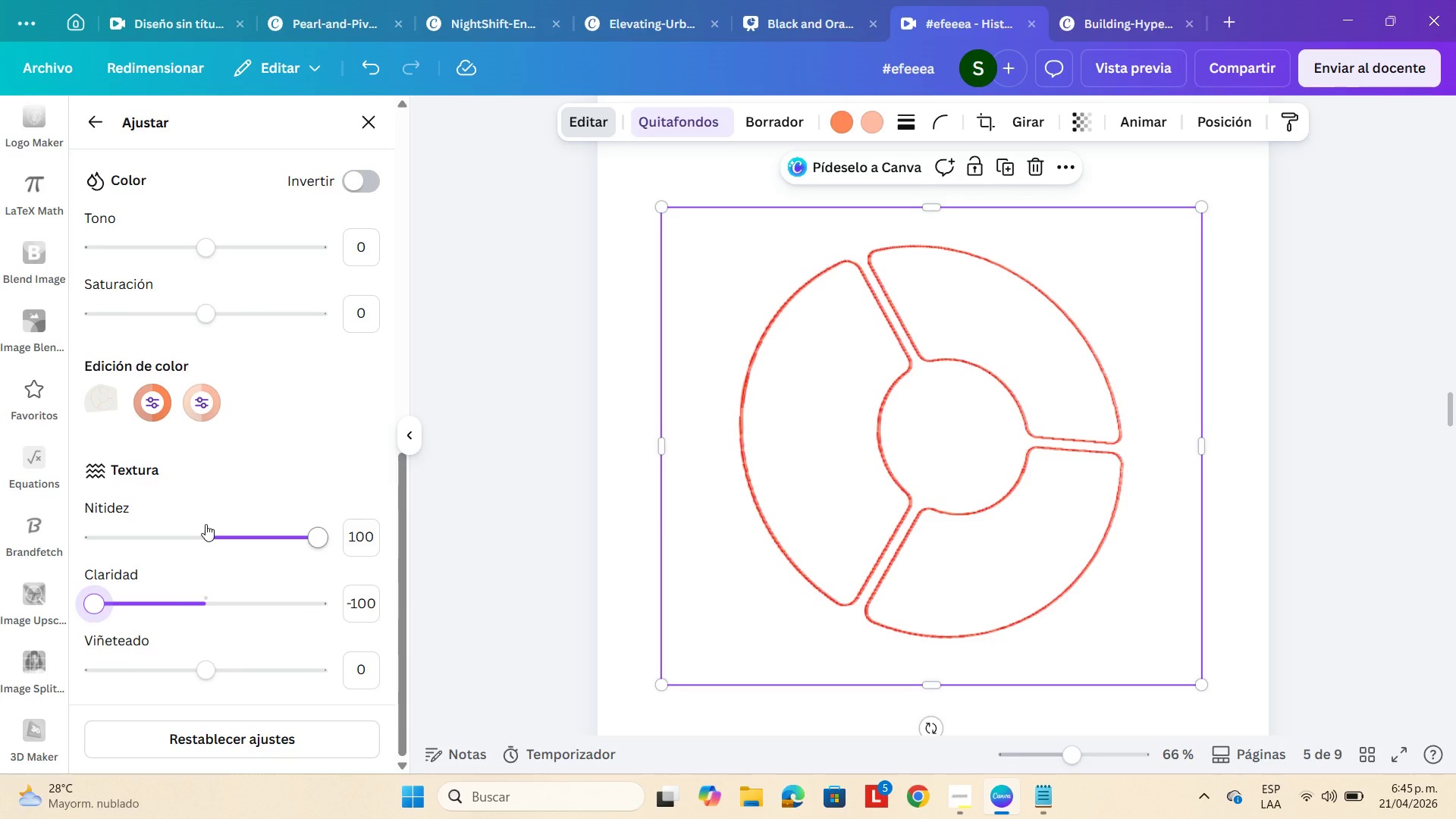 
wait(12.79)
 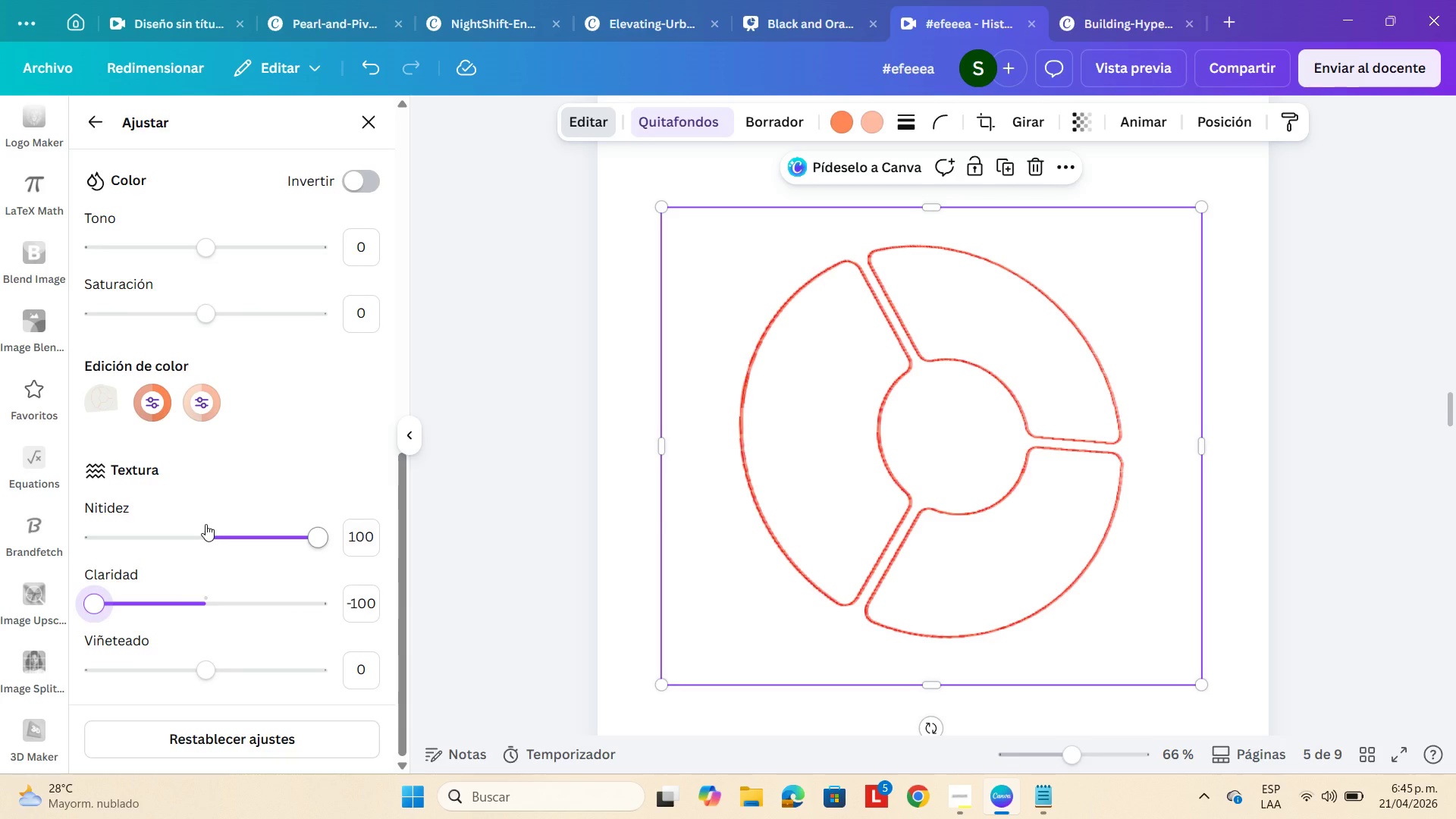 
left_click([876, 123])
 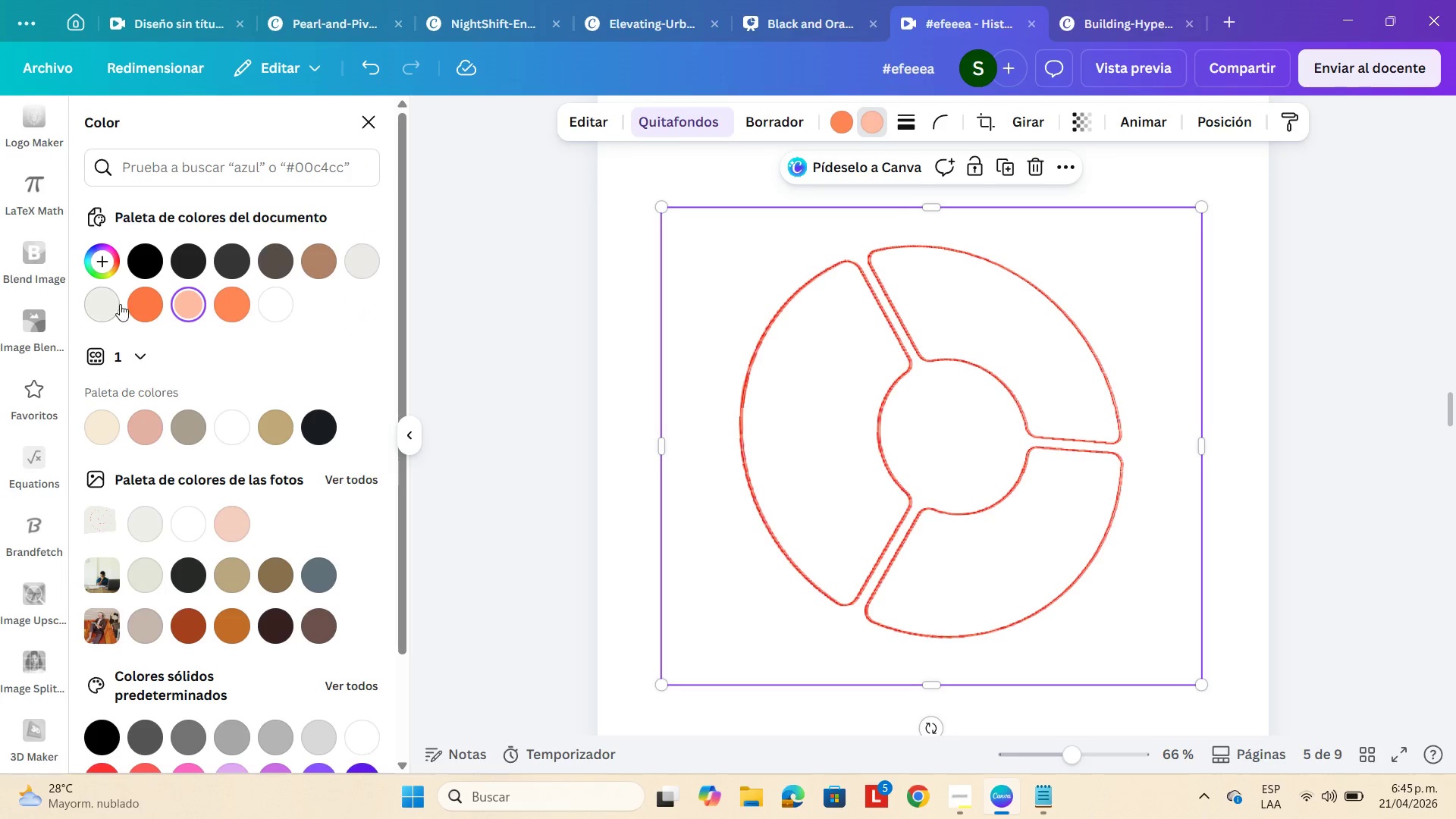 
left_click([144, 308])
 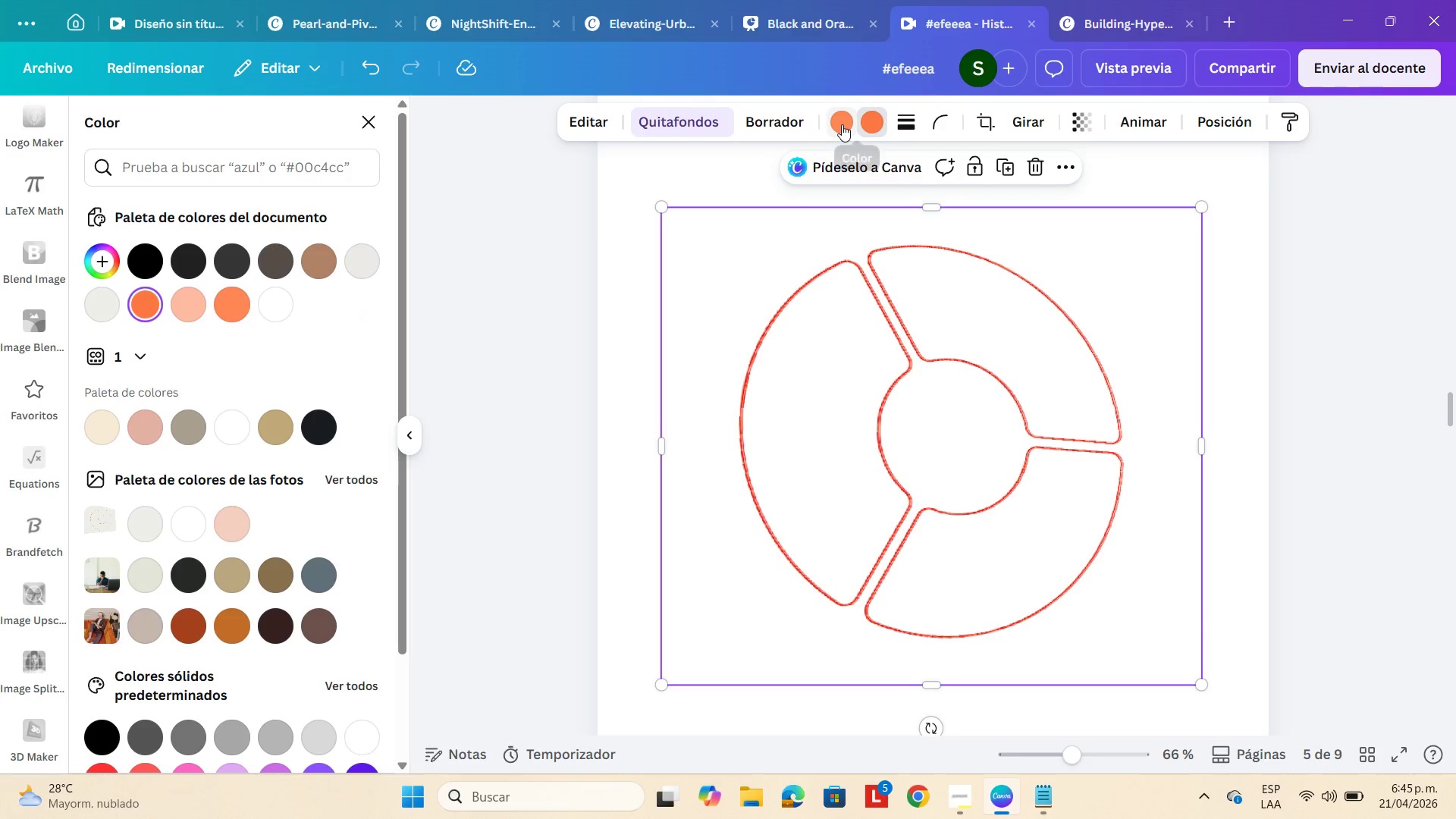 
left_click([149, 305])
 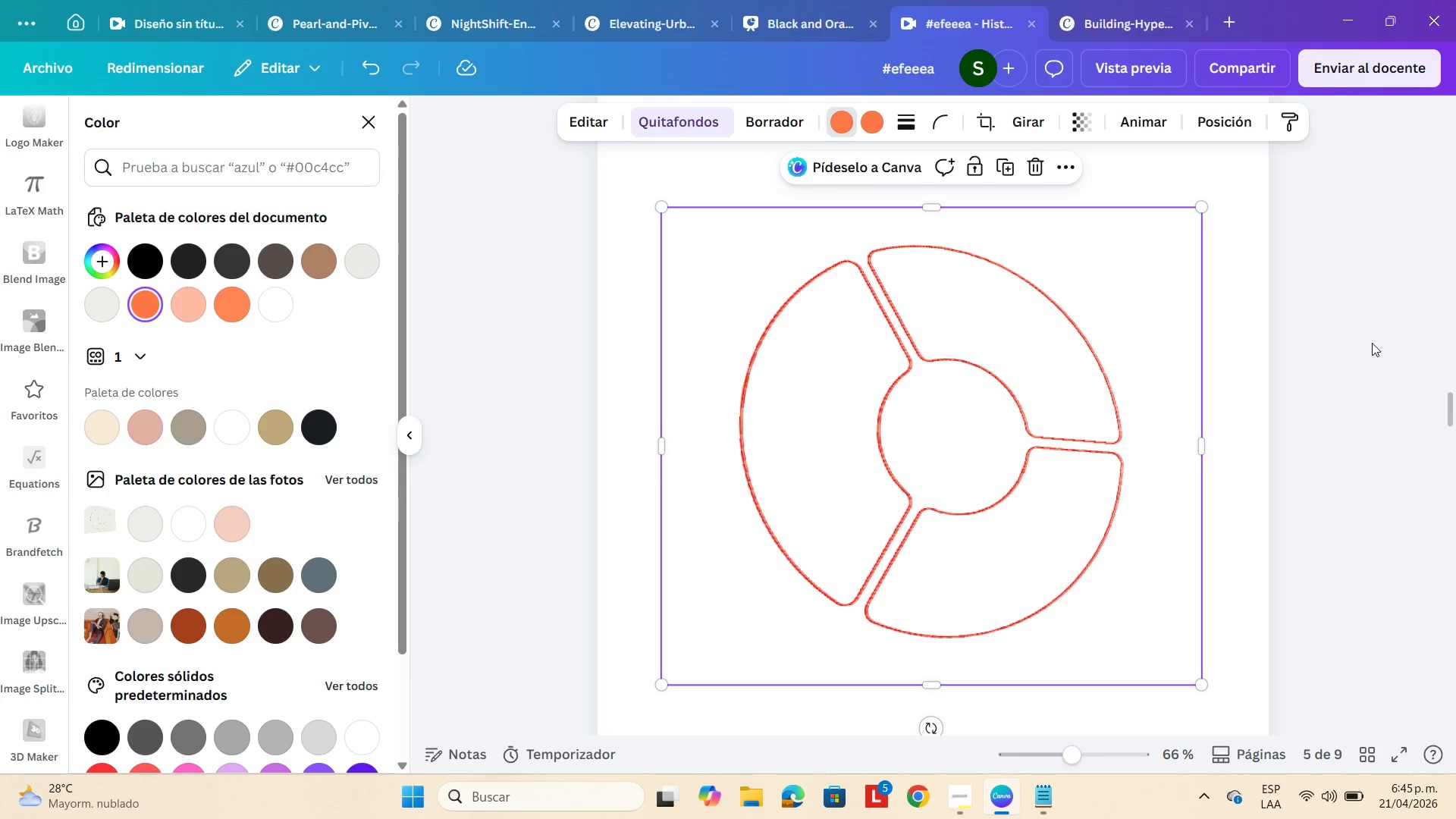 
double_click([1367, 343])
 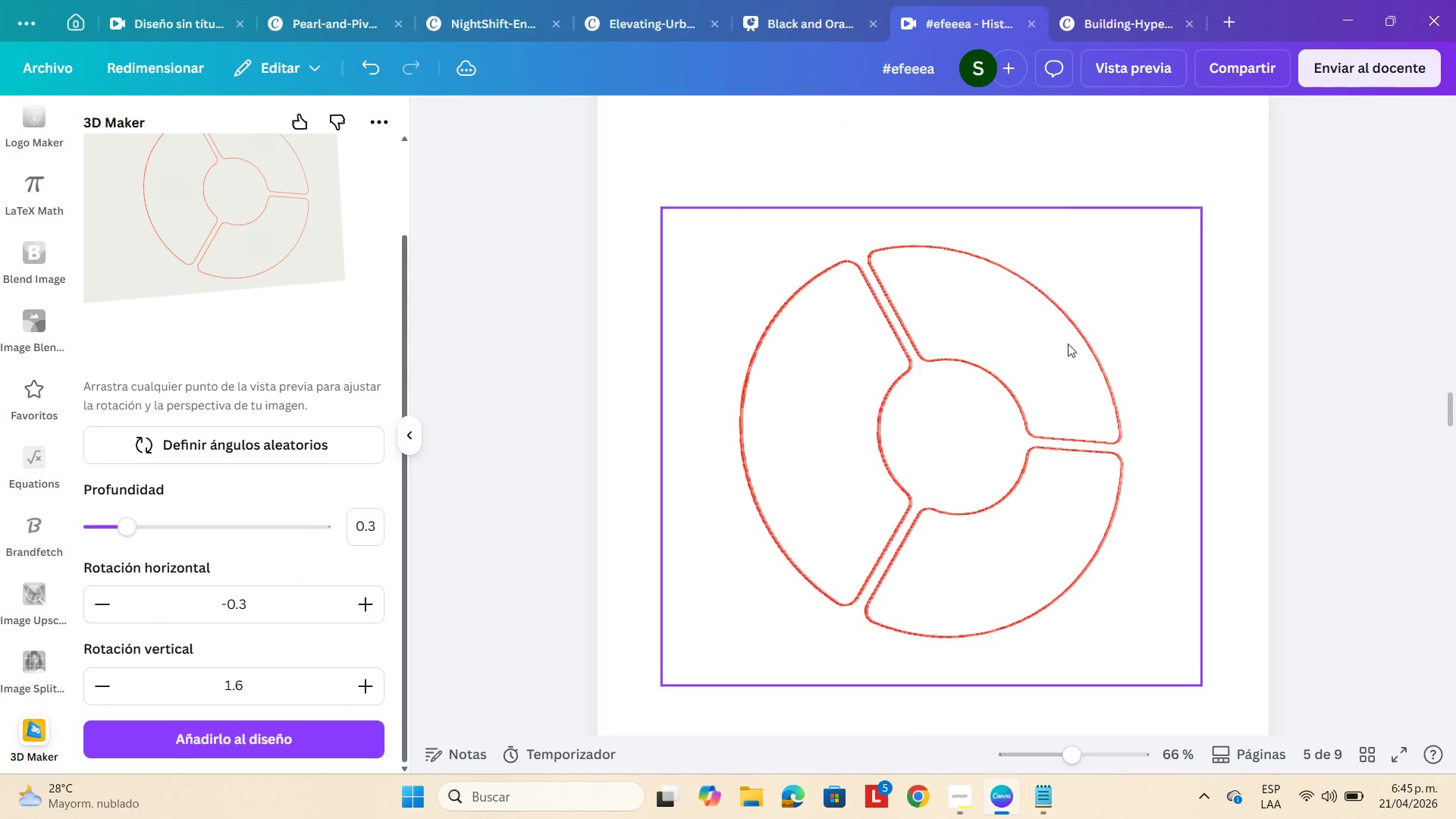 
left_click([930, 406])
 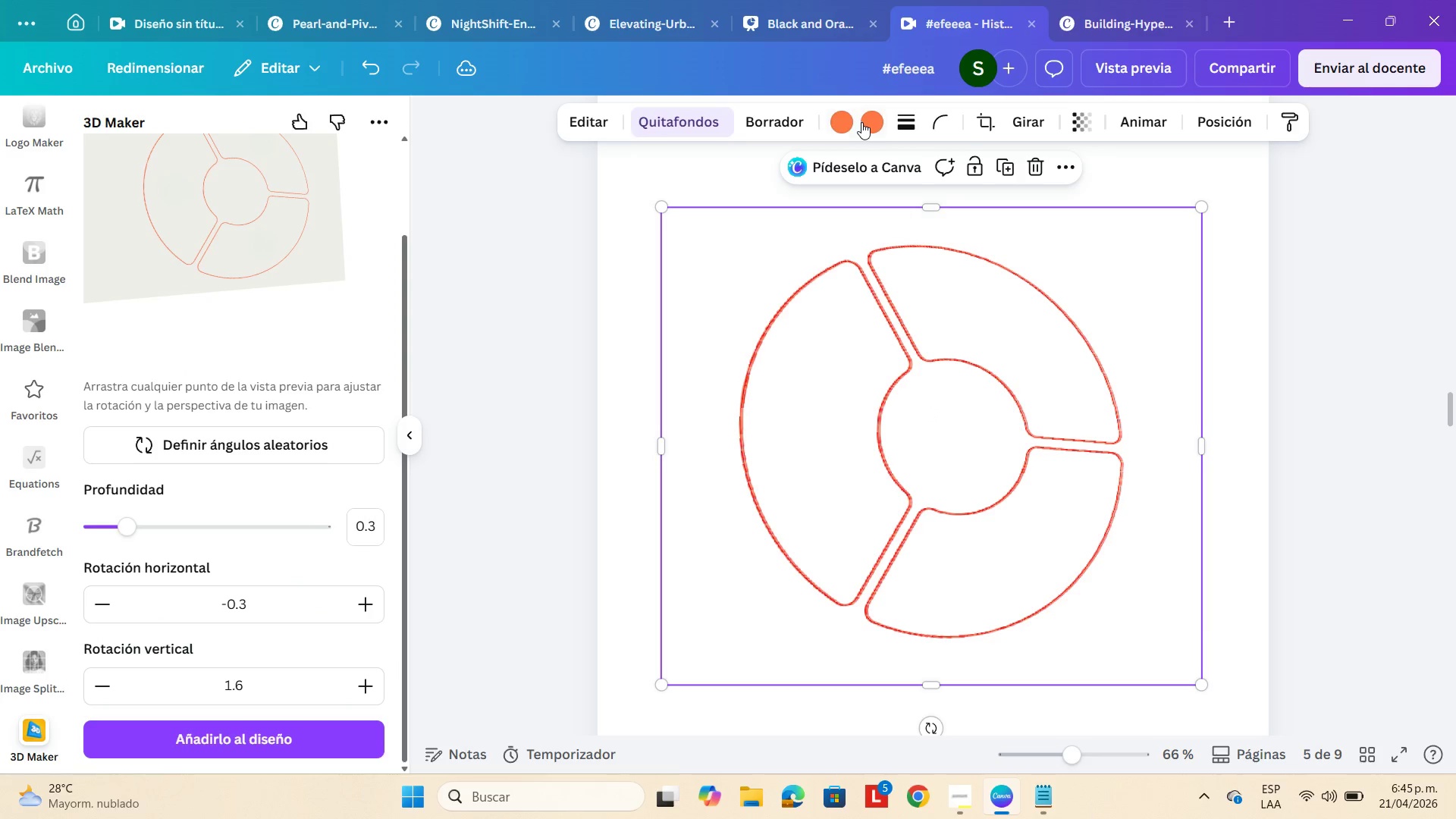 
left_click([845, 121])
 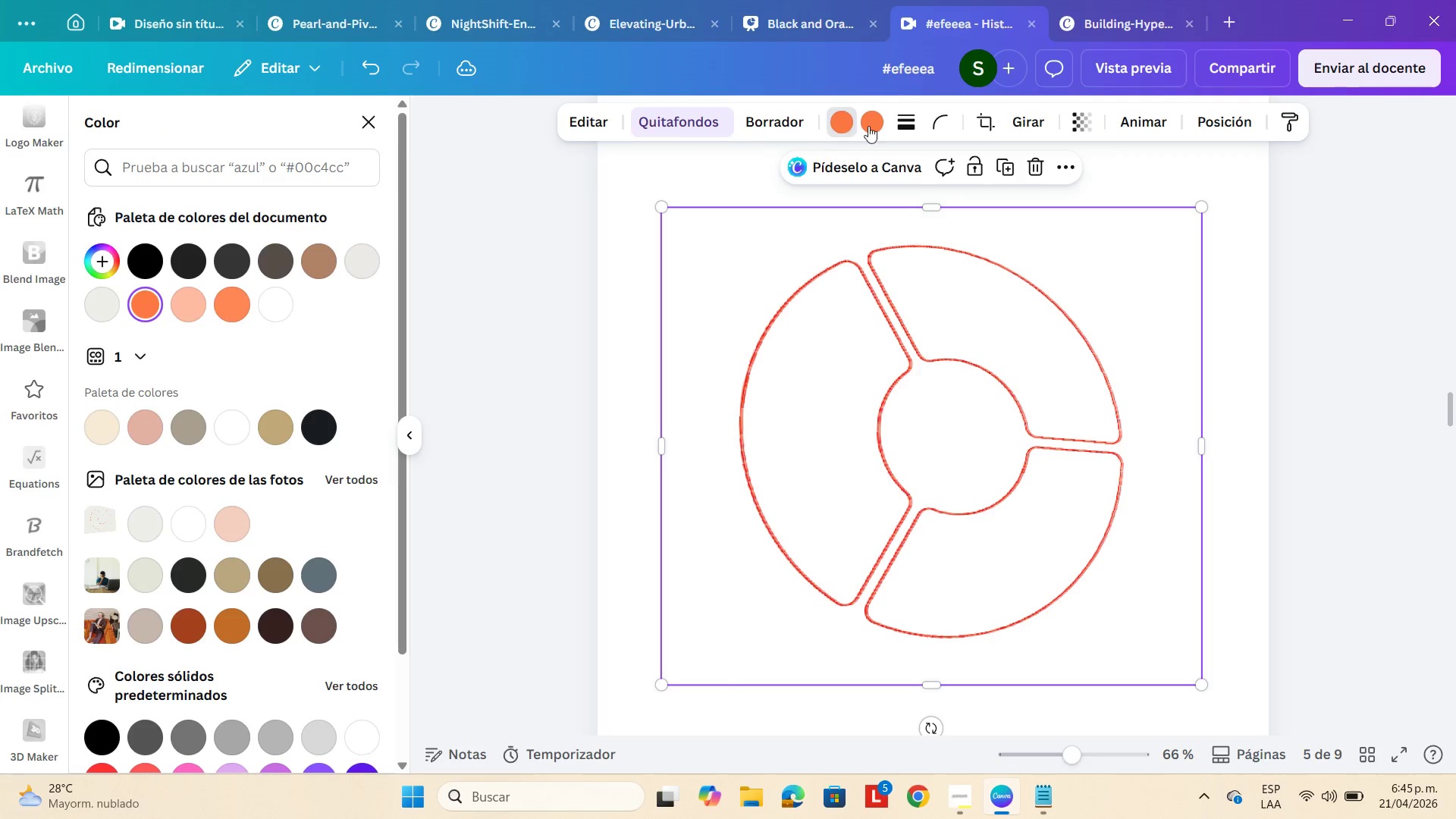 
left_click([868, 126])
 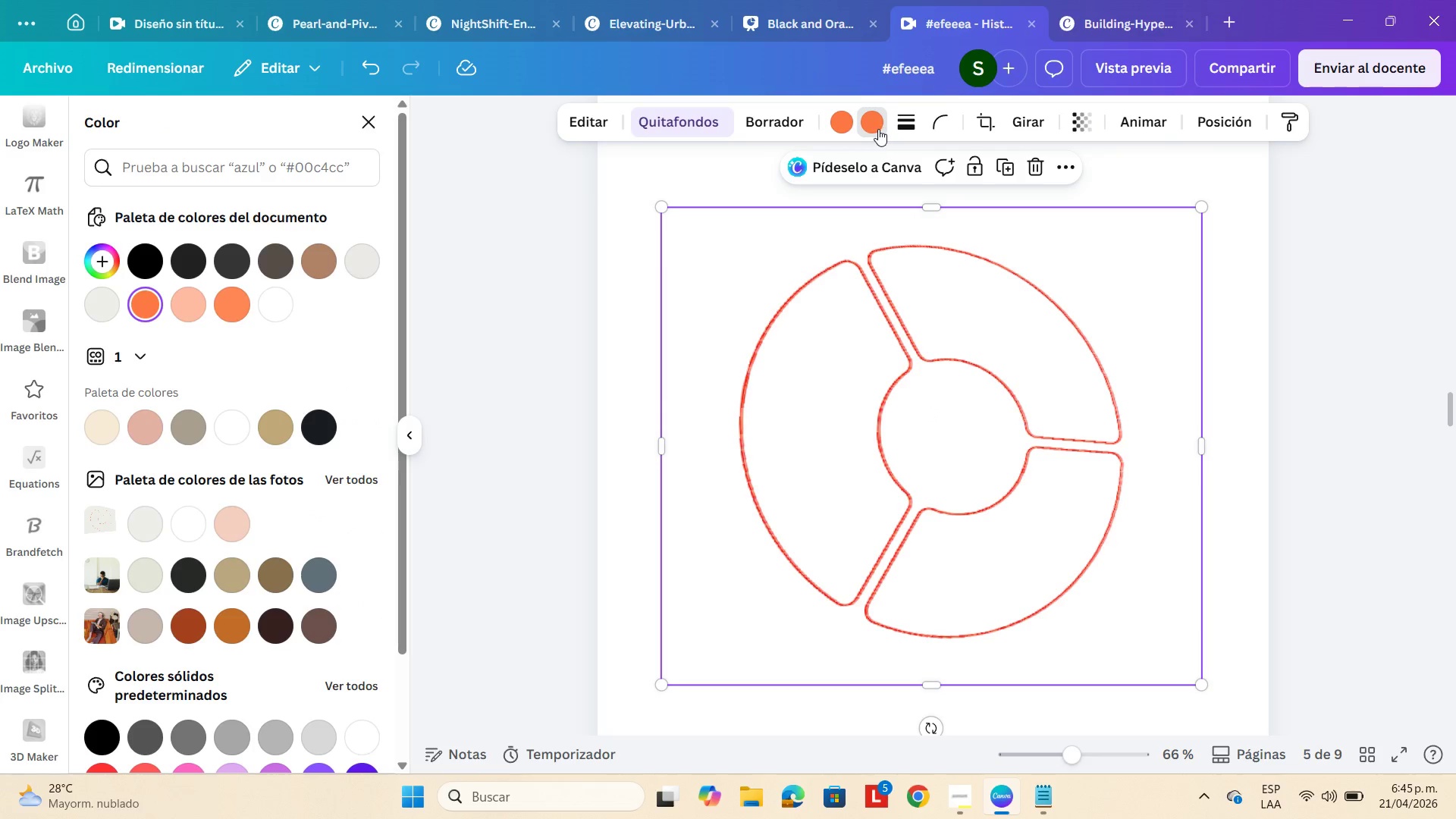 
left_click([878, 129])
 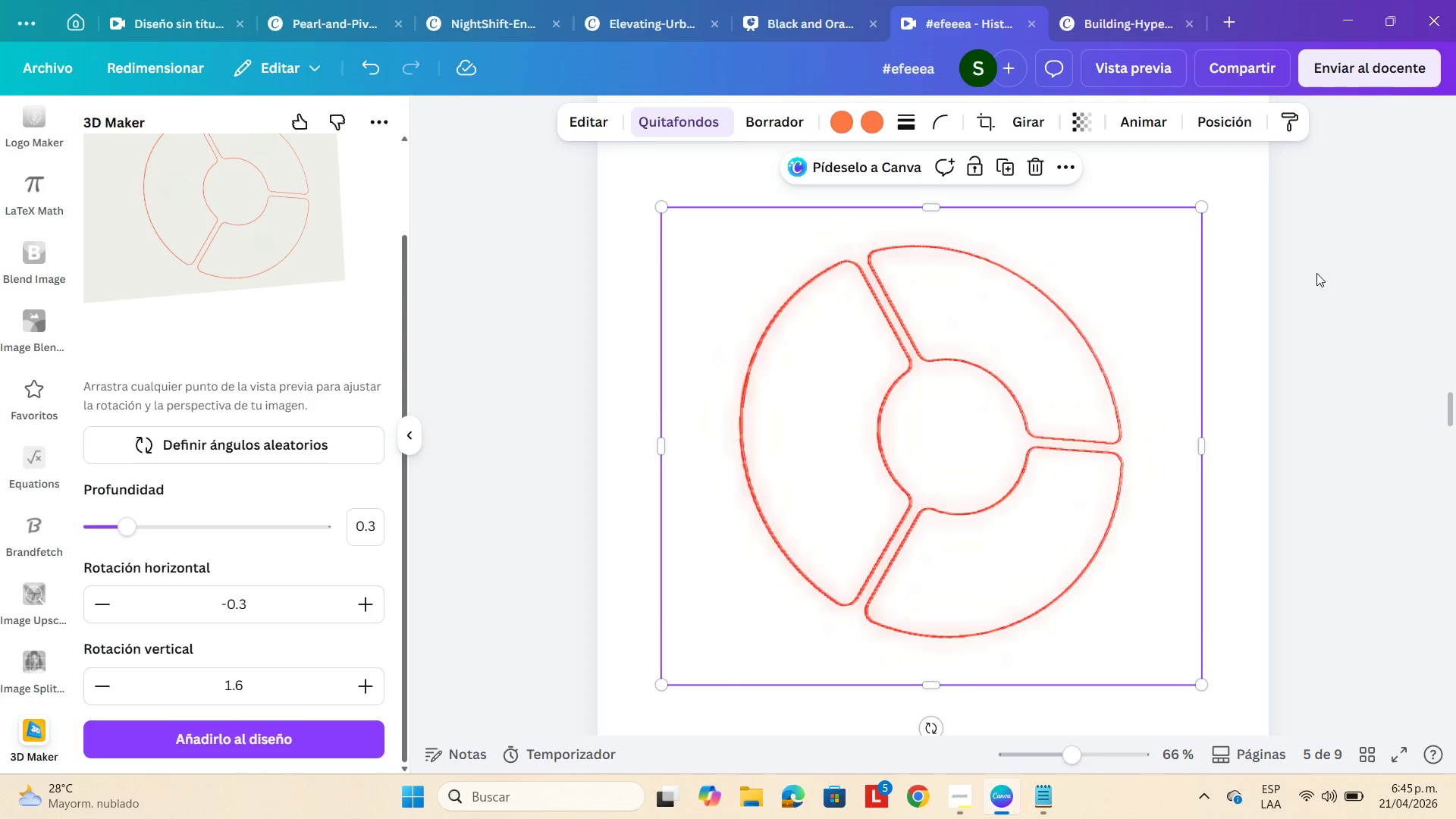 
left_click([1054, 372])
 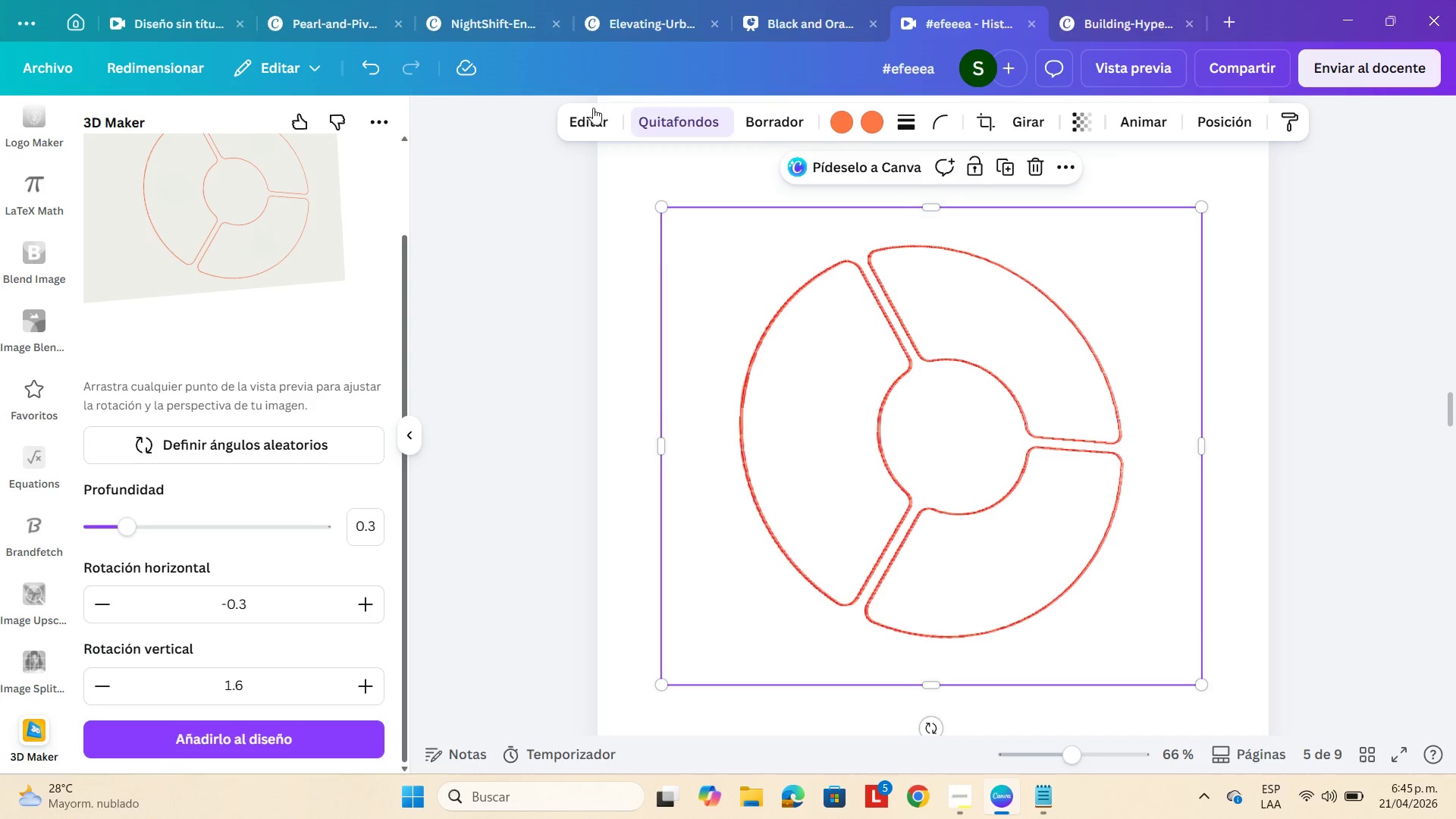 
left_click([586, 124])
 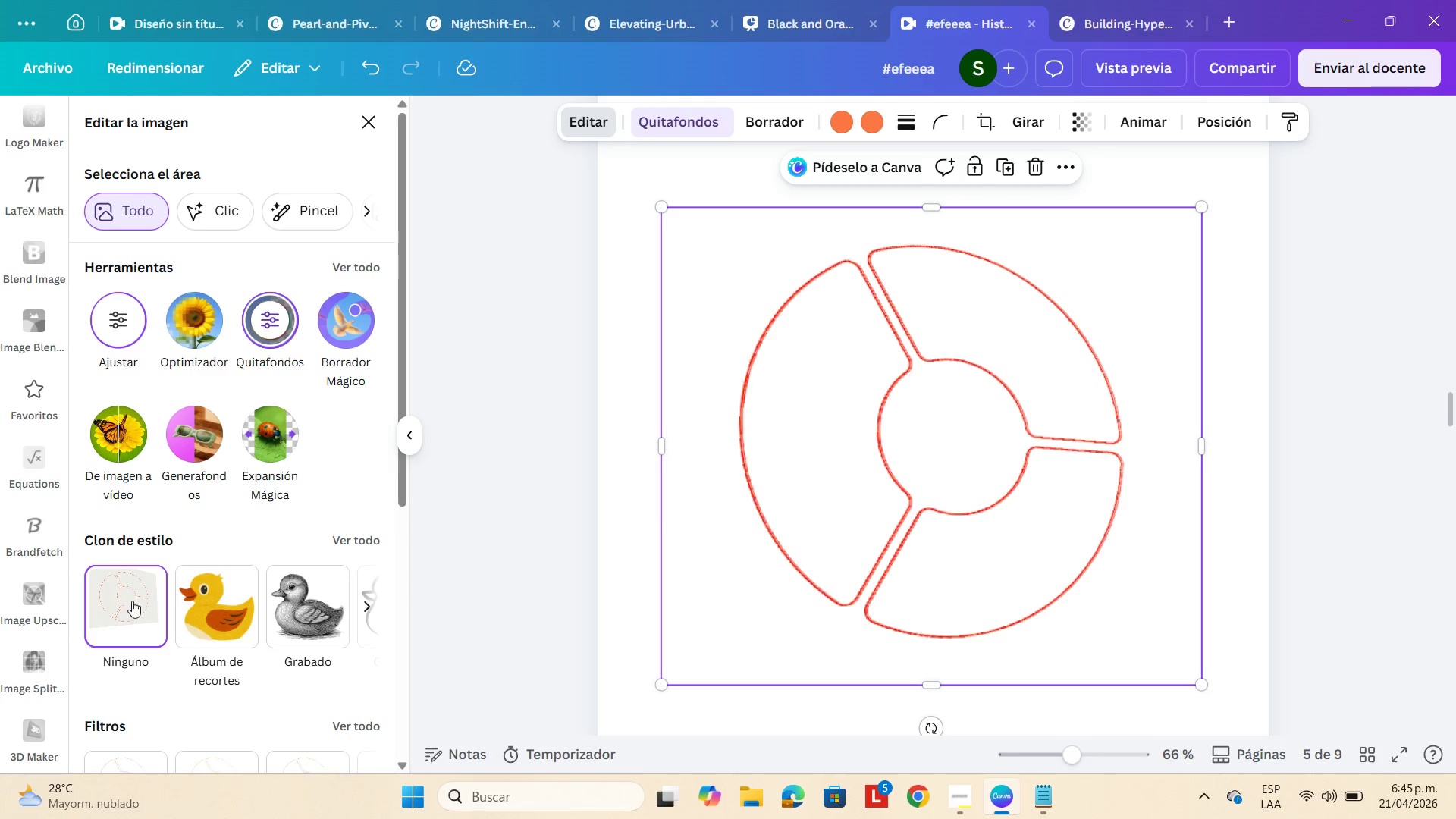 
left_click([112, 318])
 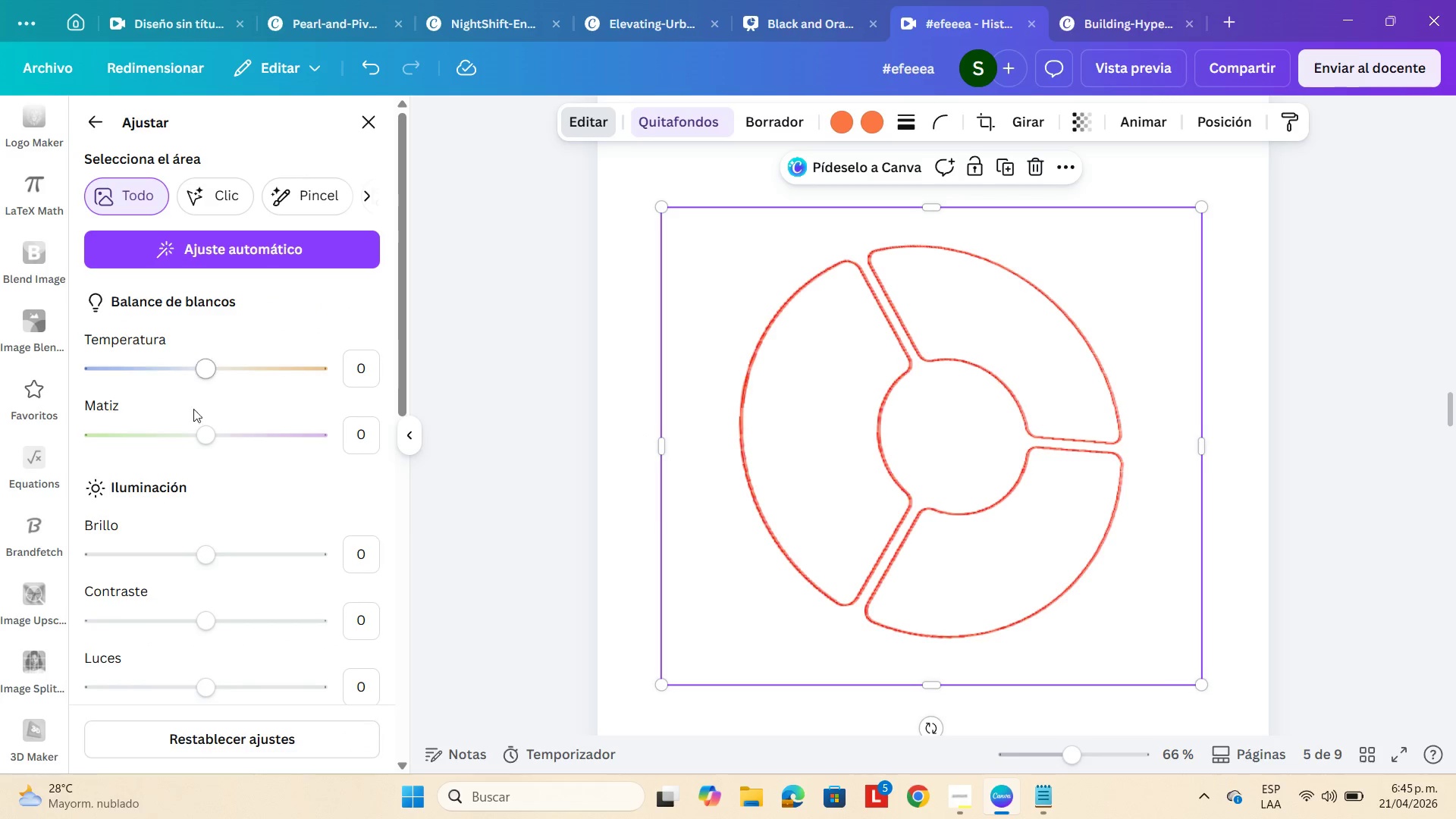 
scroll: coordinate [211, 420], scroll_direction: down, amount: 3.0
 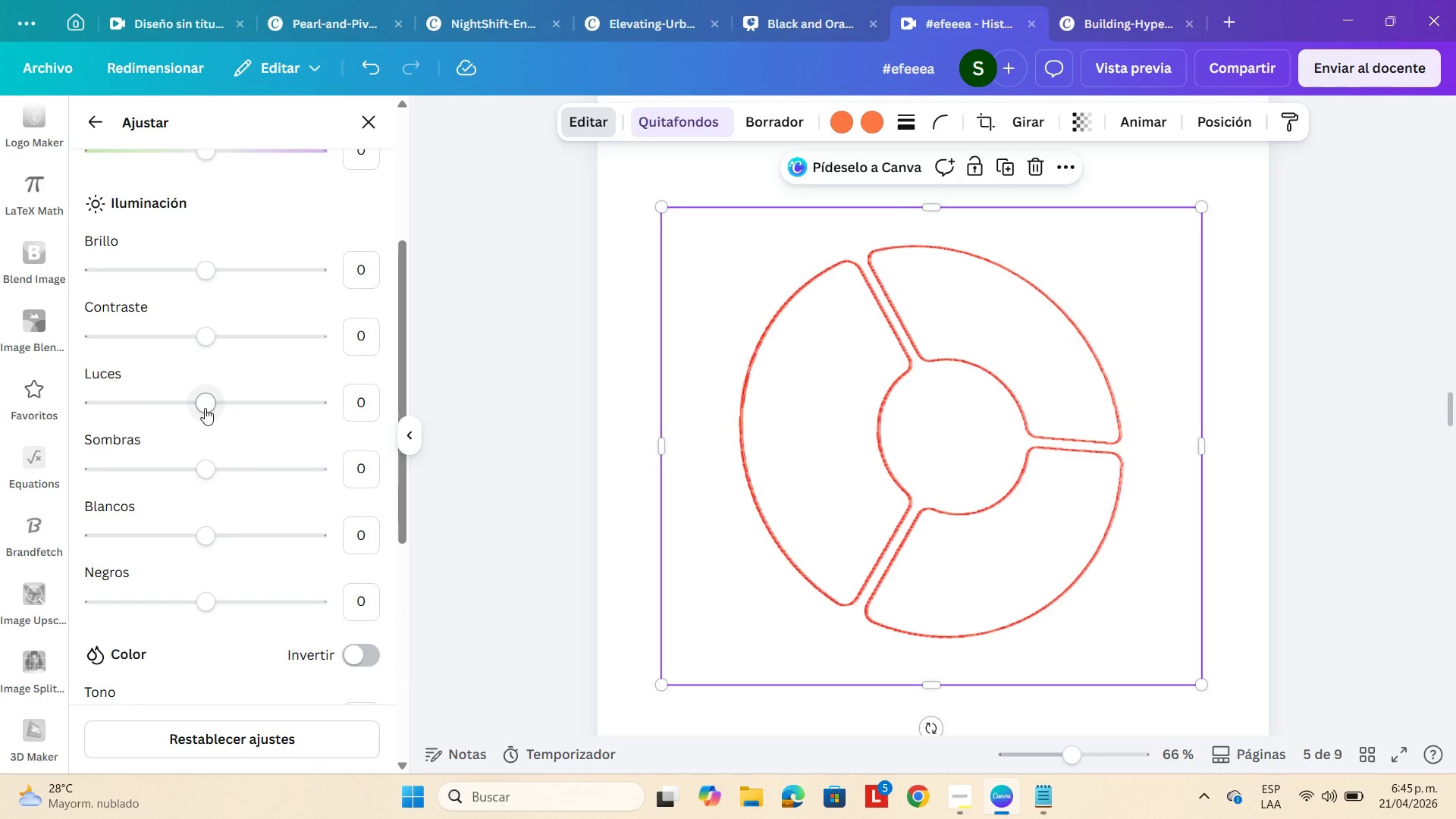 
left_click_drag(start_coordinate=[207, 403], to_coordinate=[21, 428])
 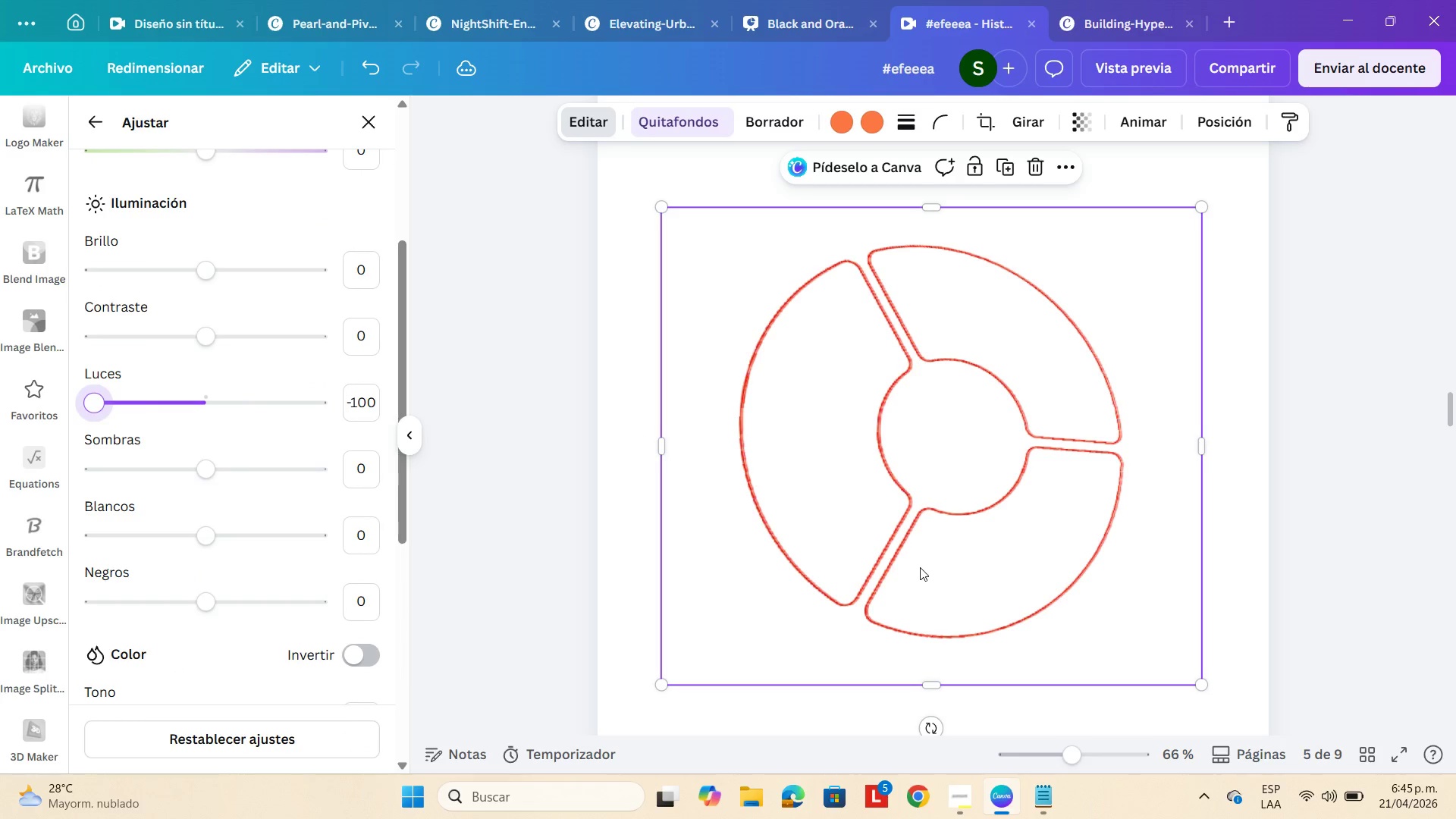 
scroll: coordinate [929, 554], scroll_direction: down, amount: 3.0
 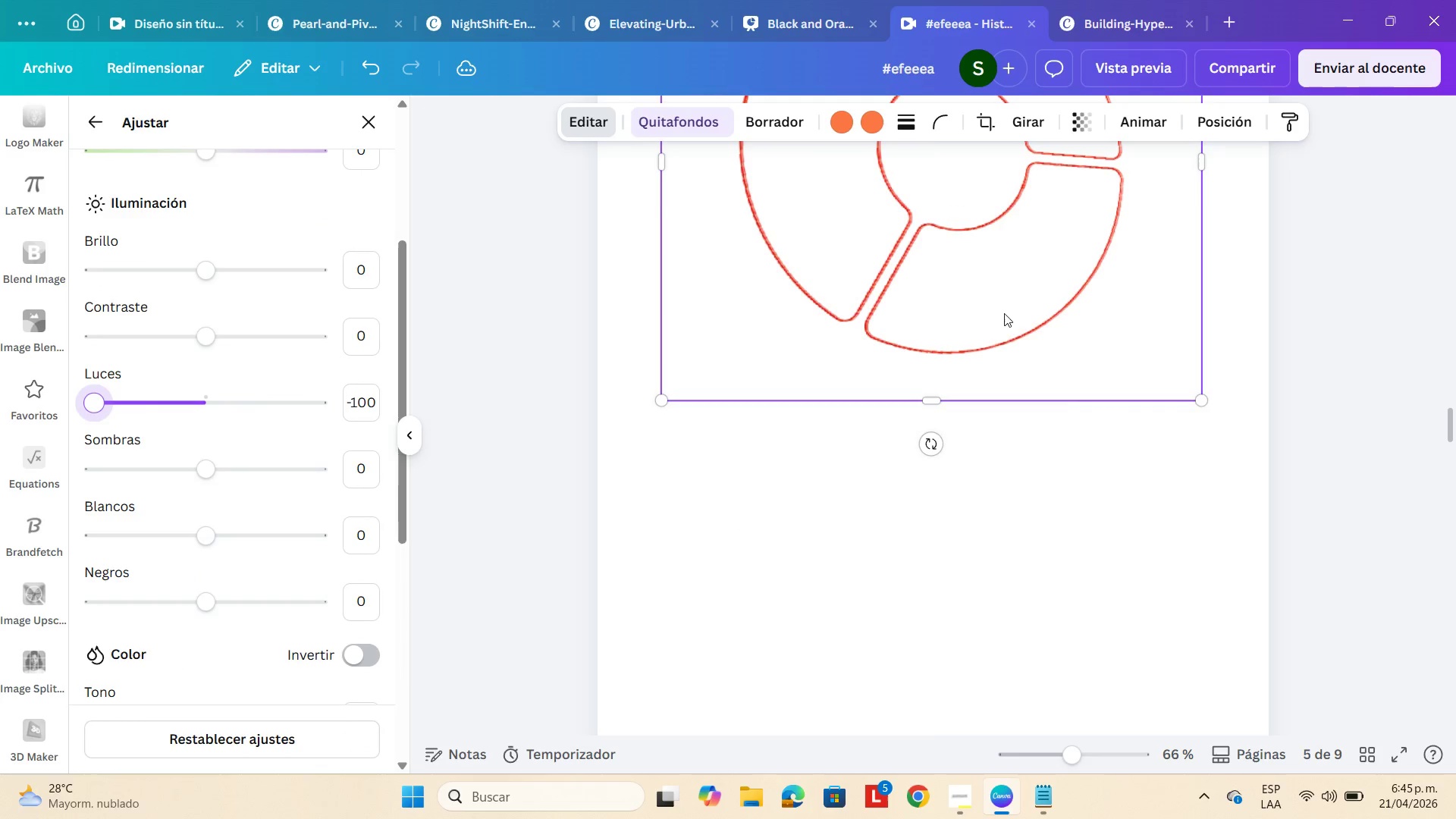 
left_click_drag(start_coordinate=[1004, 313], to_coordinate=[967, 683])
 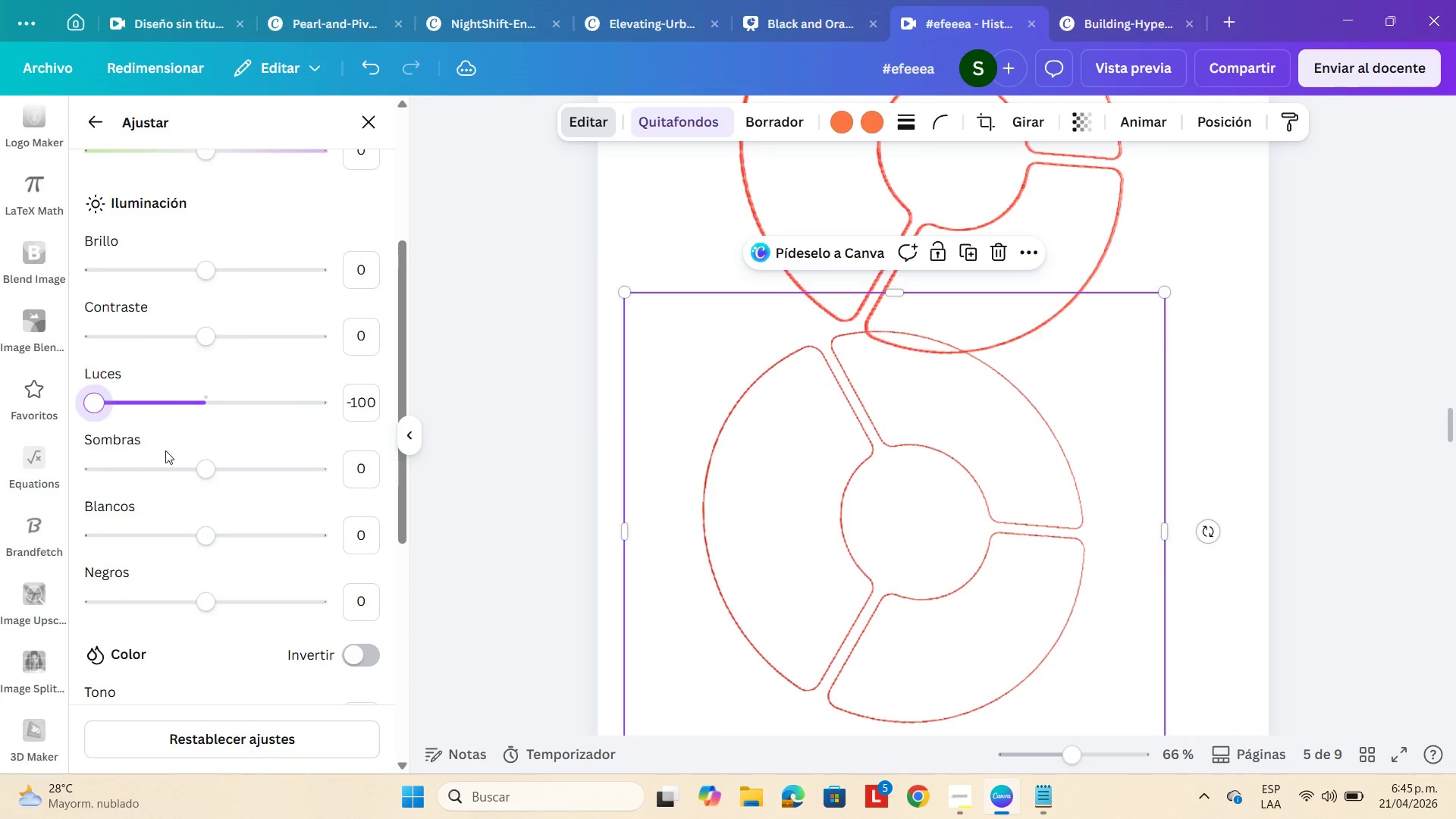 
left_click_drag(start_coordinate=[206, 473], to_coordinate=[205, 491])
 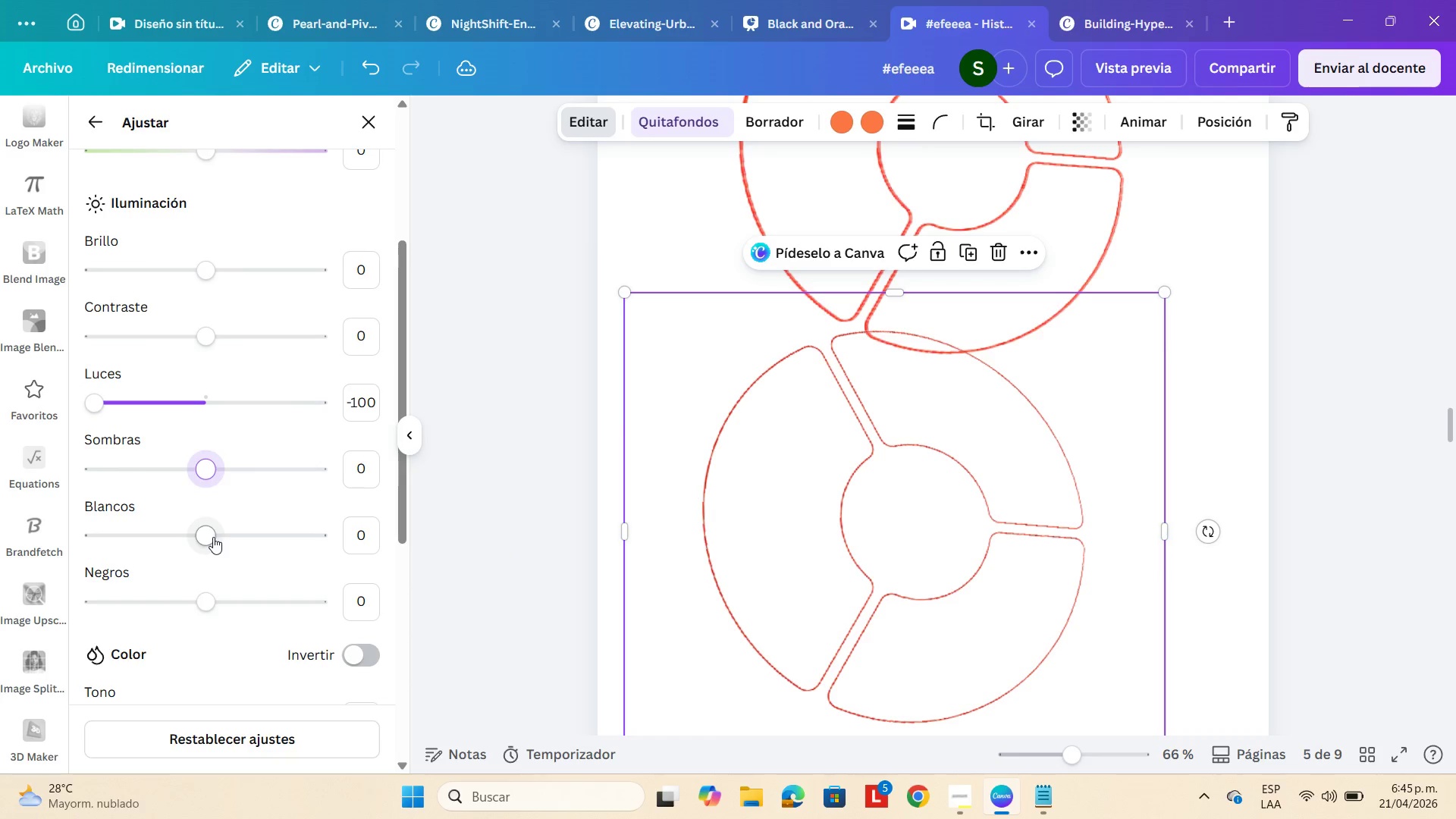 
left_click_drag(start_coordinate=[212, 537], to_coordinate=[206, 554])
 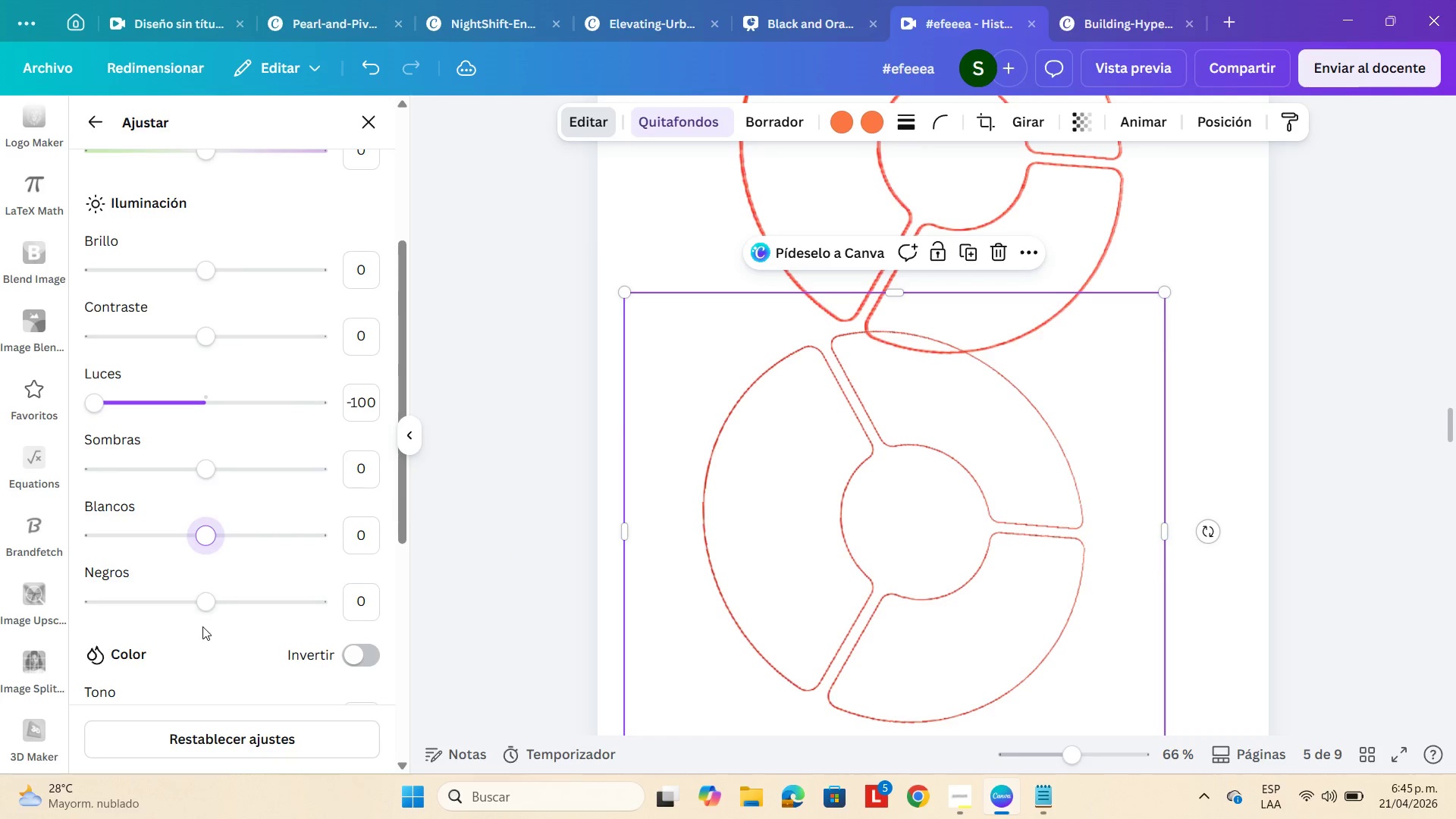 
scroll: coordinate [237, 485], scroll_direction: down, amount: 8.0
 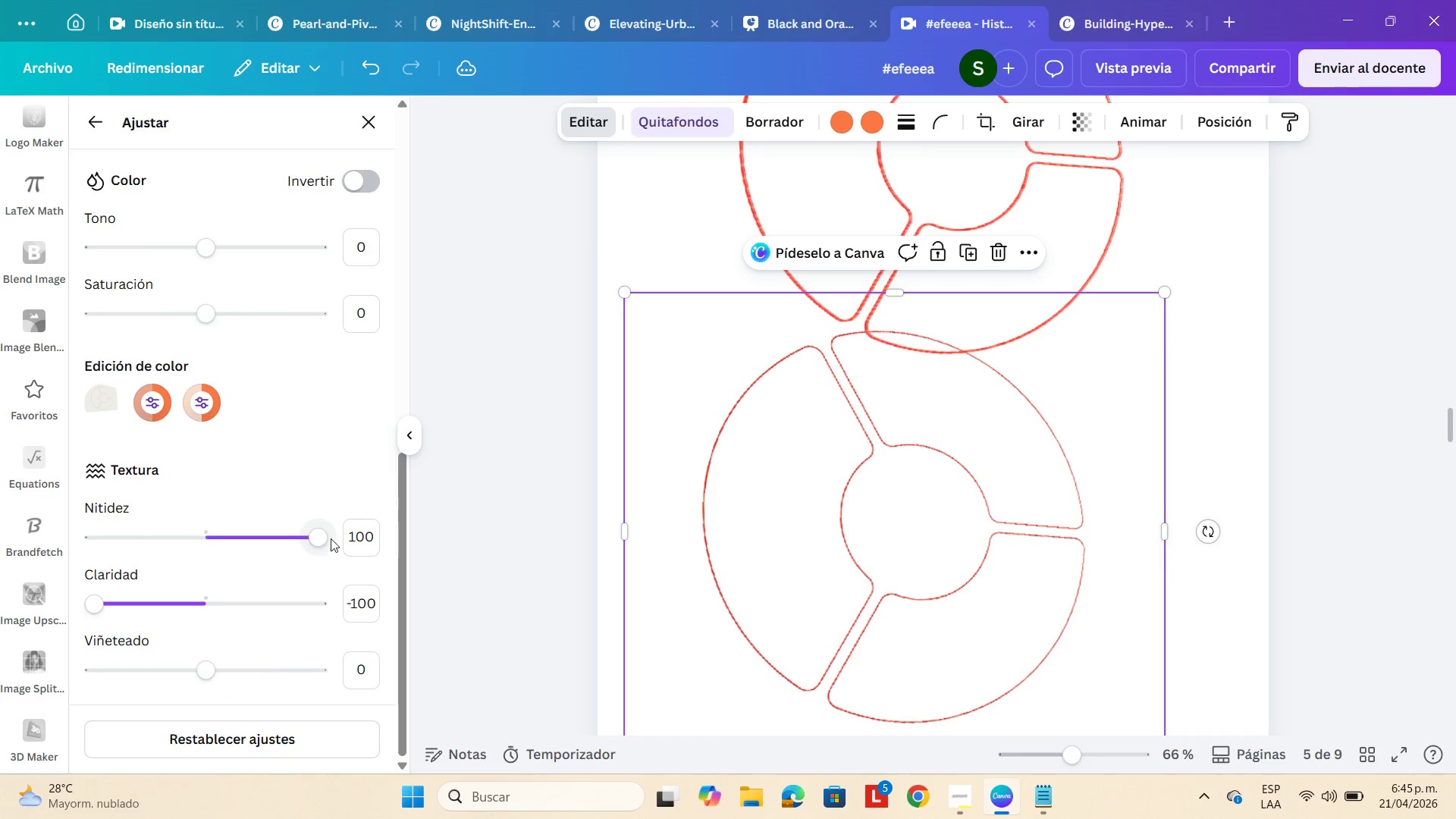 
left_click_drag(start_coordinate=[326, 536], to_coordinate=[0, 582])
 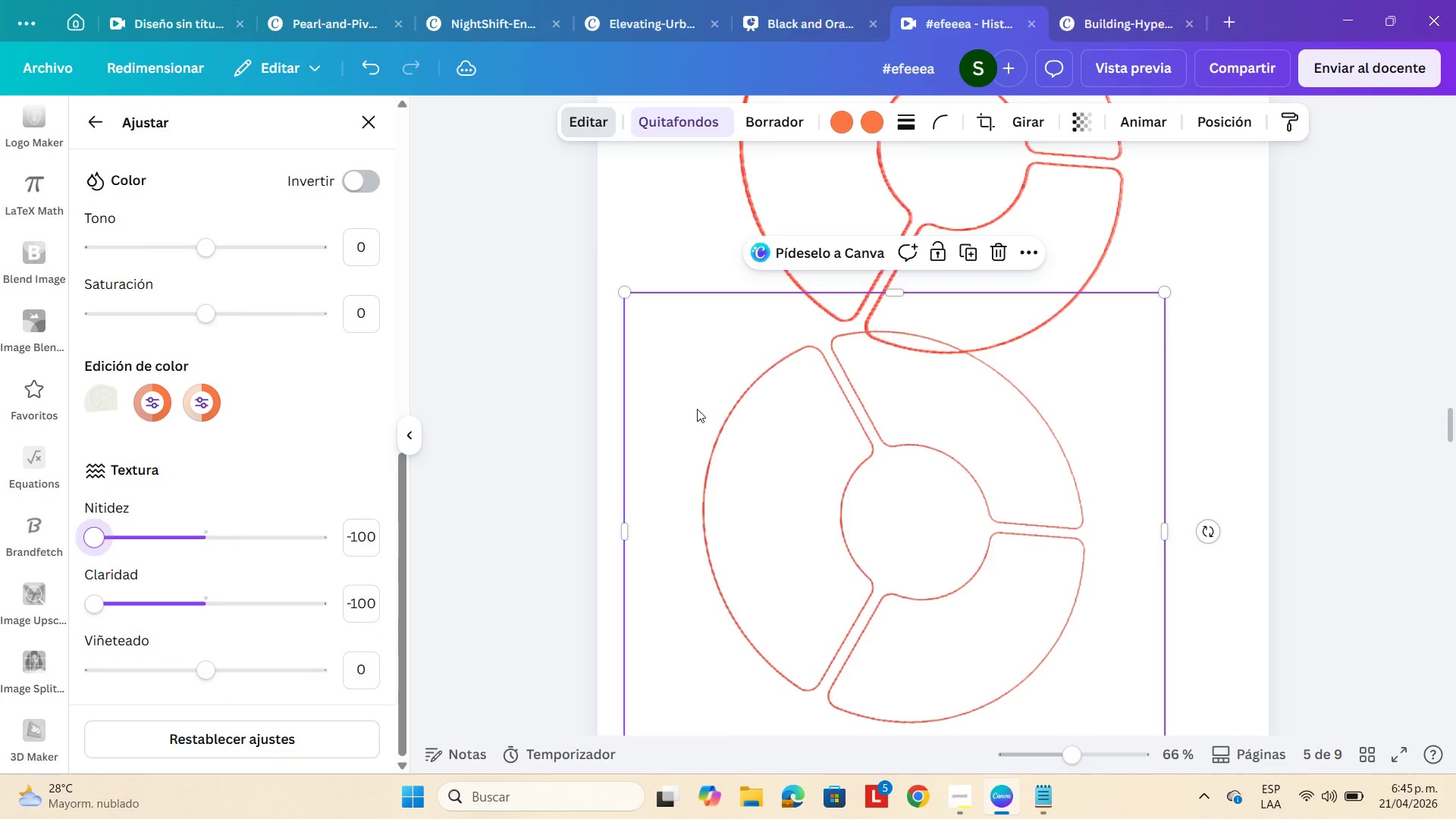 
scroll: coordinate [698, 409], scroll_direction: down, amount: 2.0
 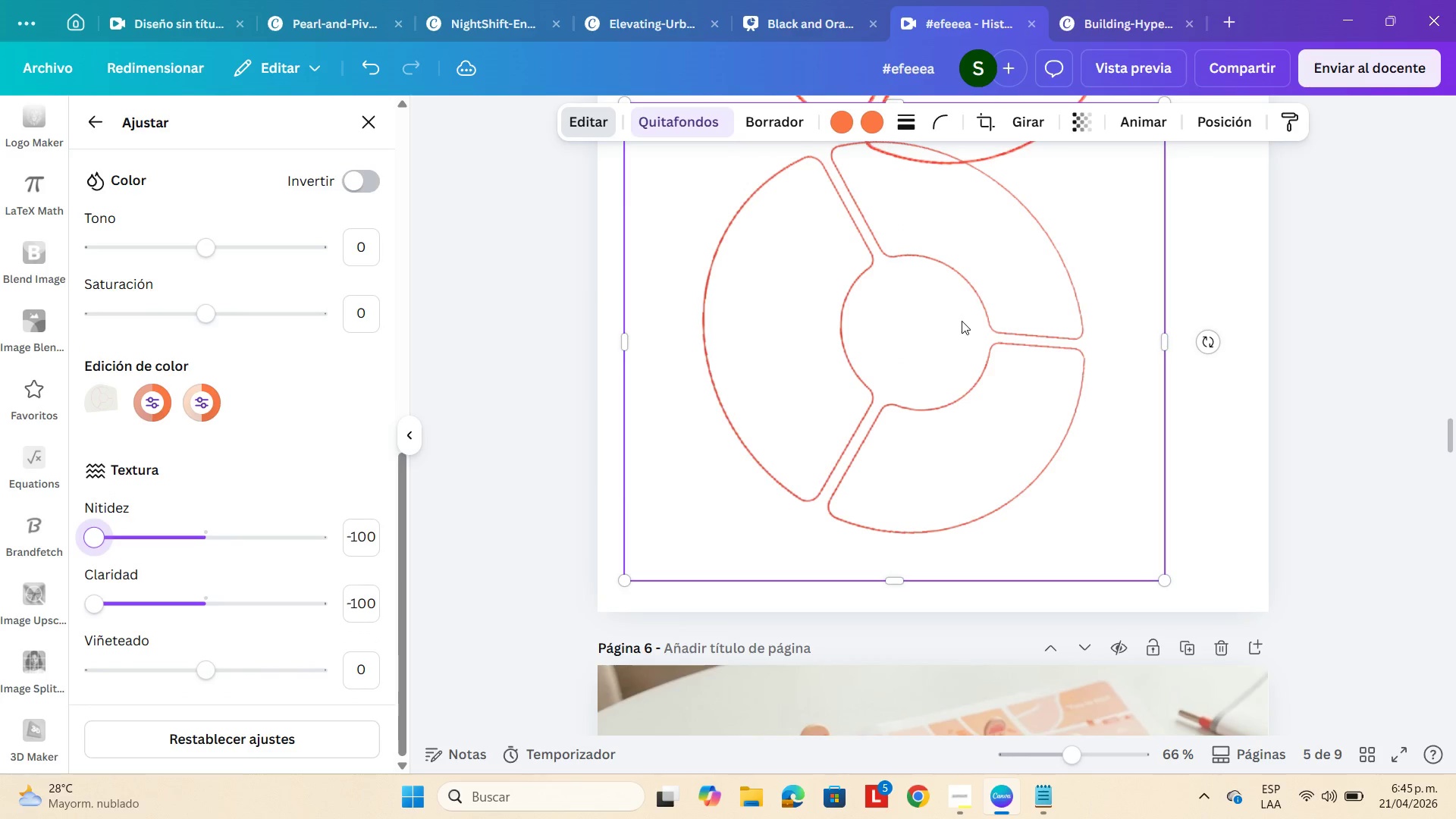 
left_click_drag(start_coordinate=[962, 331], to_coordinate=[994, 361])
 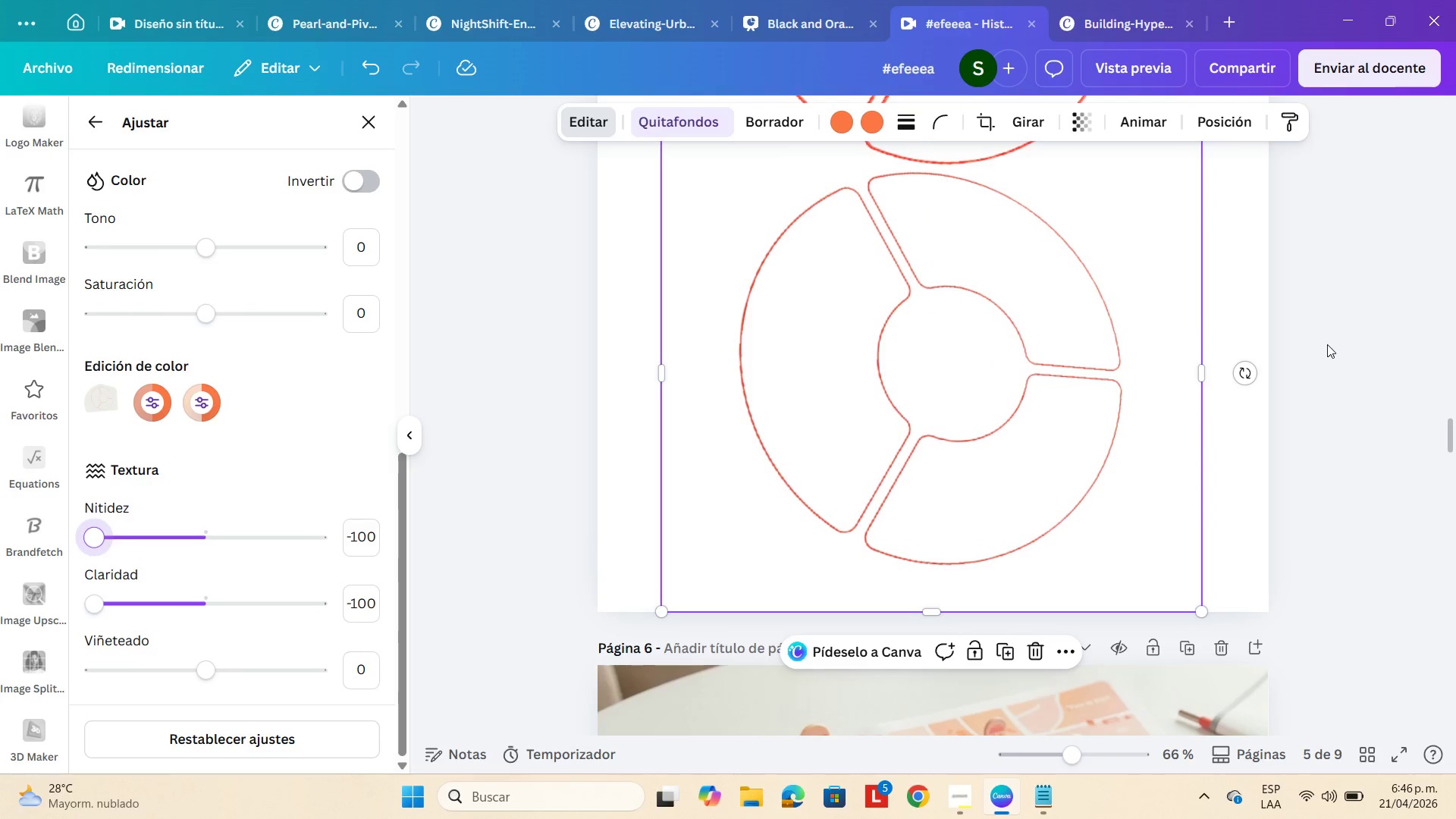 
left_click([1327, 344])
 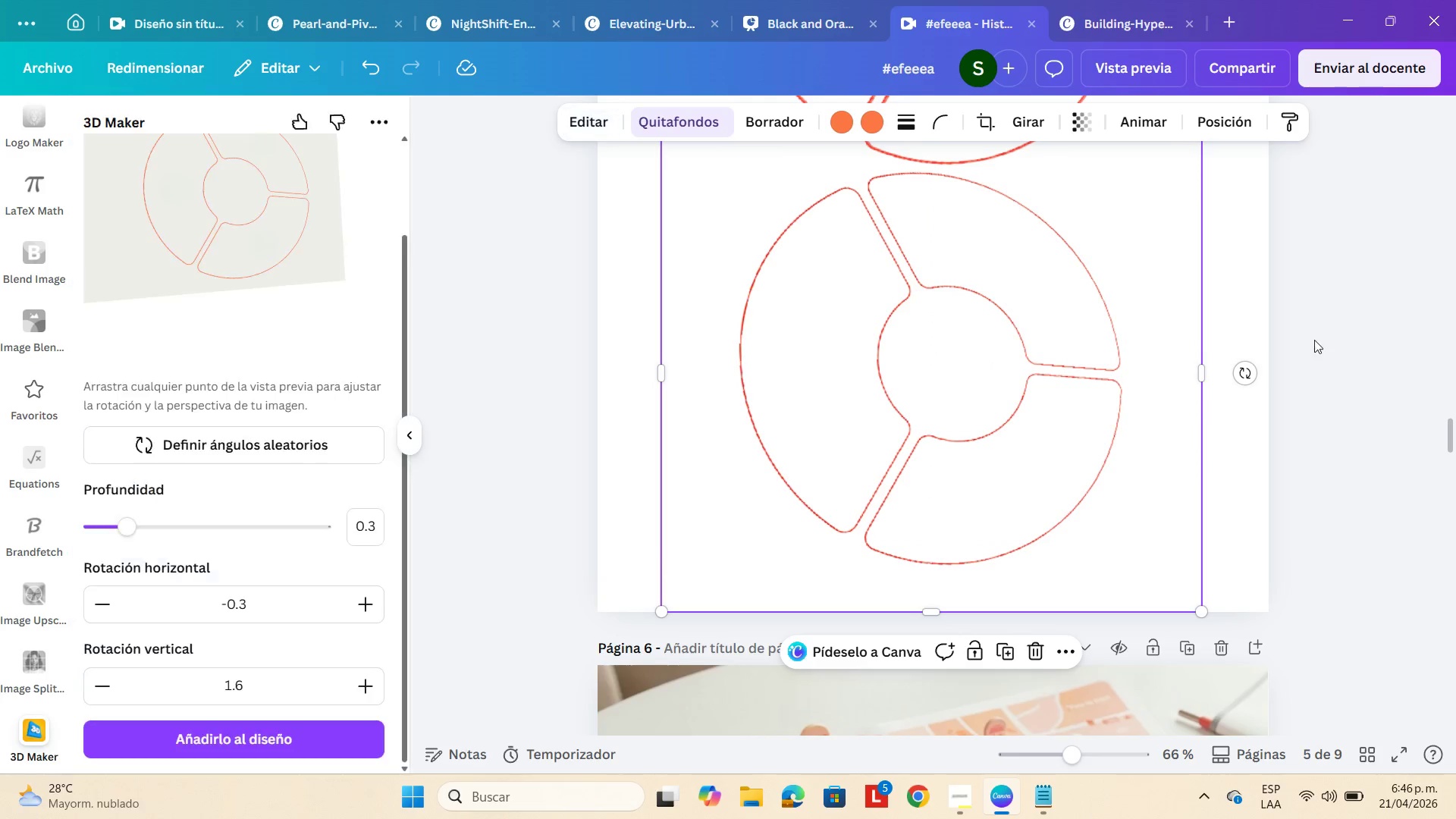 
scroll: coordinate [1314, 340], scroll_direction: up, amount: 5.0
 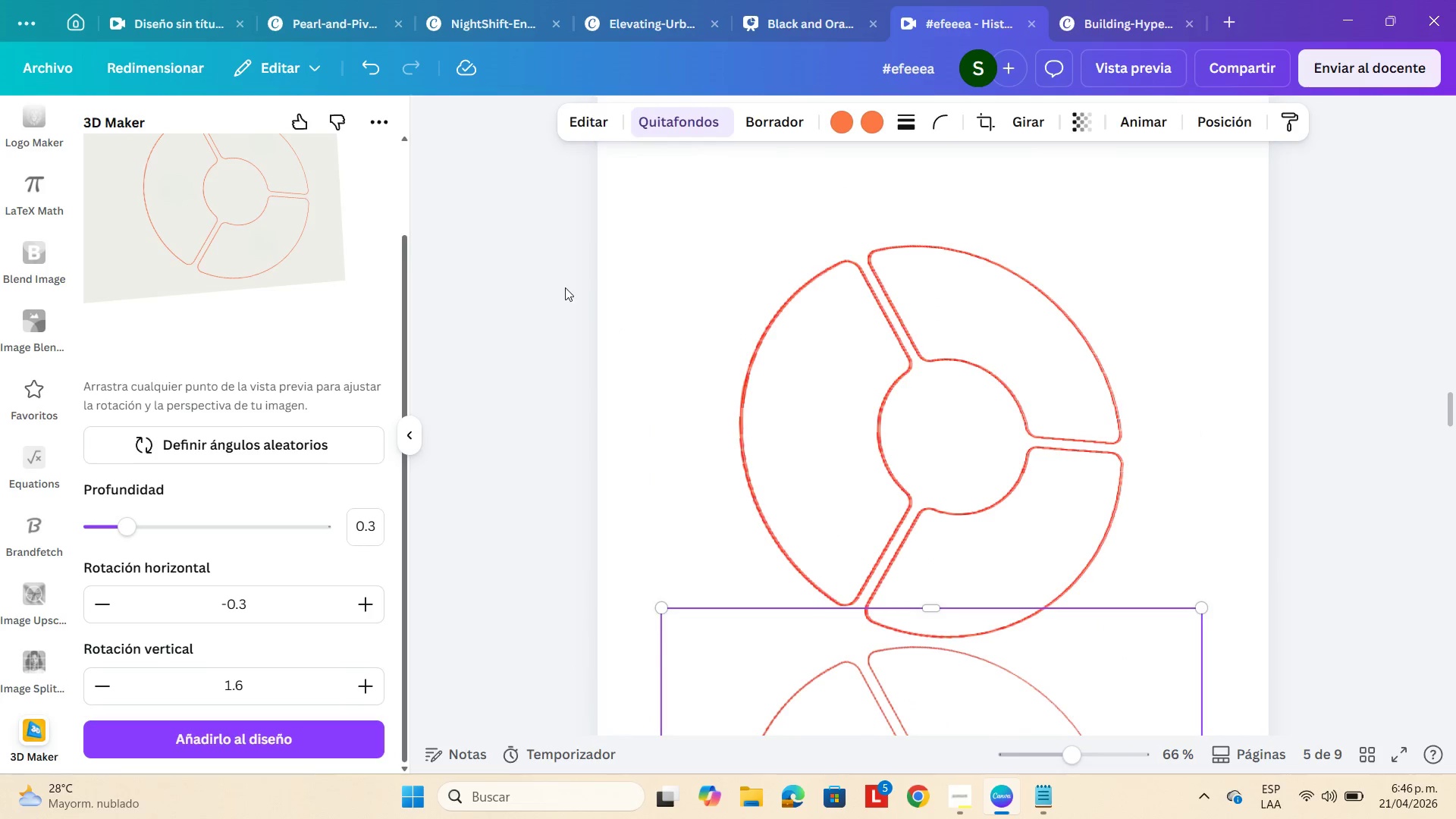 
left_click([563, 287])
 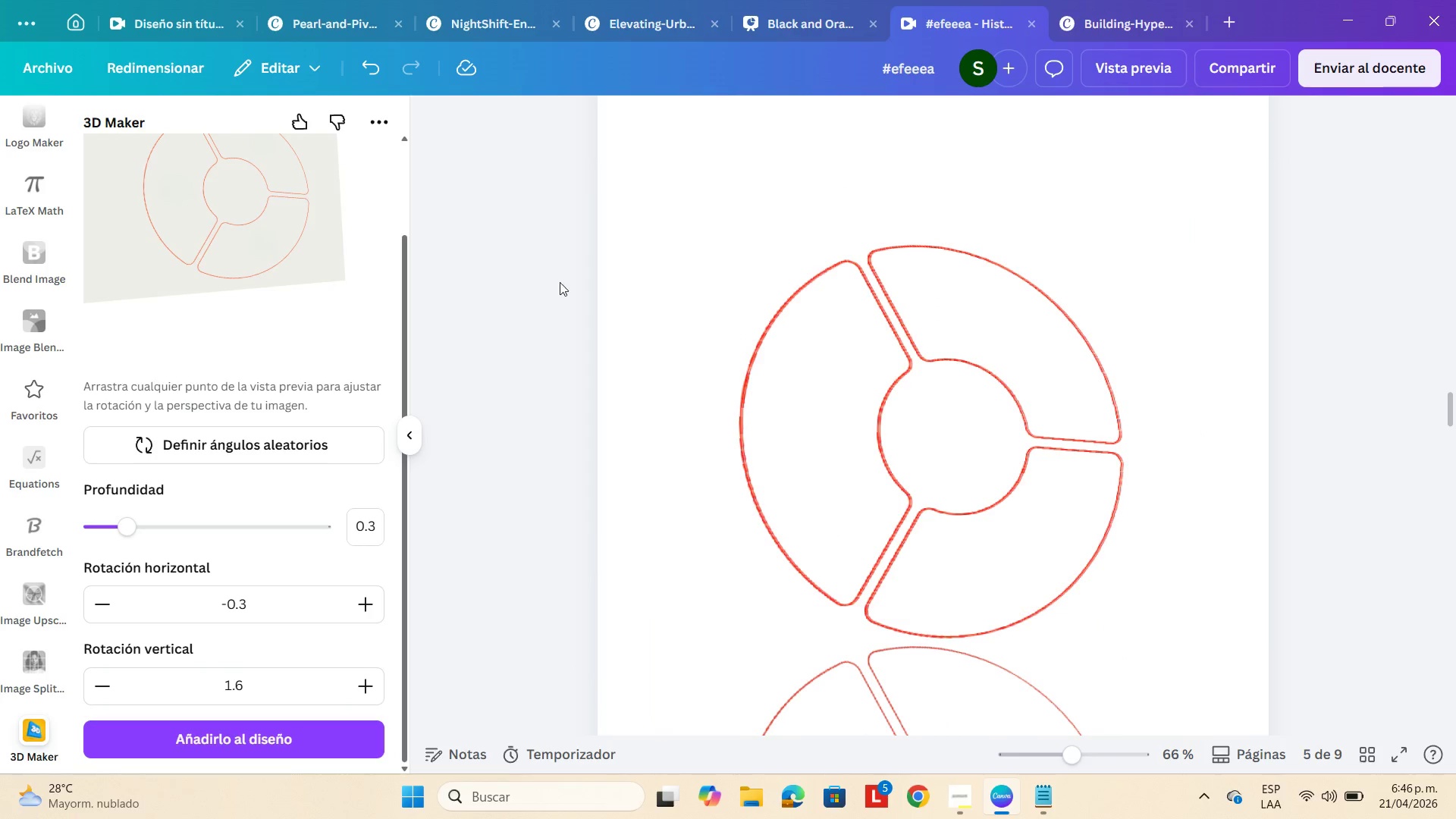 
left_click_drag(start_coordinate=[557, 281], to_coordinate=[1077, 362])
 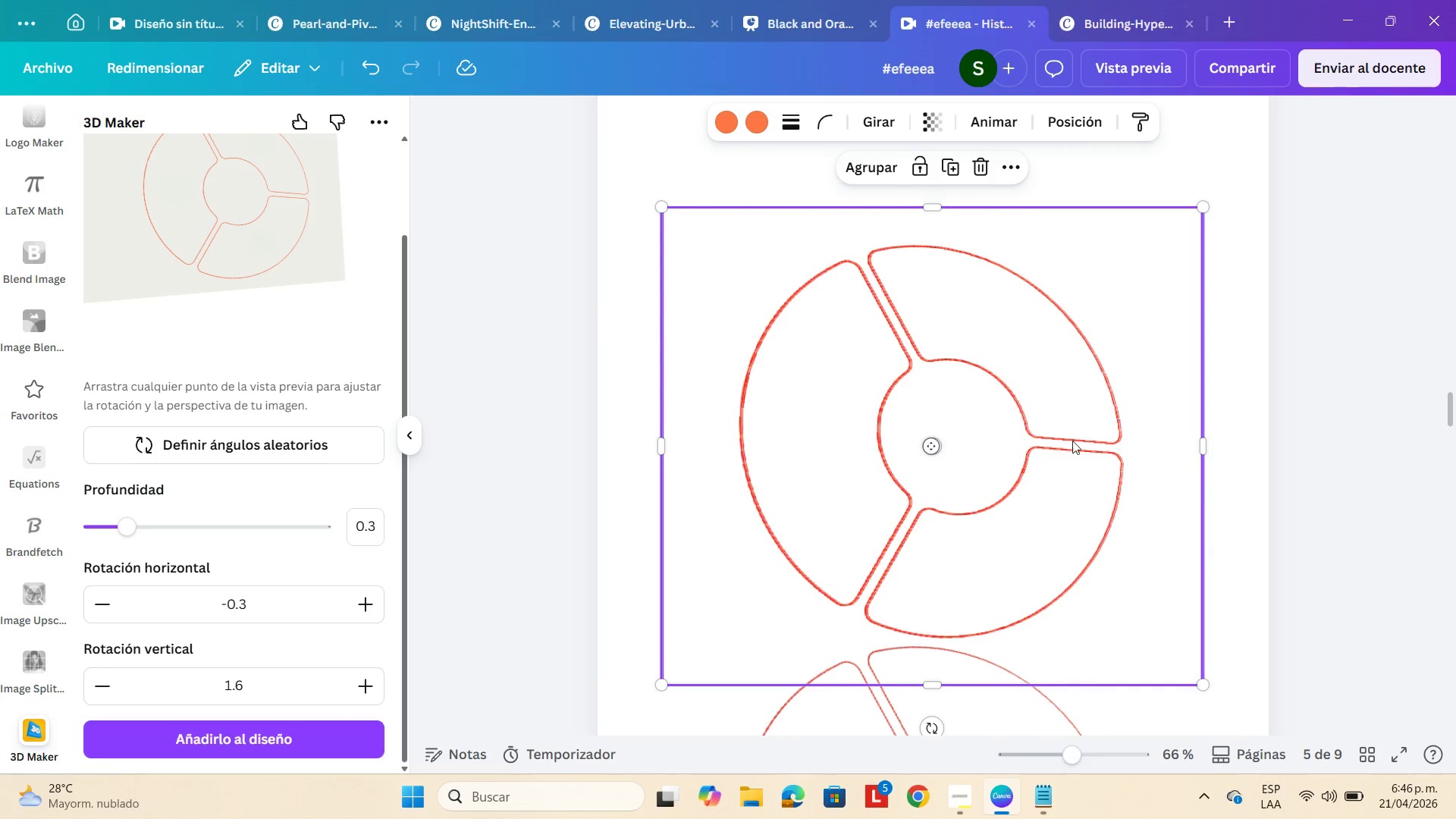 
left_click_drag(start_coordinate=[1064, 450], to_coordinate=[1082, 328])
 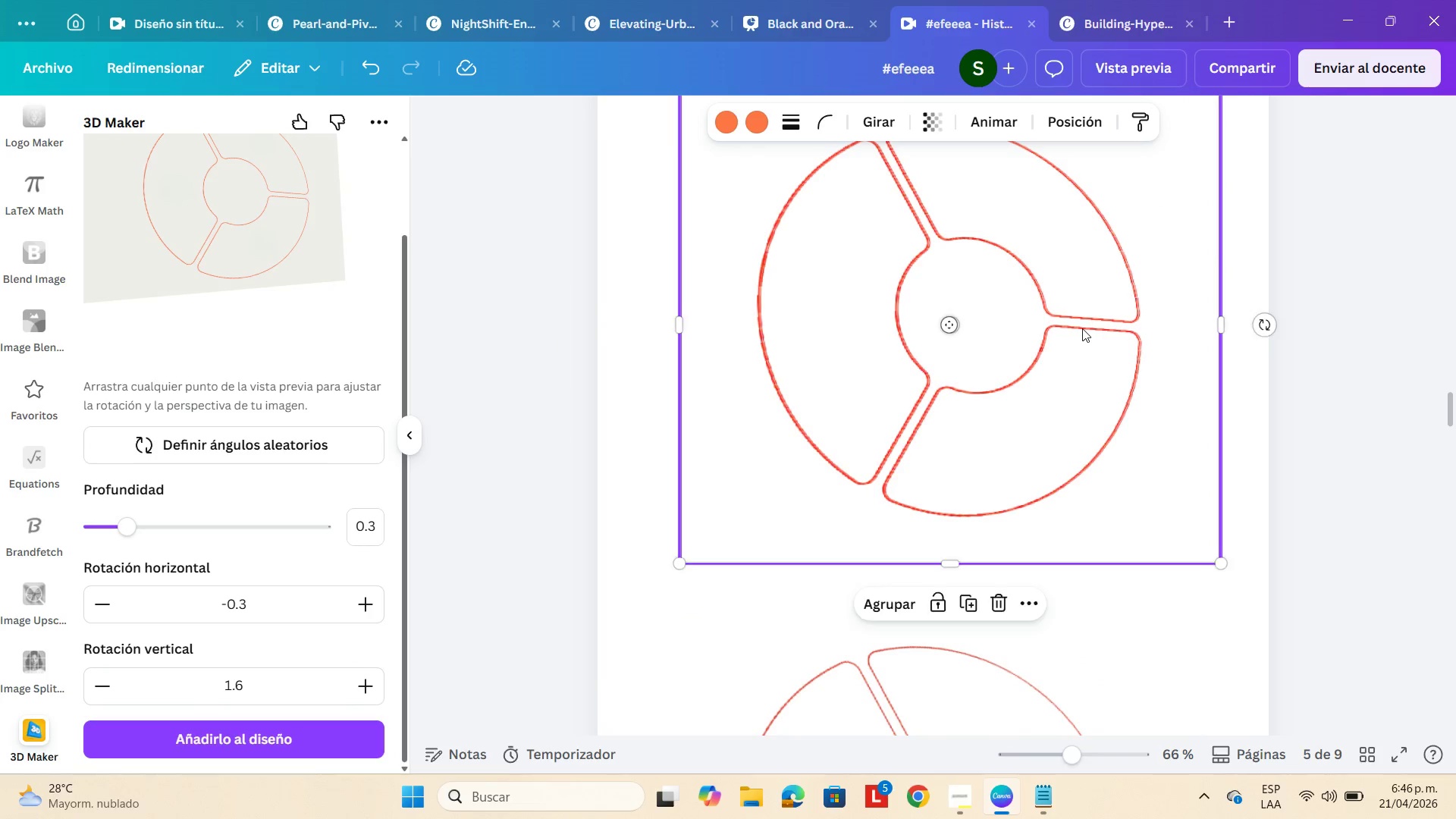 
scroll: coordinate [1082, 328], scroll_direction: up, amount: 3.0
 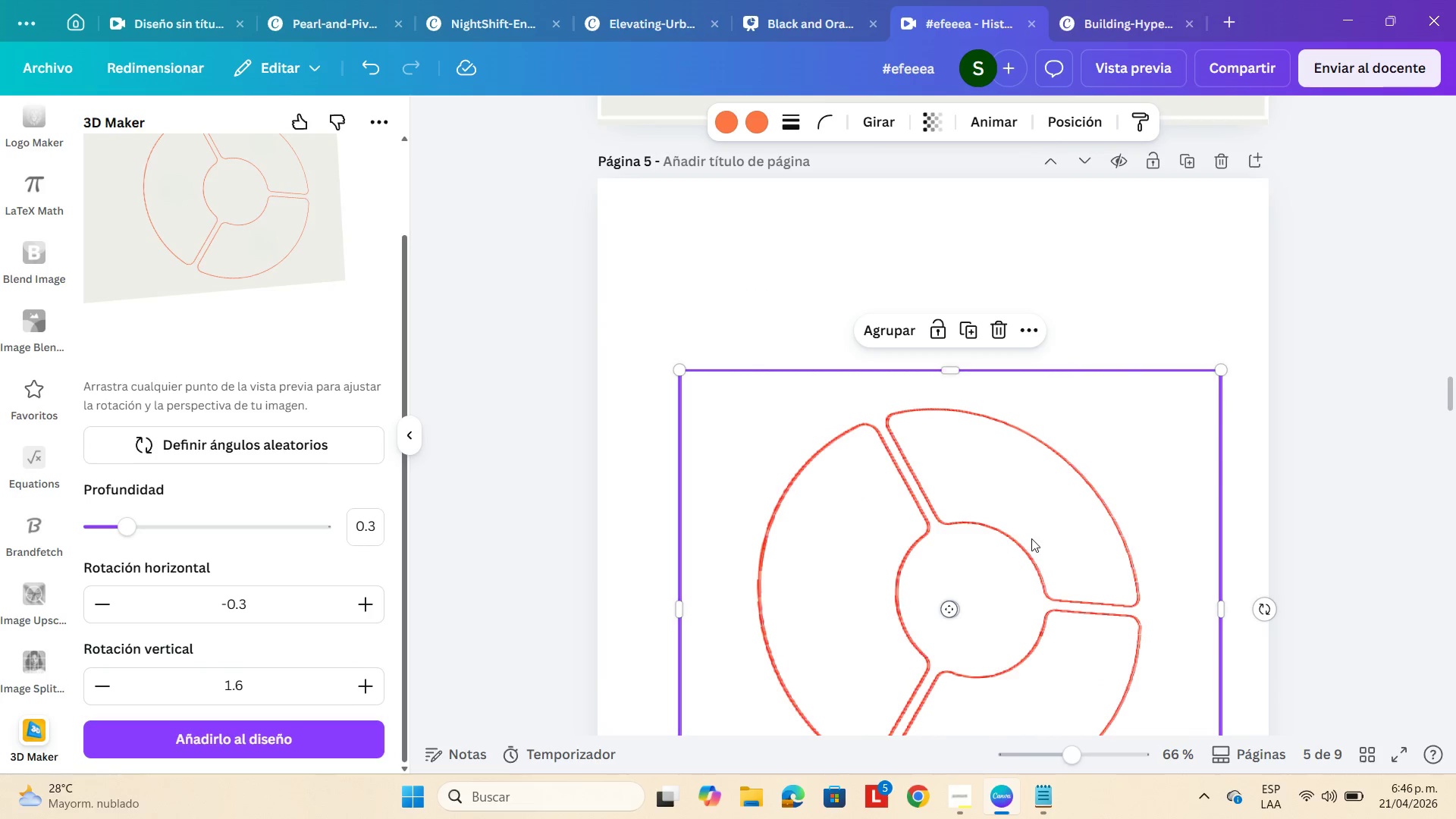 
left_click_drag(start_coordinate=[1040, 540], to_coordinate=[1023, 343])
 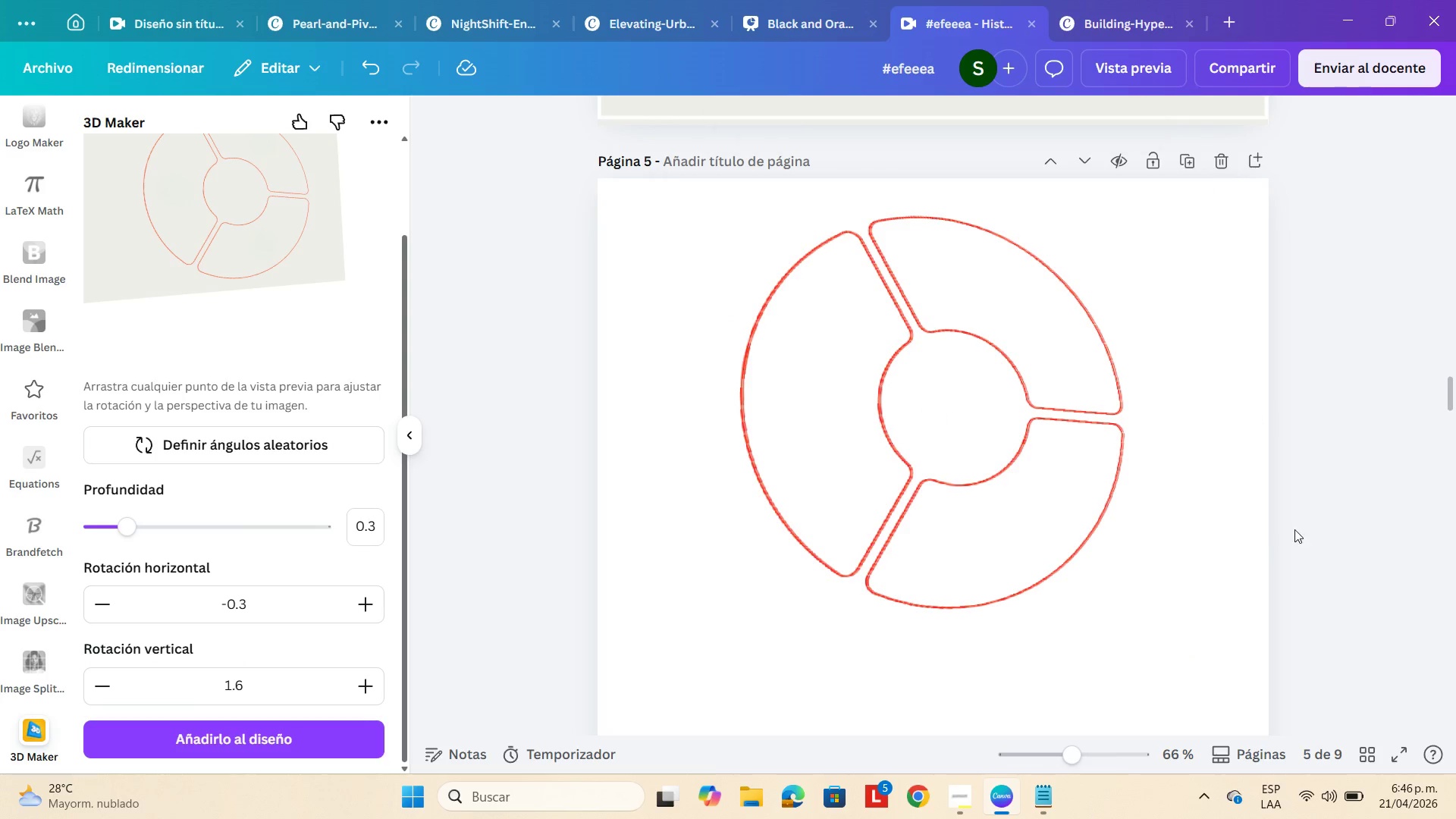 
scroll: coordinate [1266, 486], scroll_direction: down, amount: 8.0
 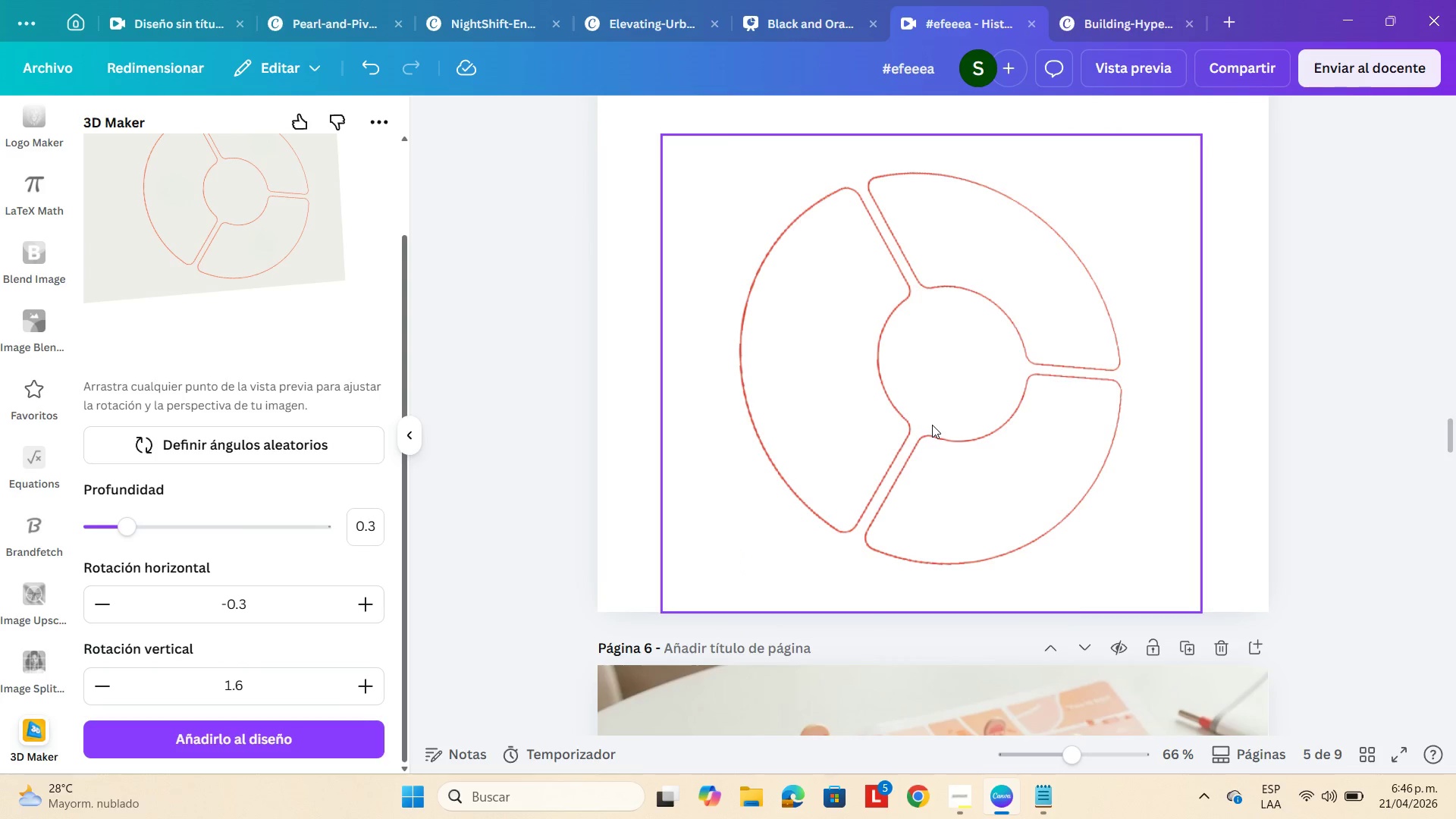 
left_click_drag(start_coordinate=[931, 425], to_coordinate=[934, 497])
 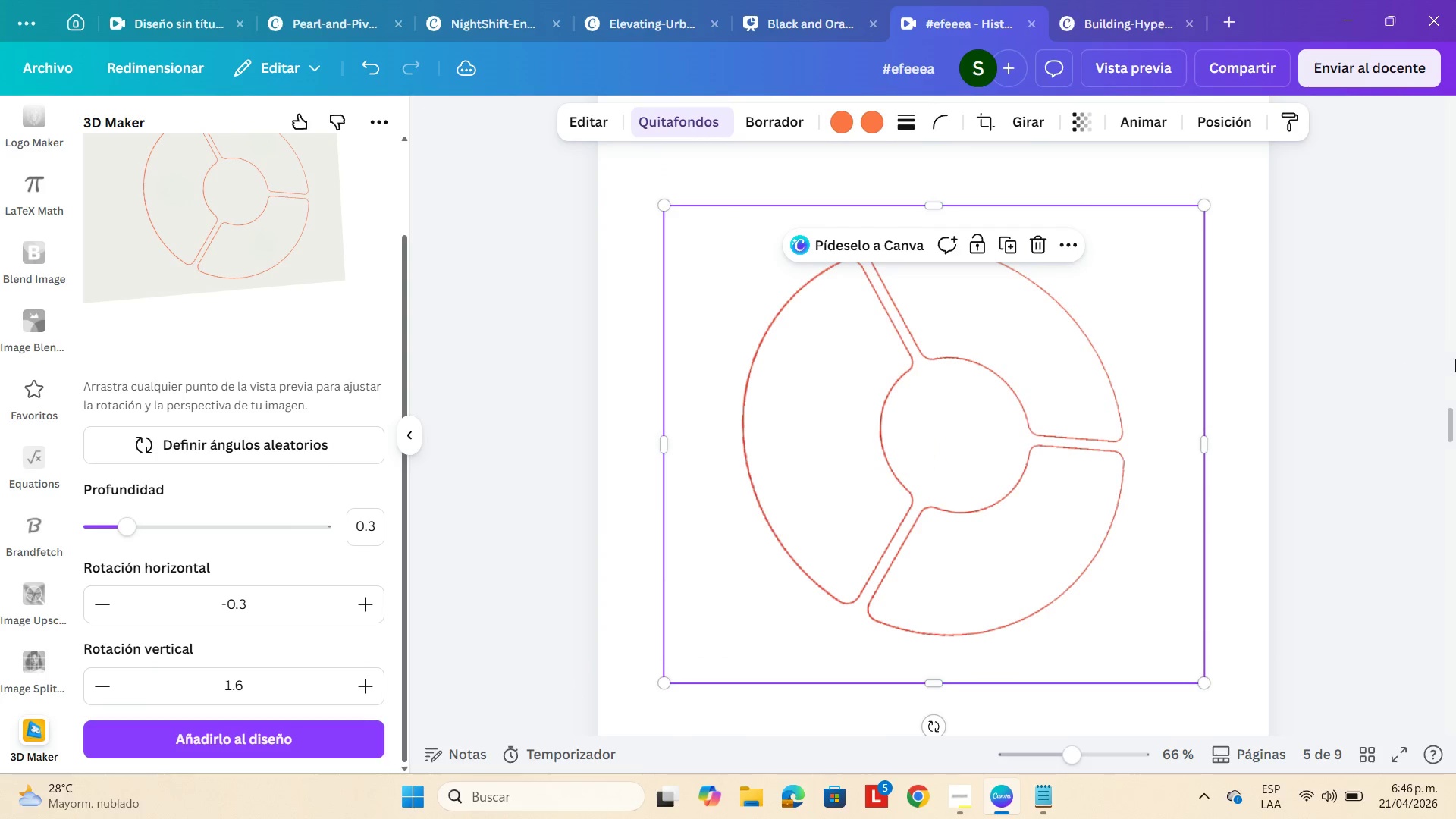 
scroll: coordinate [956, 364], scroll_direction: up, amount: 2.0
 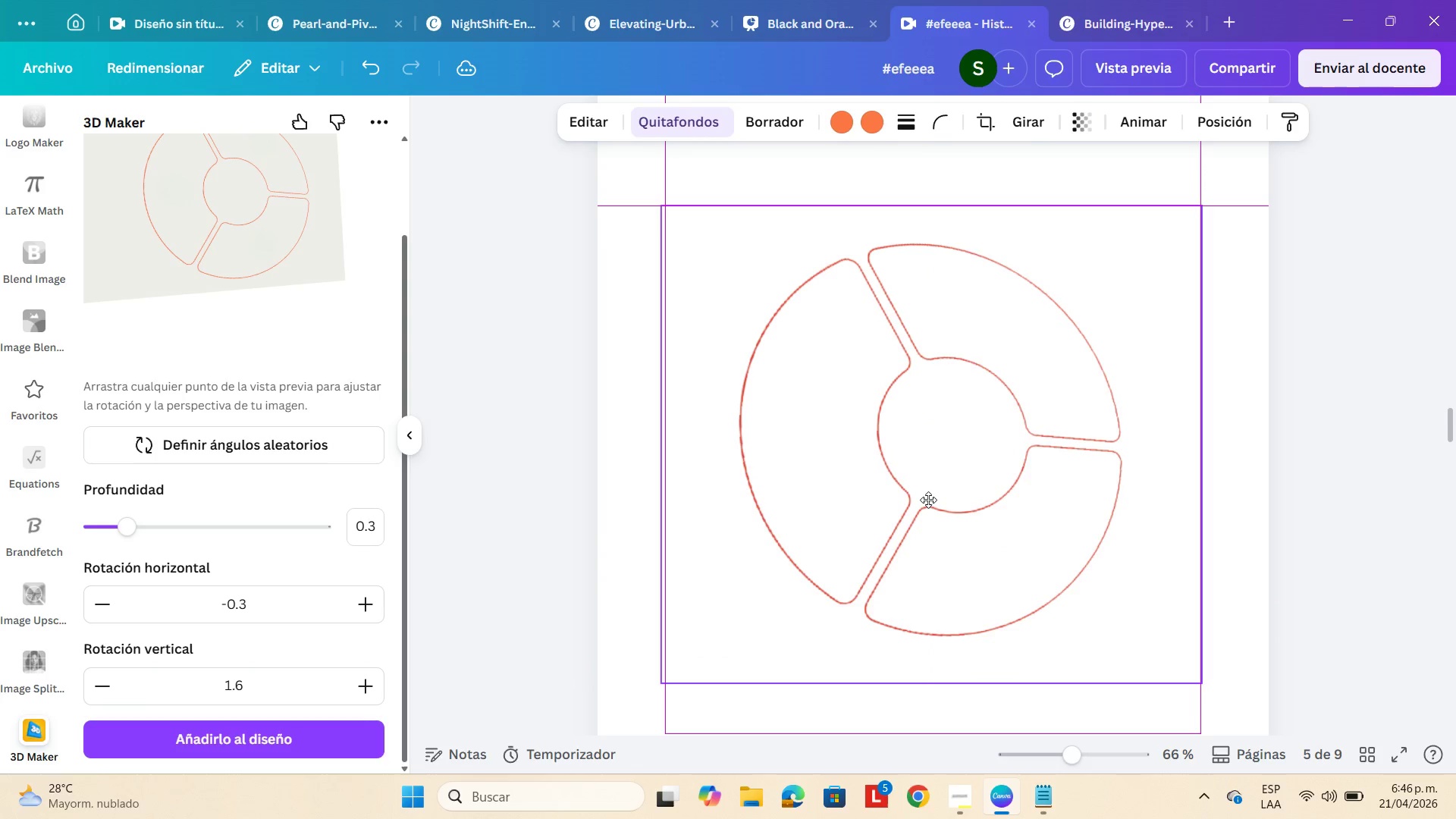 
left_click([1453, 362])
 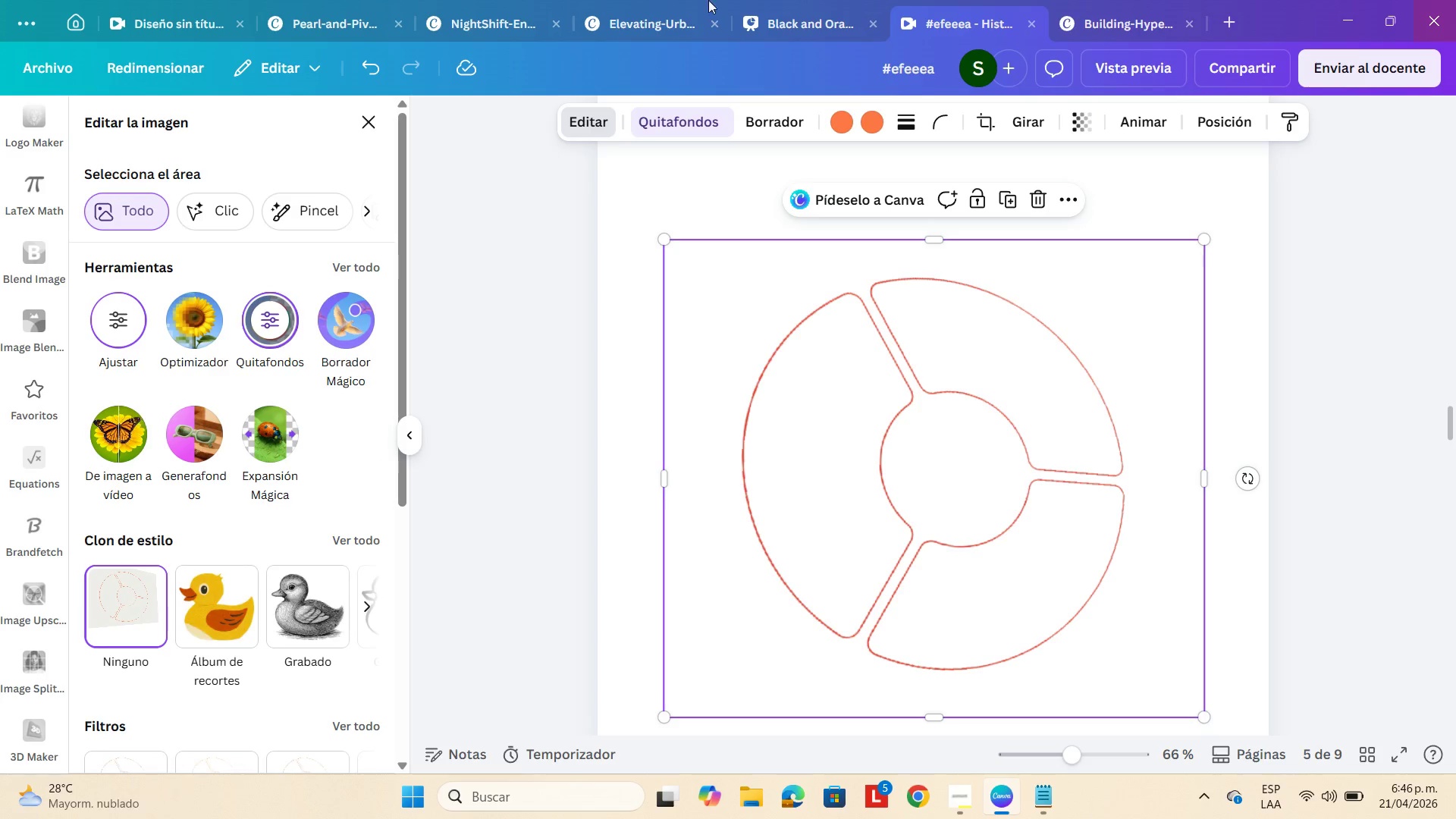 
left_click([171, 334])
 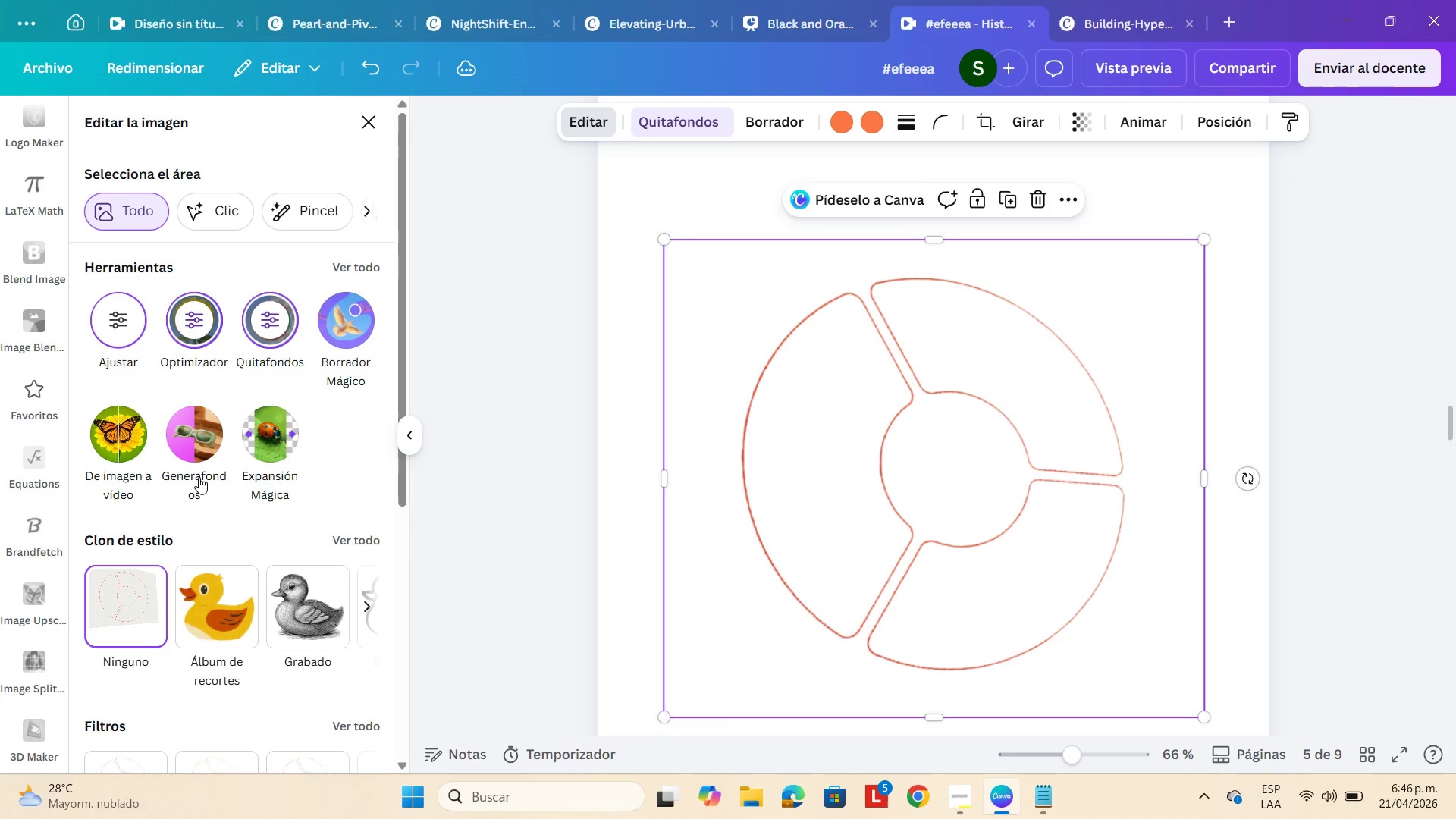 
wait(18.33)
 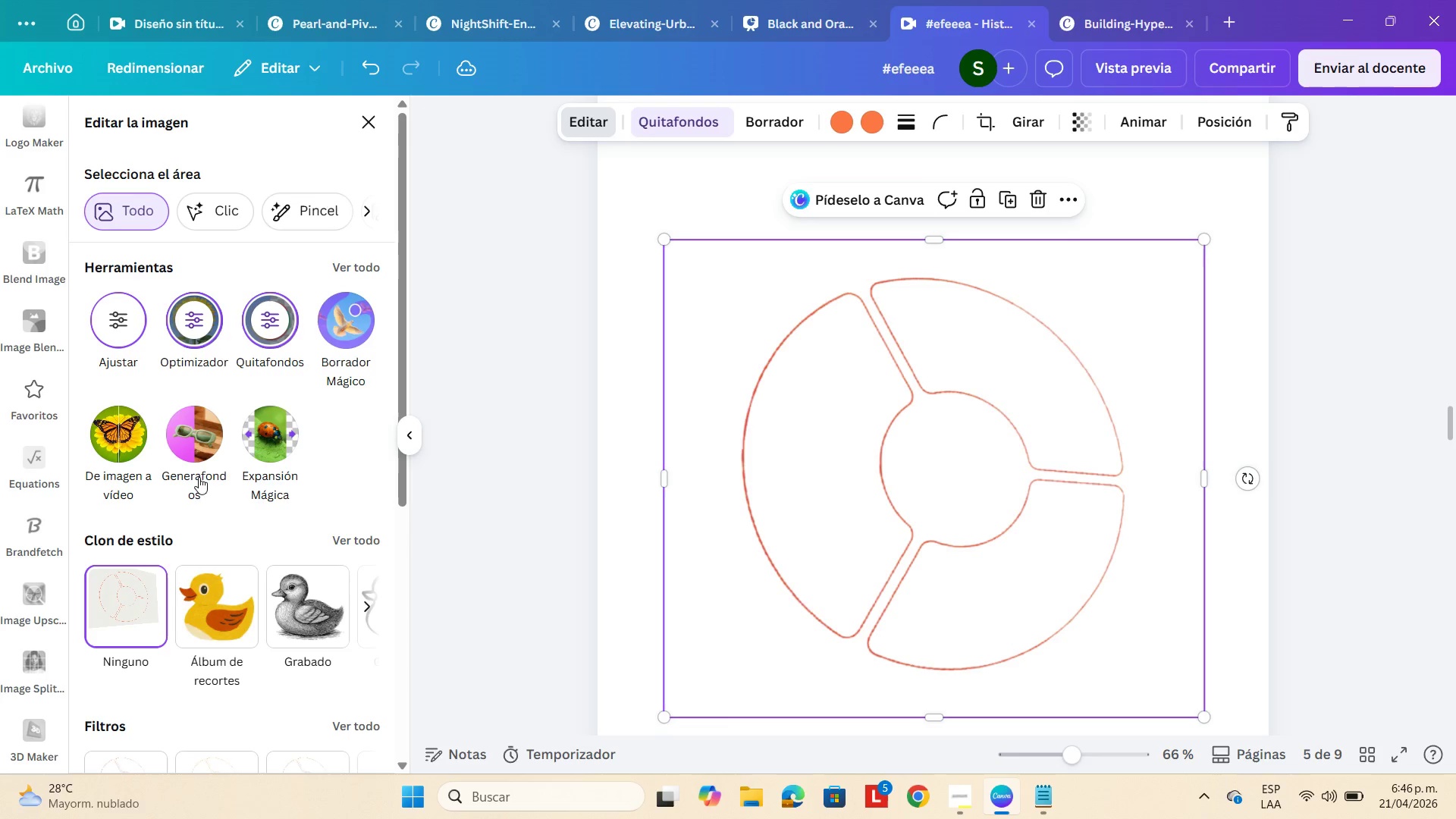 
left_click([1010, 200])
 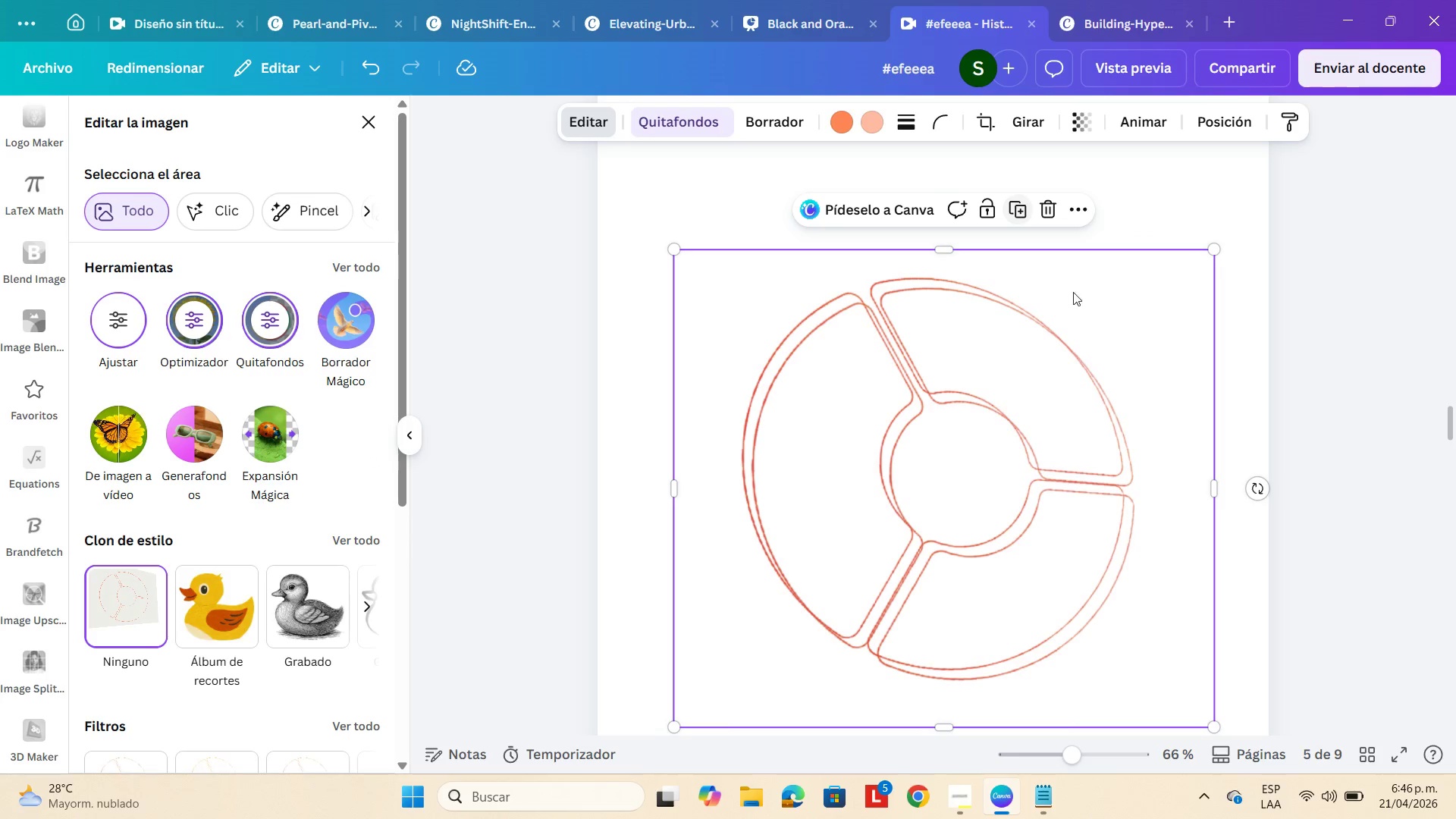 
left_click_drag(start_coordinate=[1096, 305], to_coordinate=[1086, 296])
 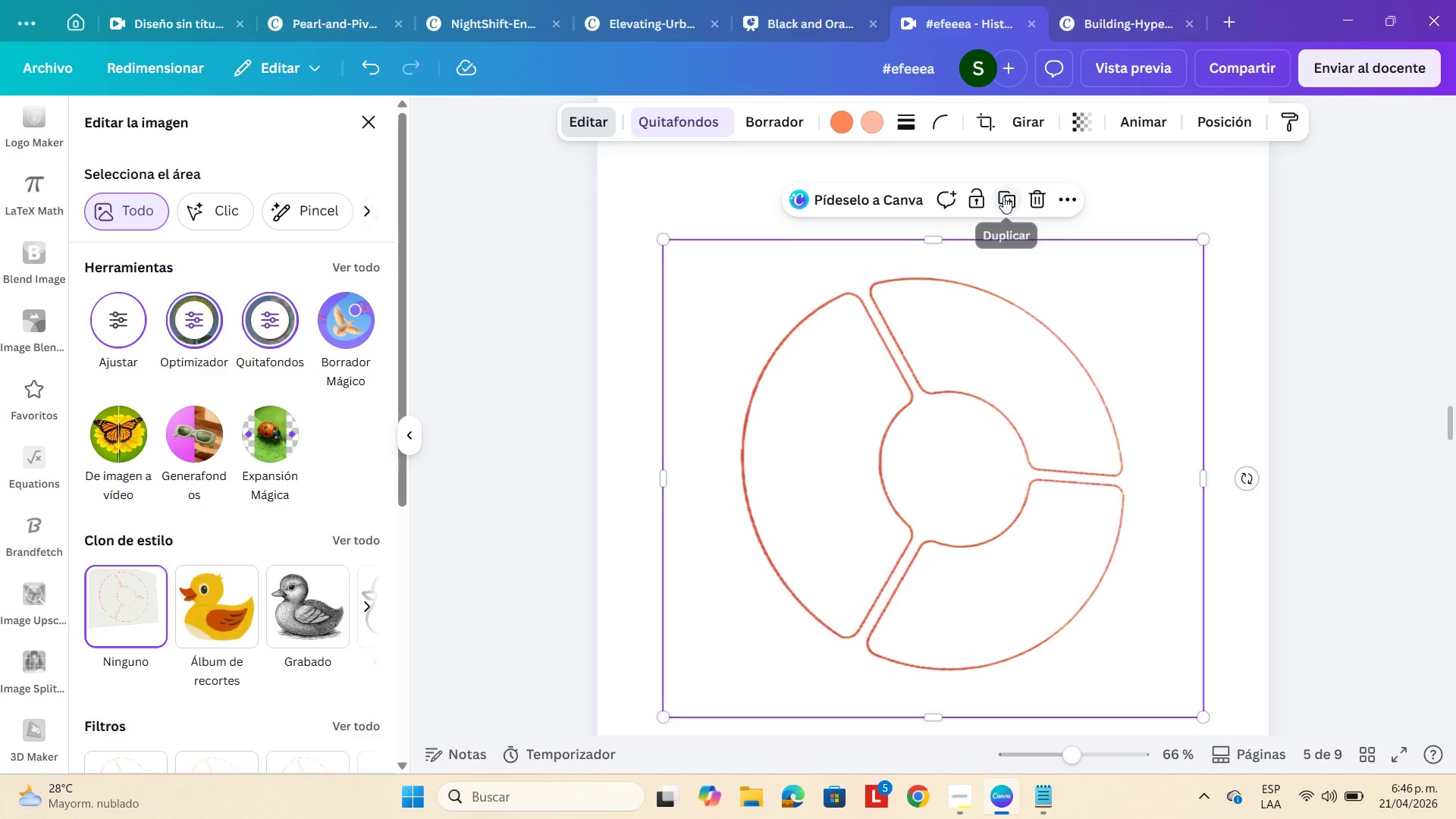 
left_click([1003, 196])
 